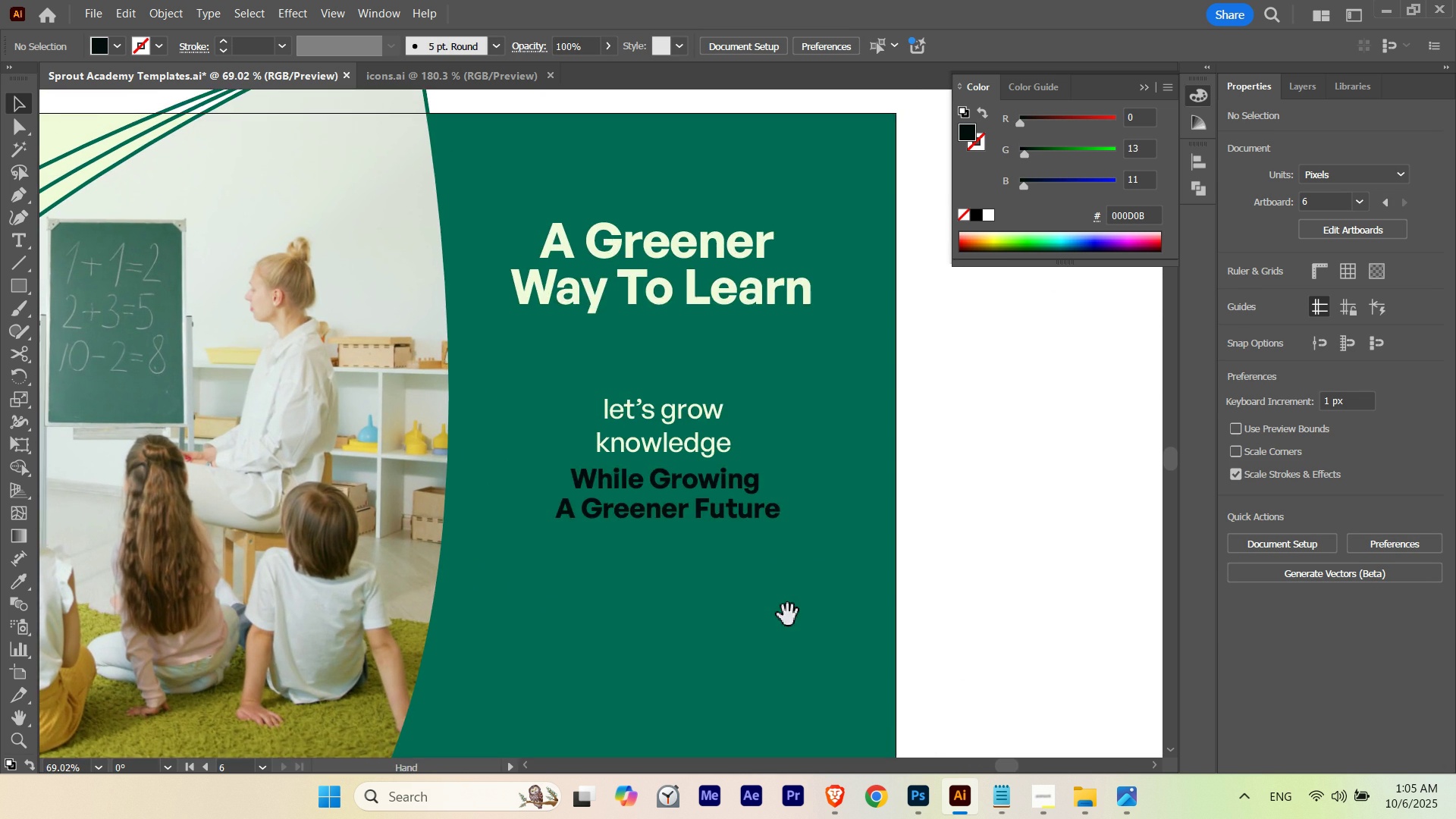 
hold_key(key=ControlLeft, duration=0.49)
 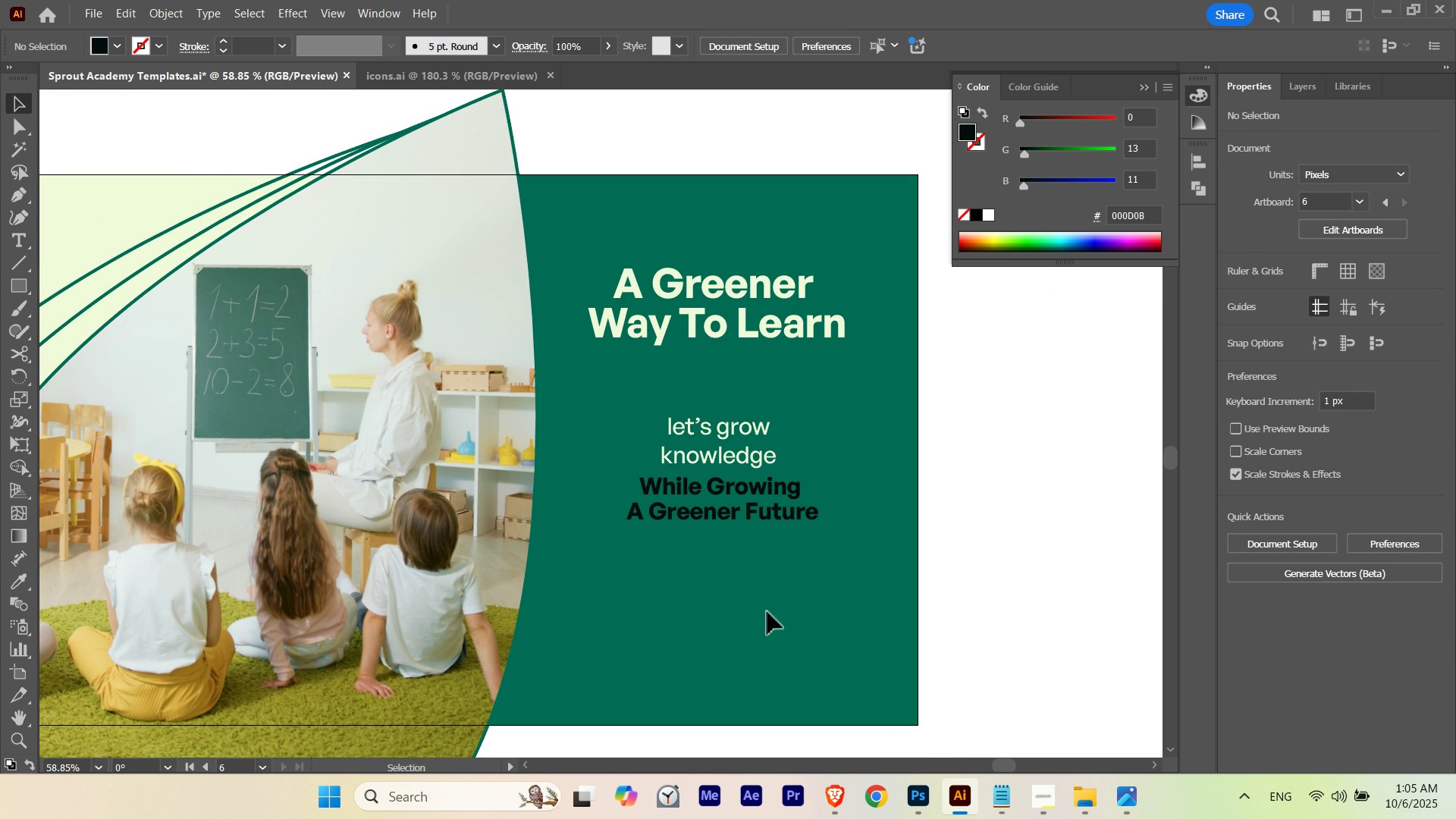 
key(M)
 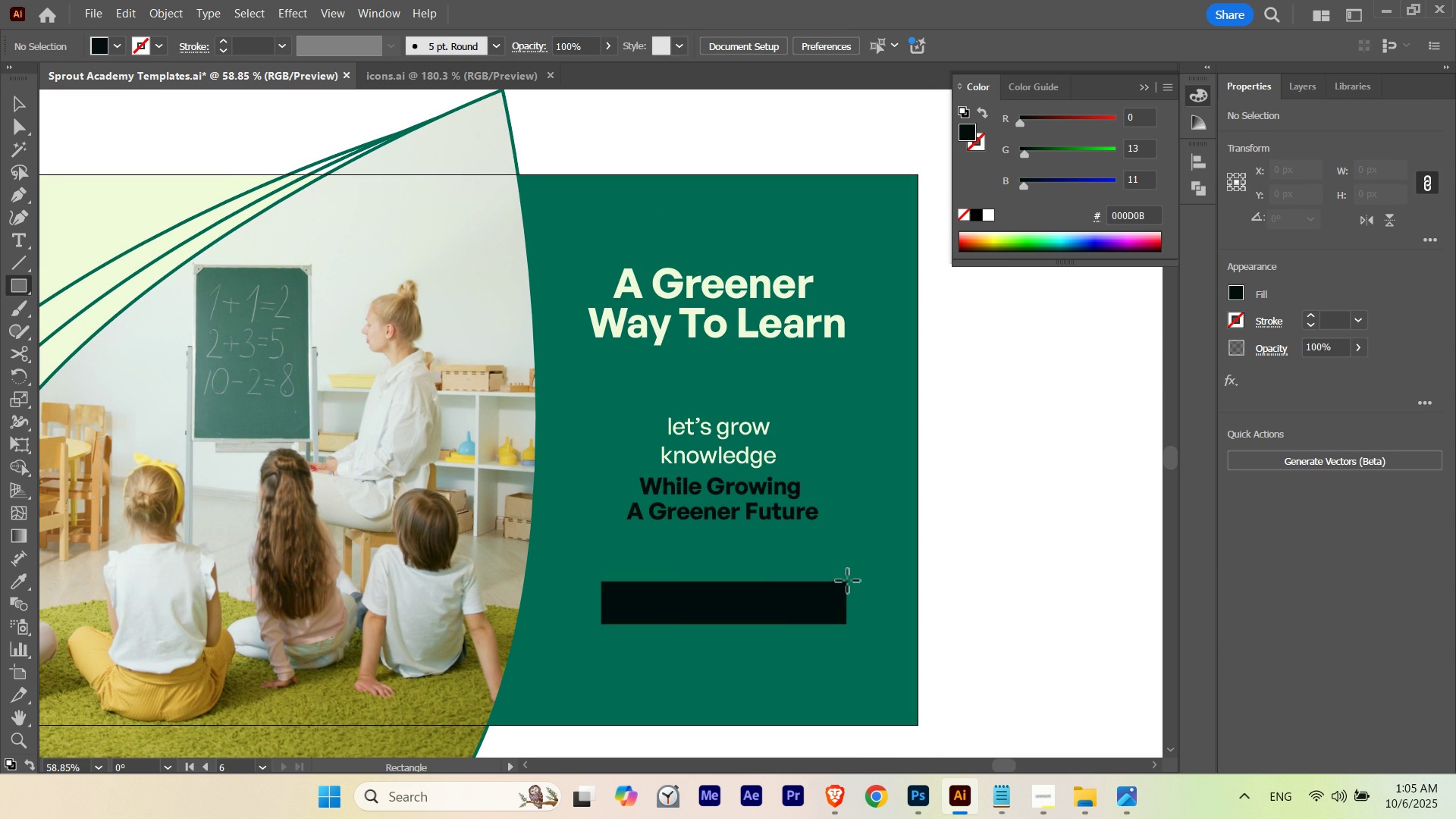 
hold_key(key=Space, duration=0.44)
 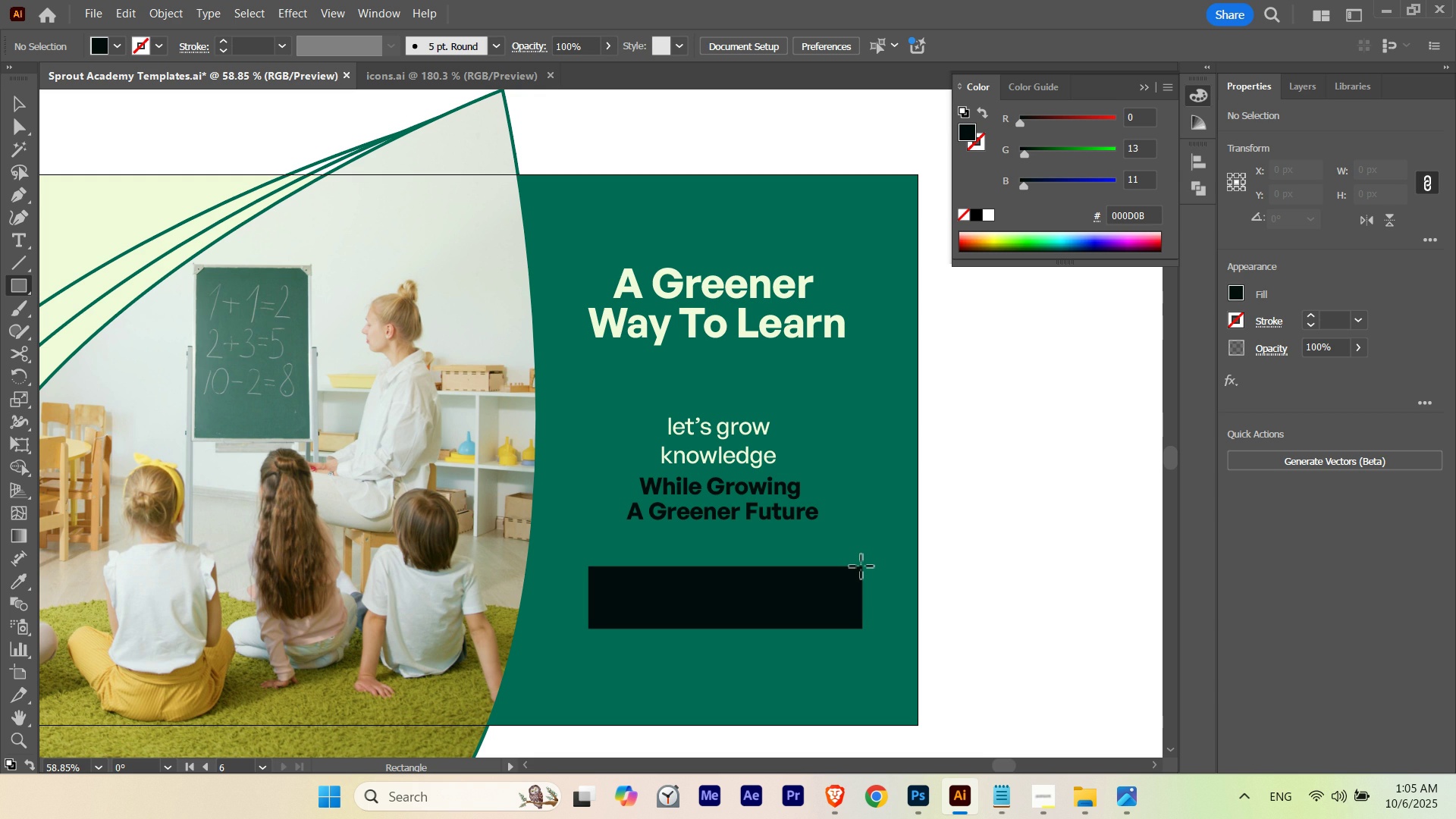 
hold_key(key=Space, duration=1.53)
 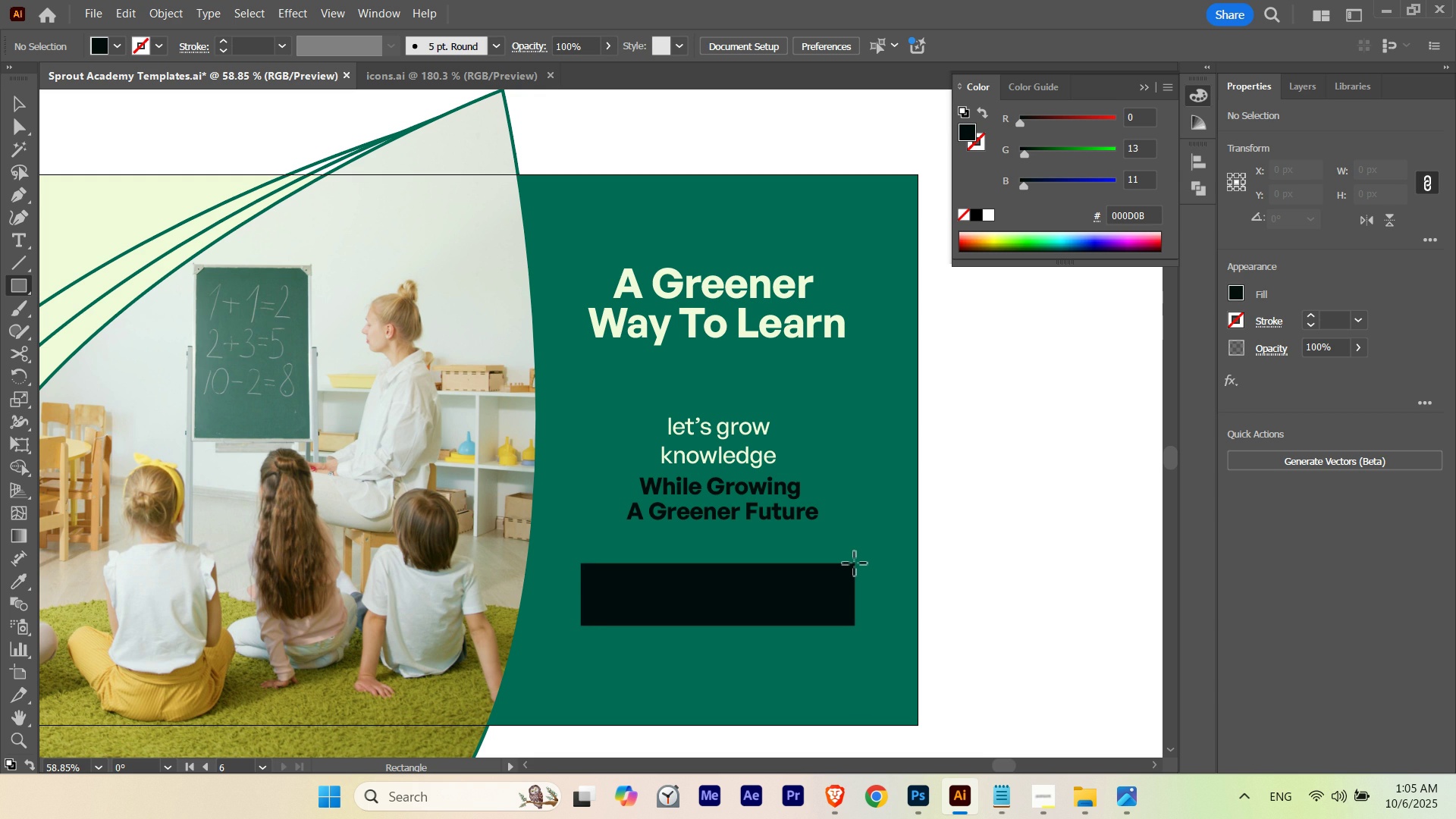 
hold_key(key=Space, duration=0.98)
 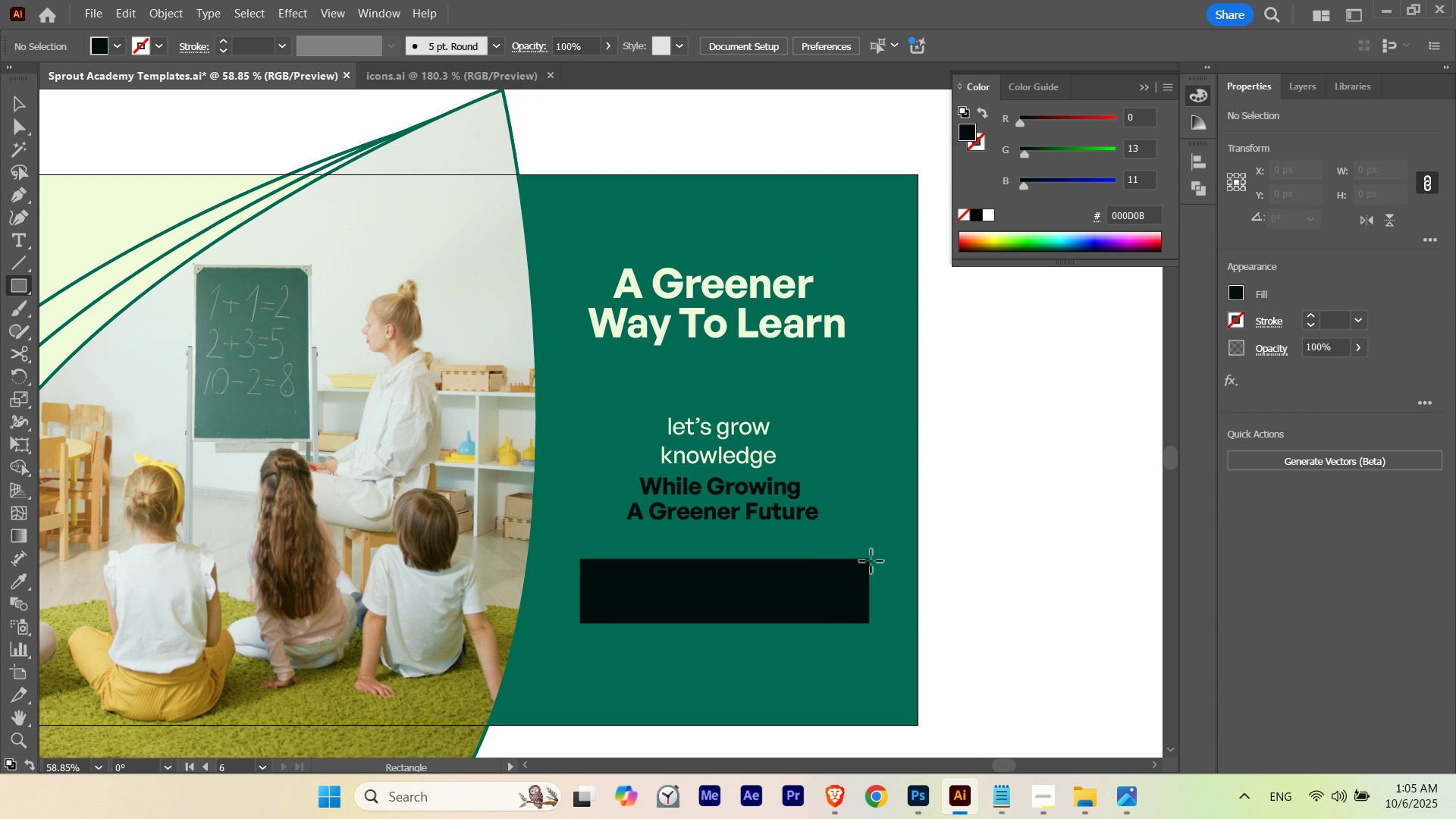 
key(Control+ControlLeft)
 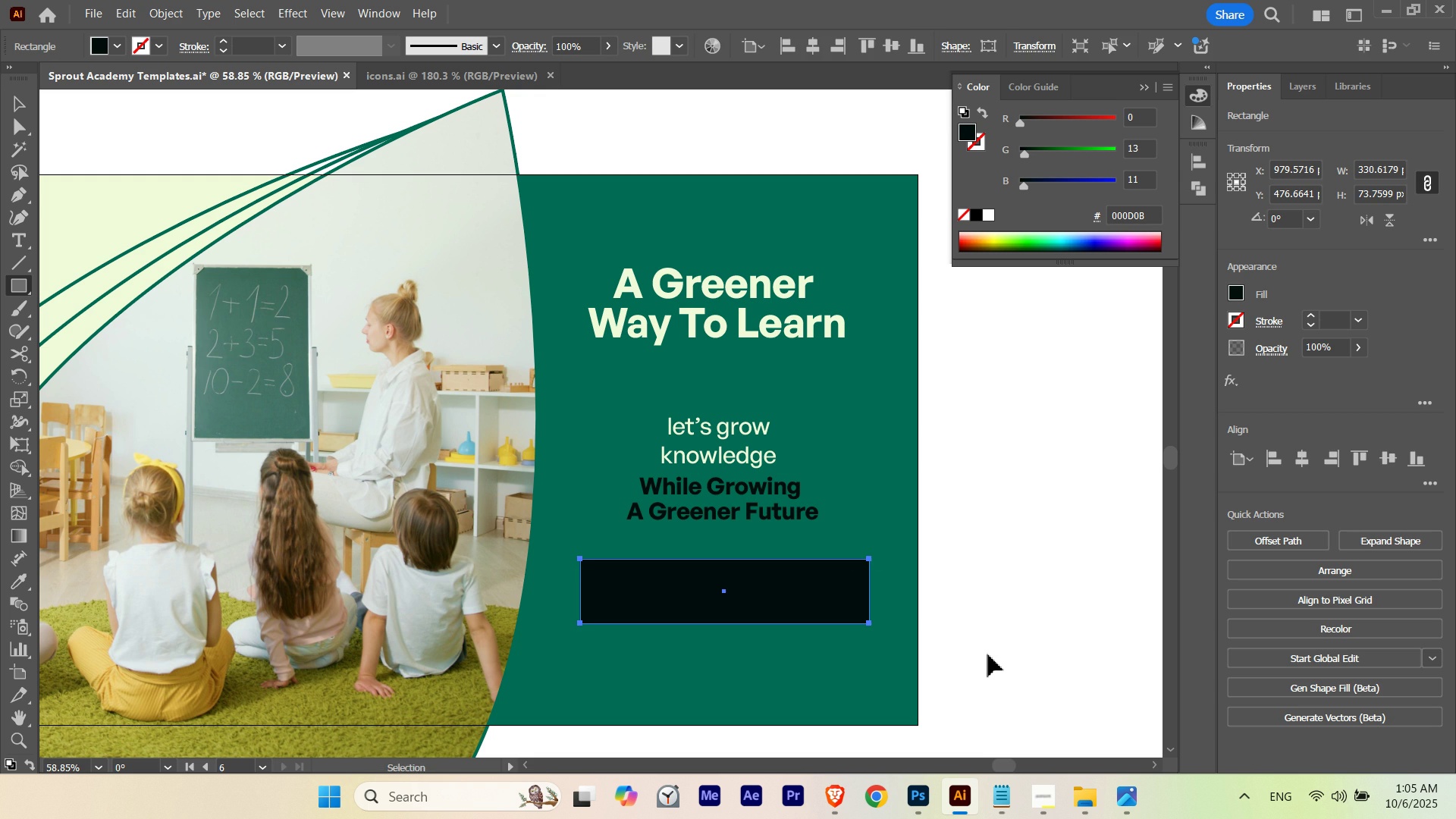 
key(Control+H)
 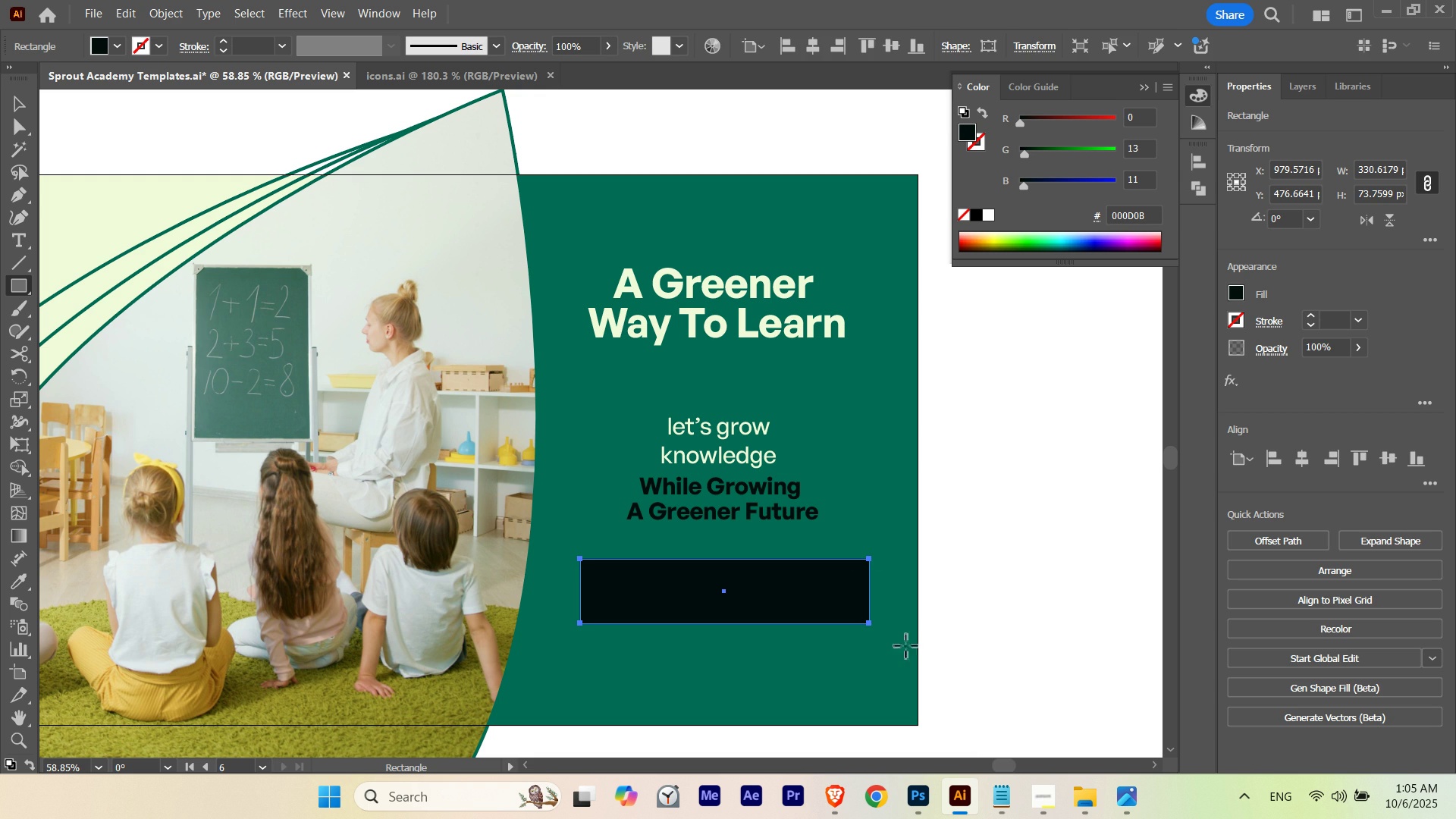 
key(A)
 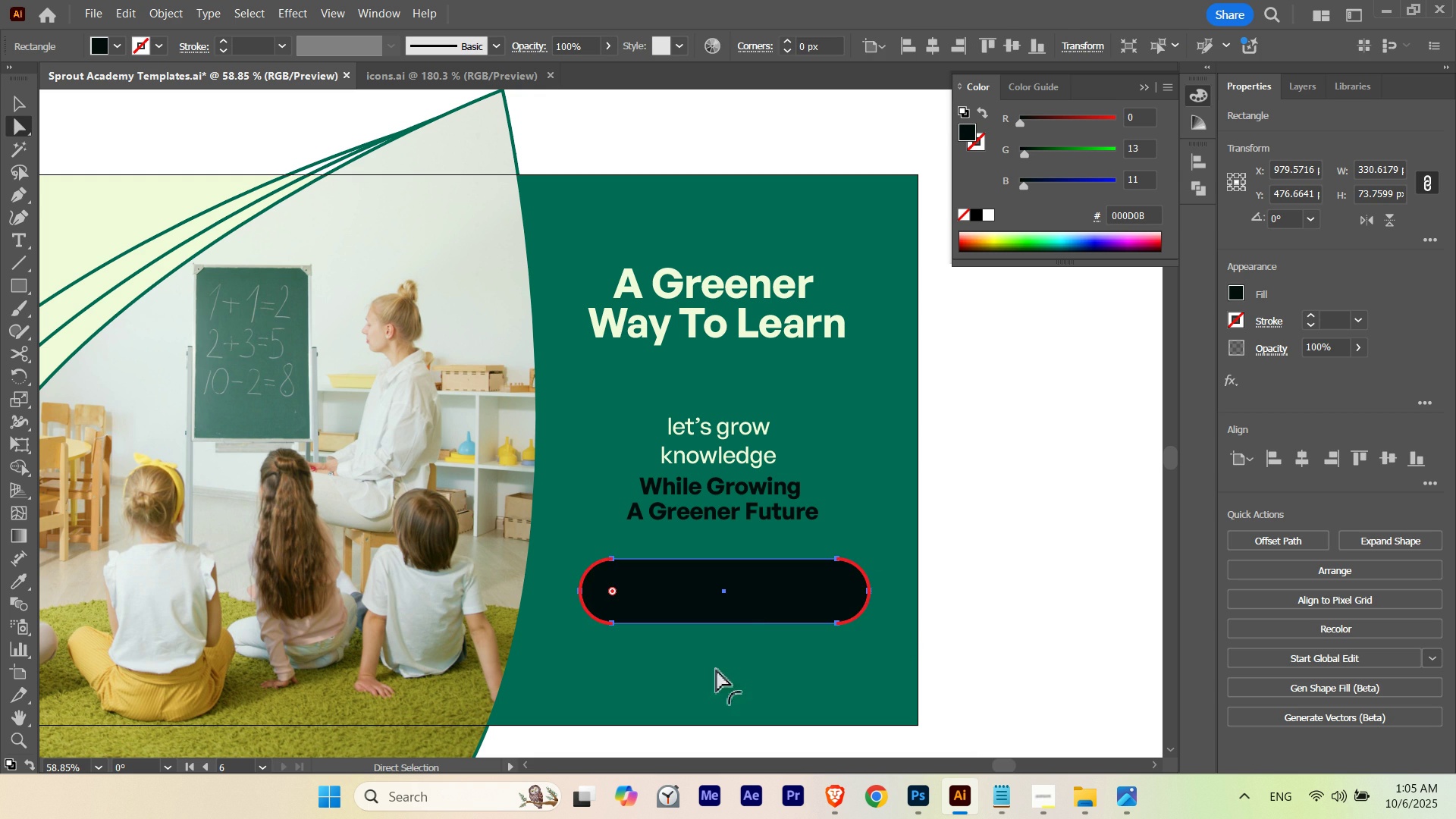 
hold_key(key=ControlLeft, duration=1.32)
 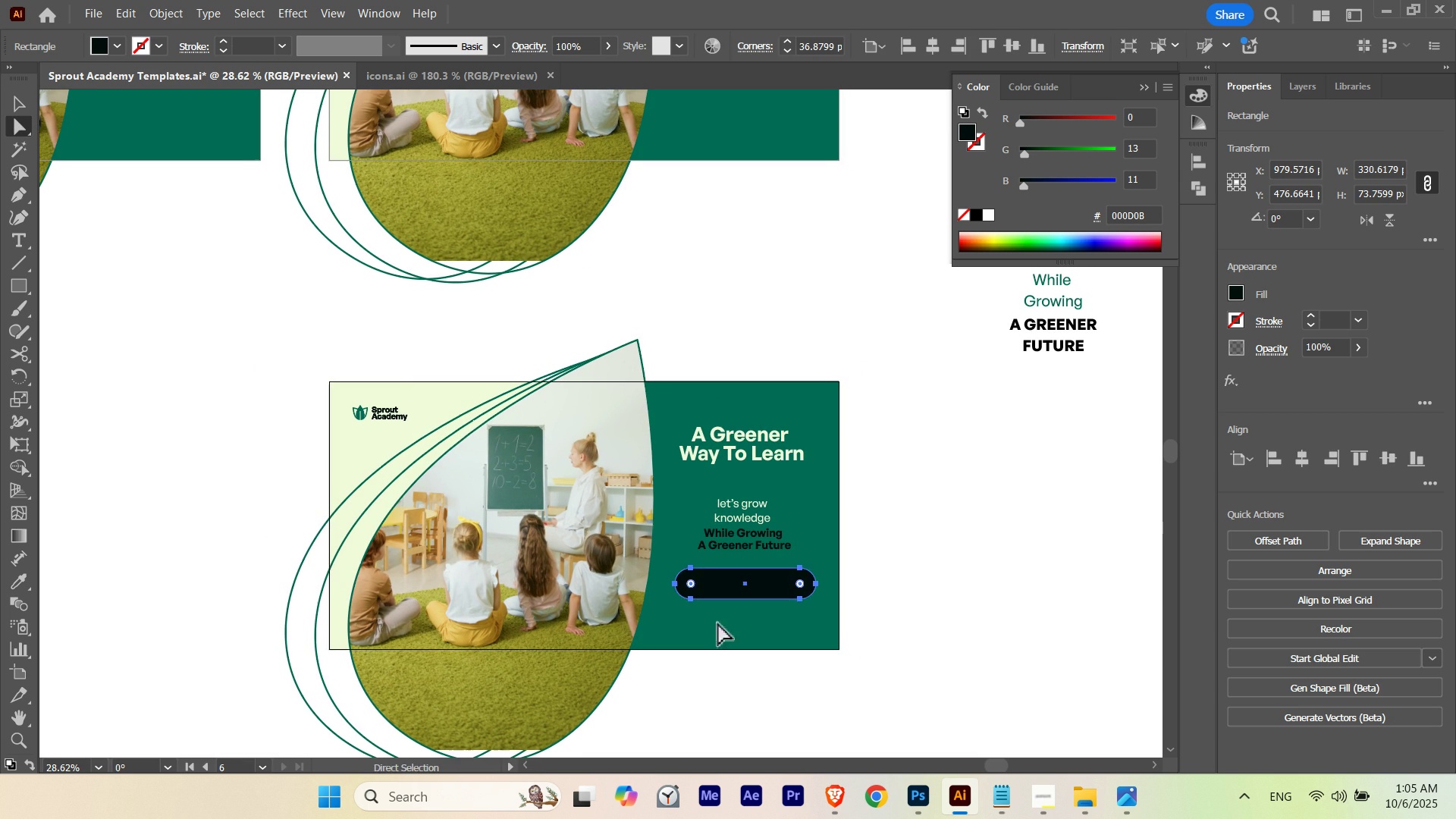 
hold_key(key=Space, duration=1.52)
 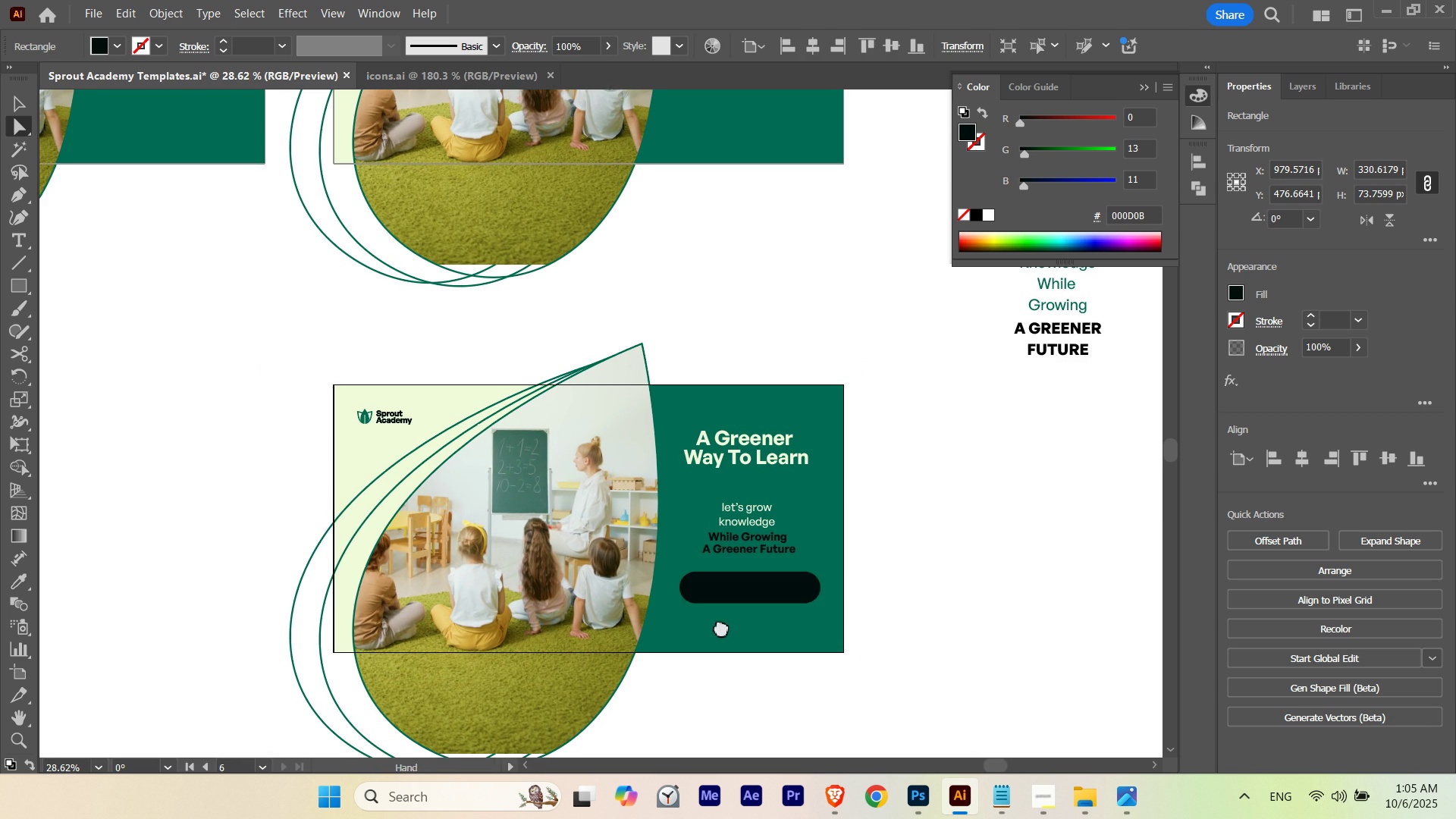 
key(Space)
 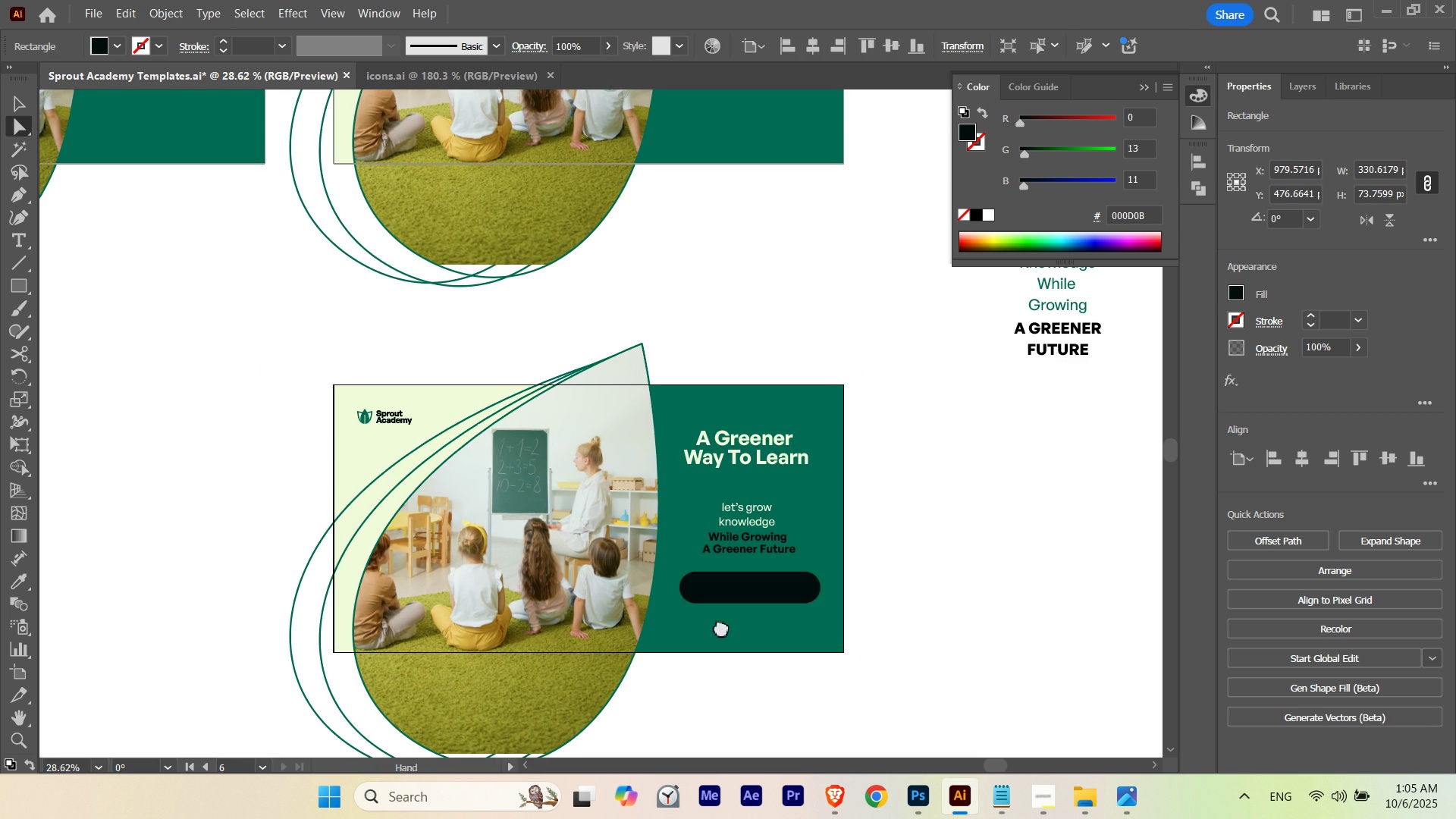 
key(Space)
 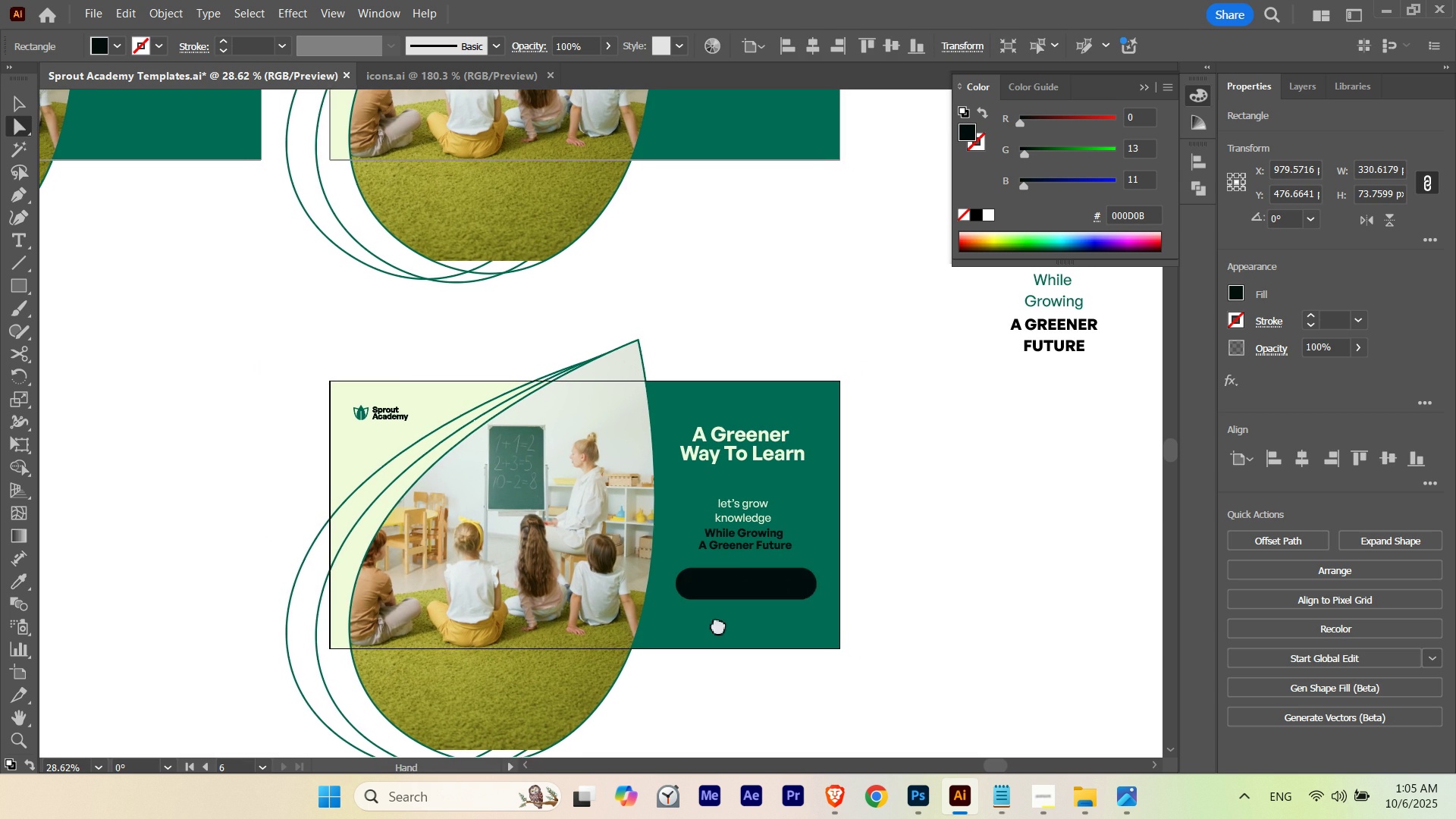 
key(Space)
 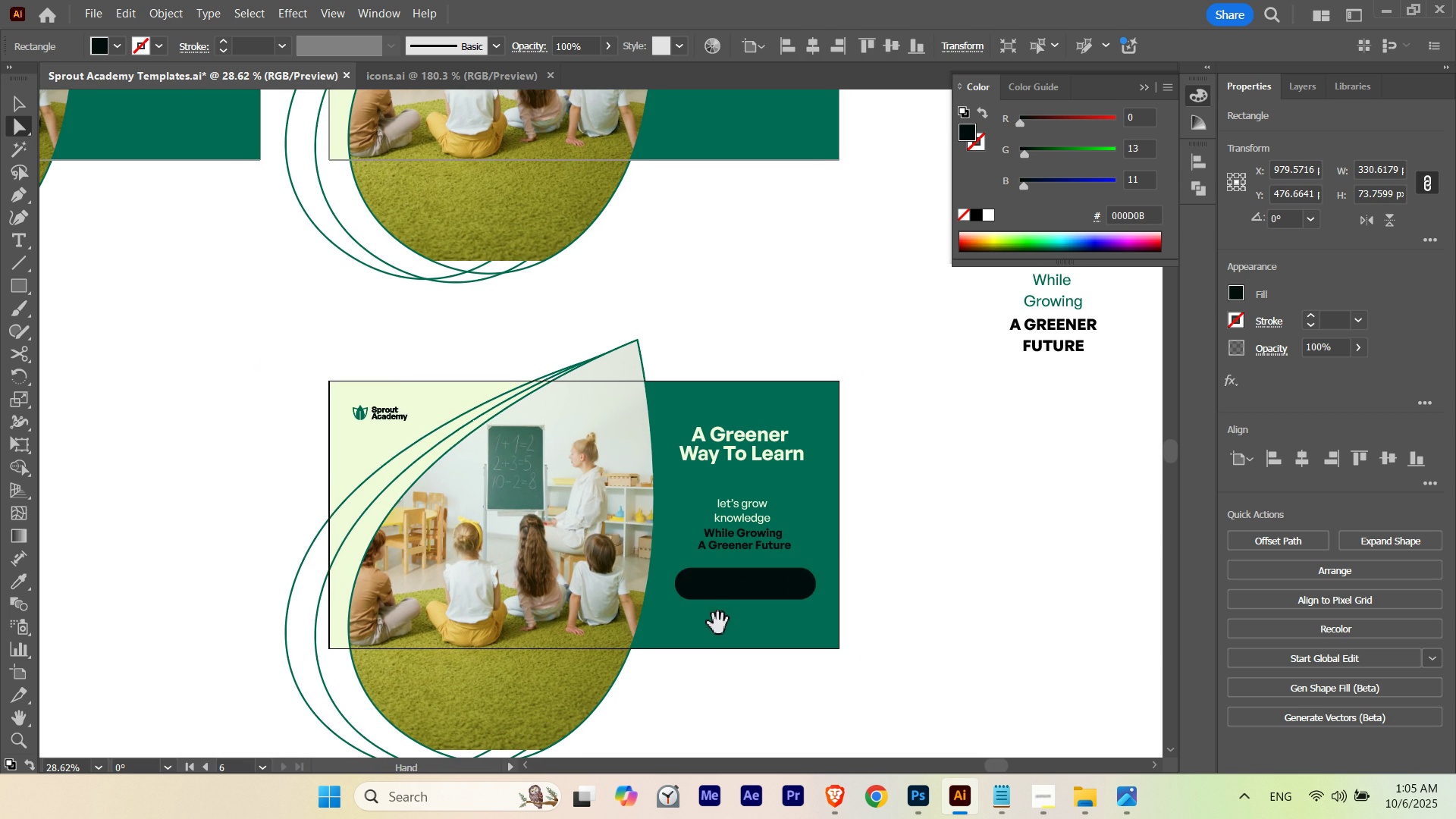 
key(Space)
 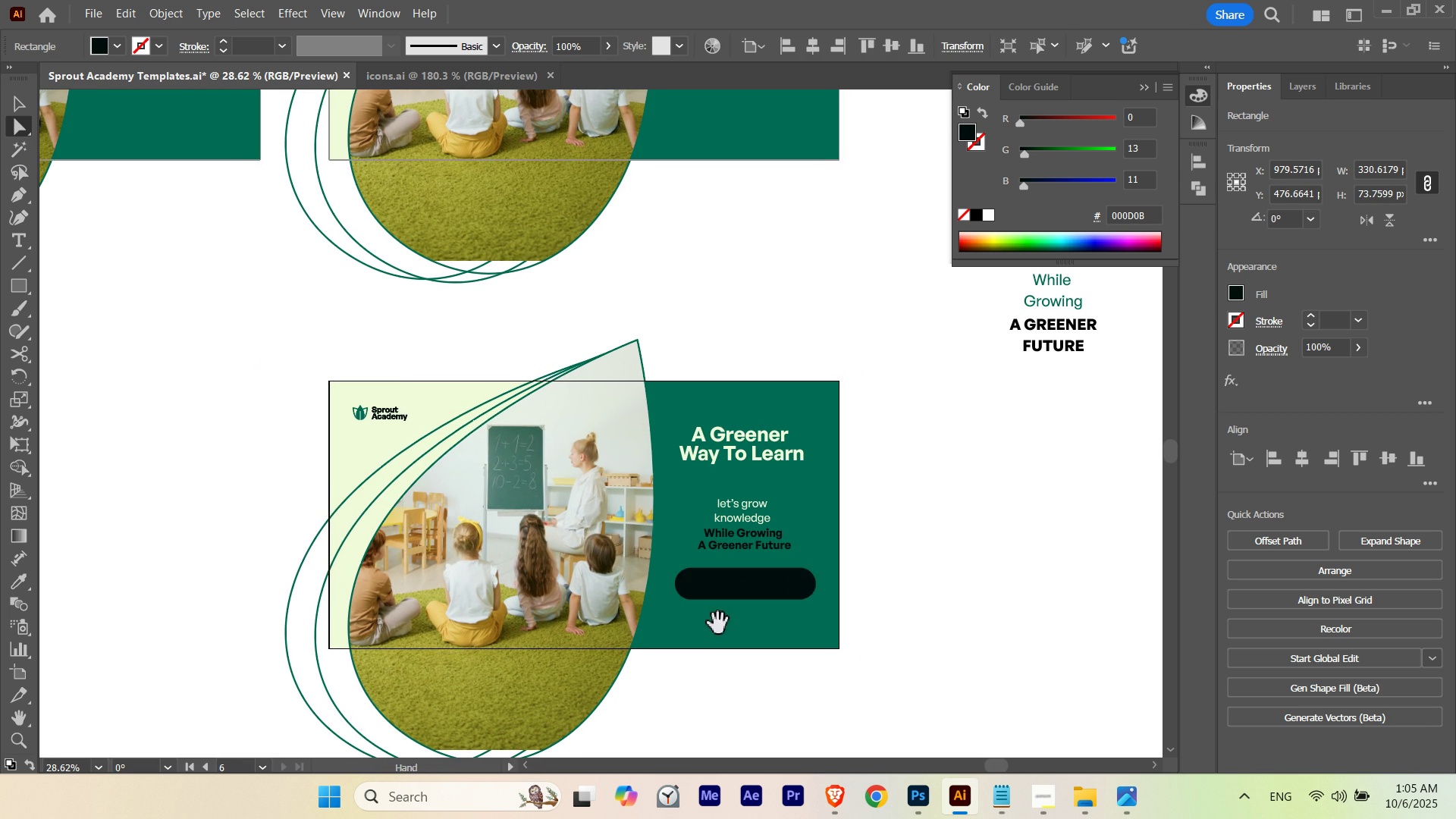 
key(Space)
 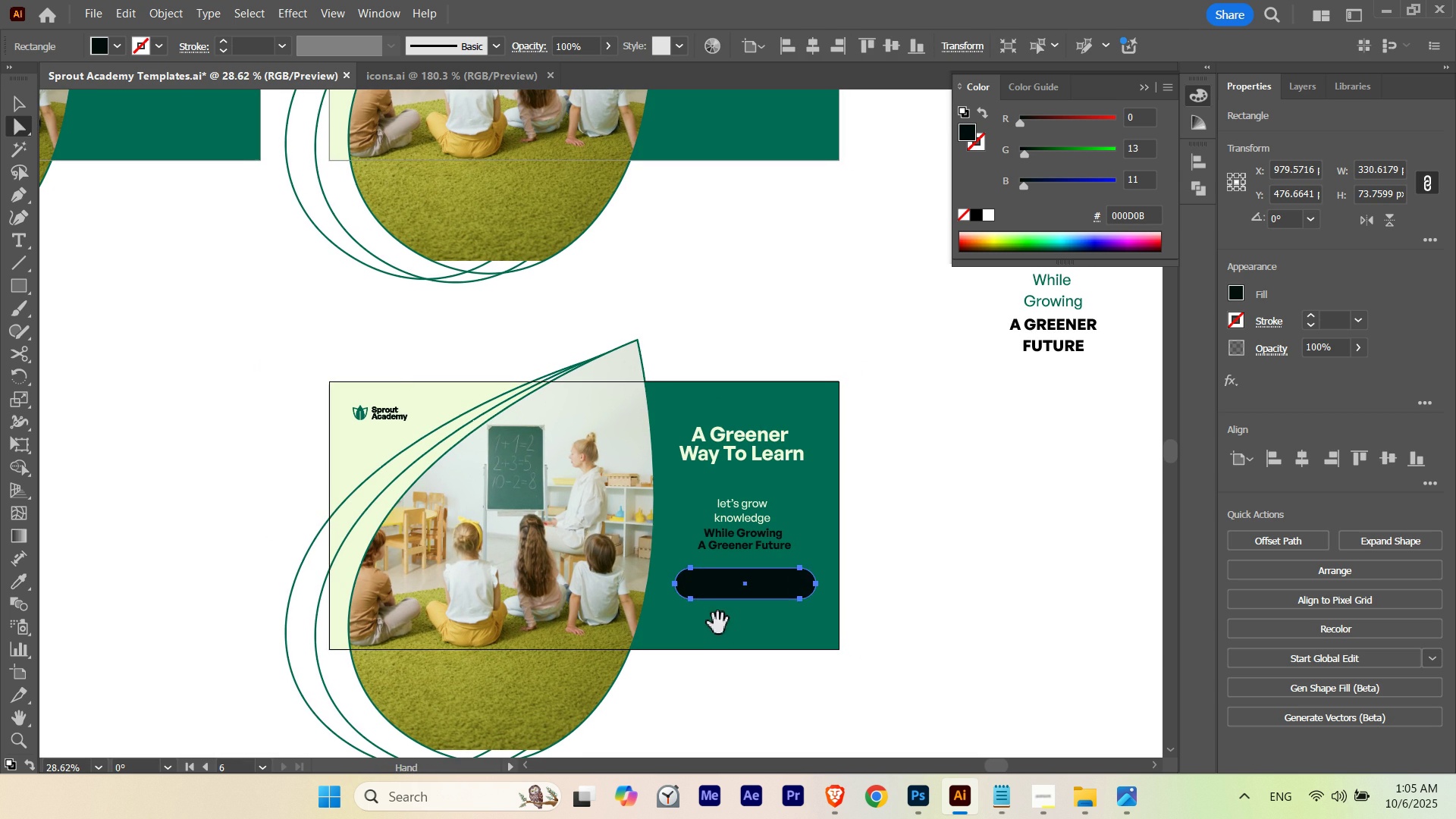 
key(Space)
 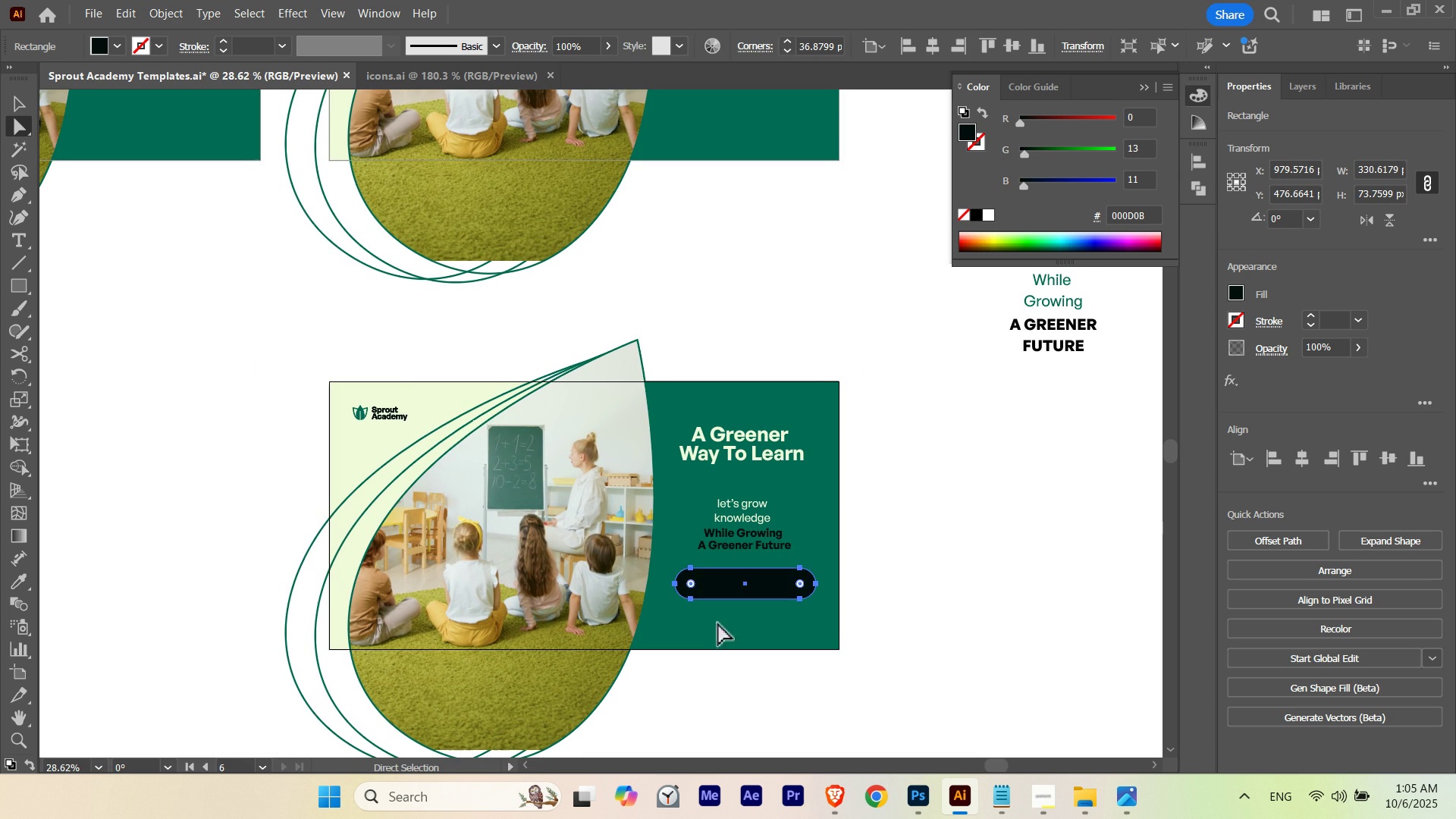 
key(Space)
 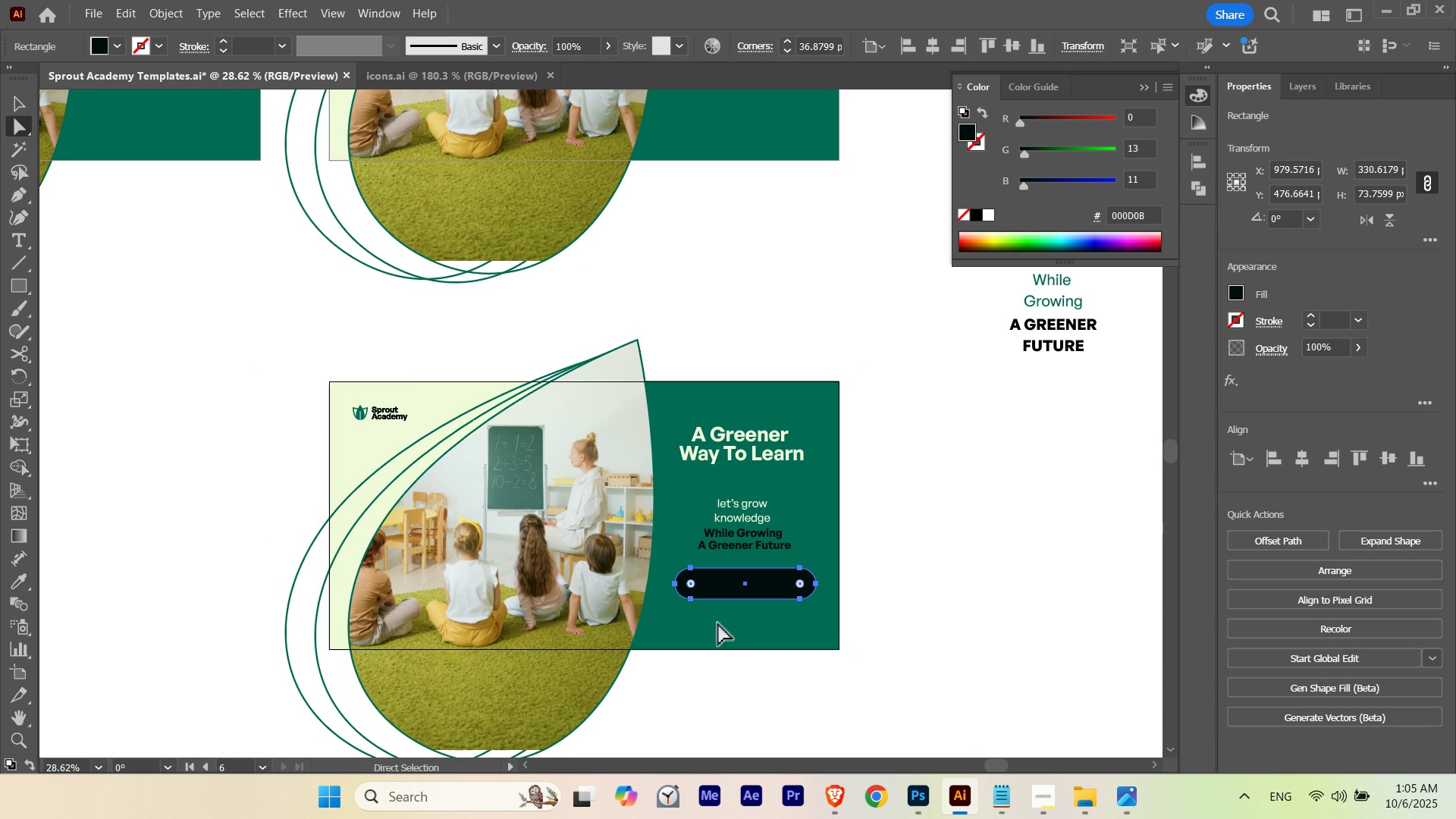 
key(Space)
 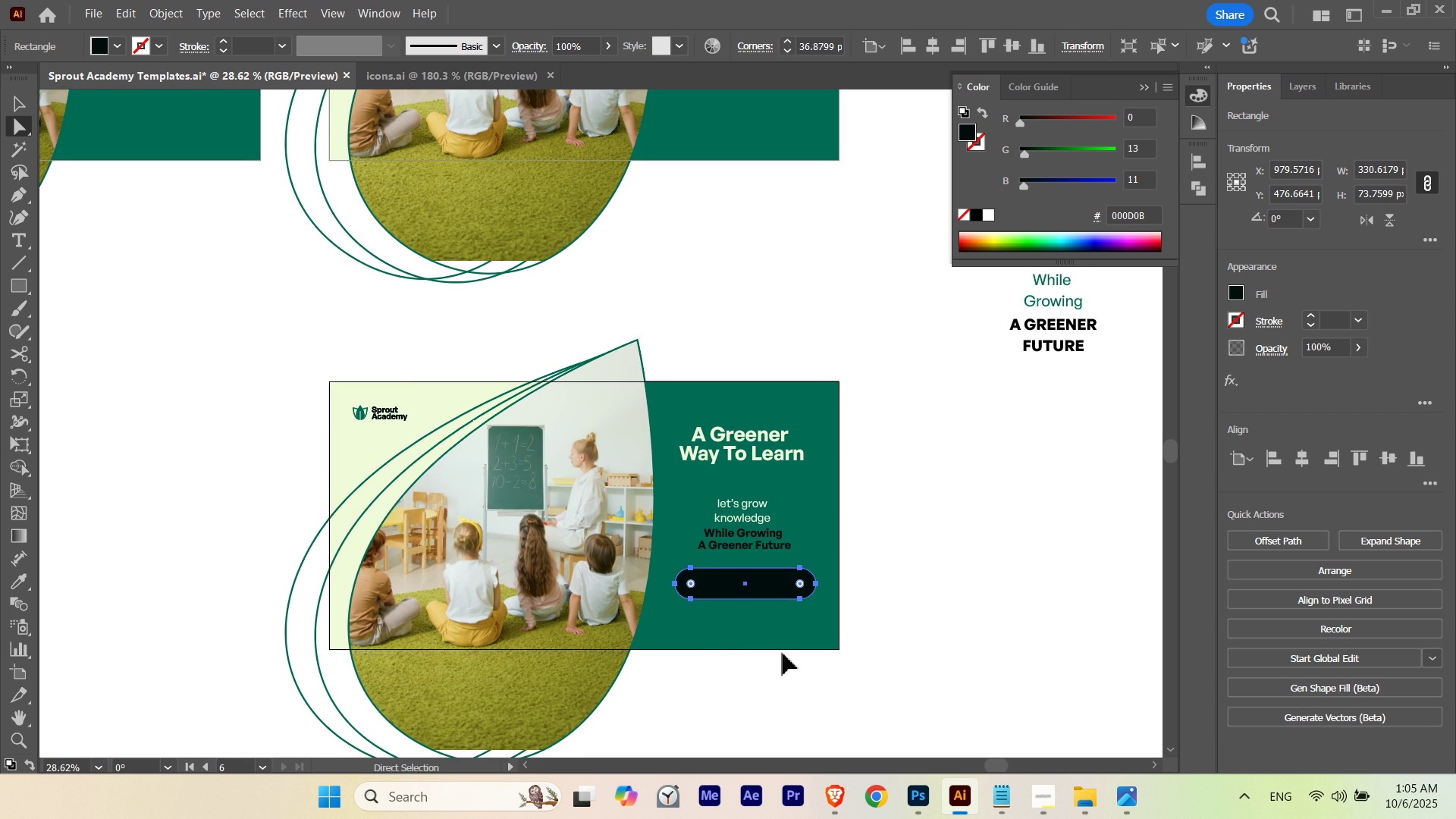 
key(Control+ControlLeft)
 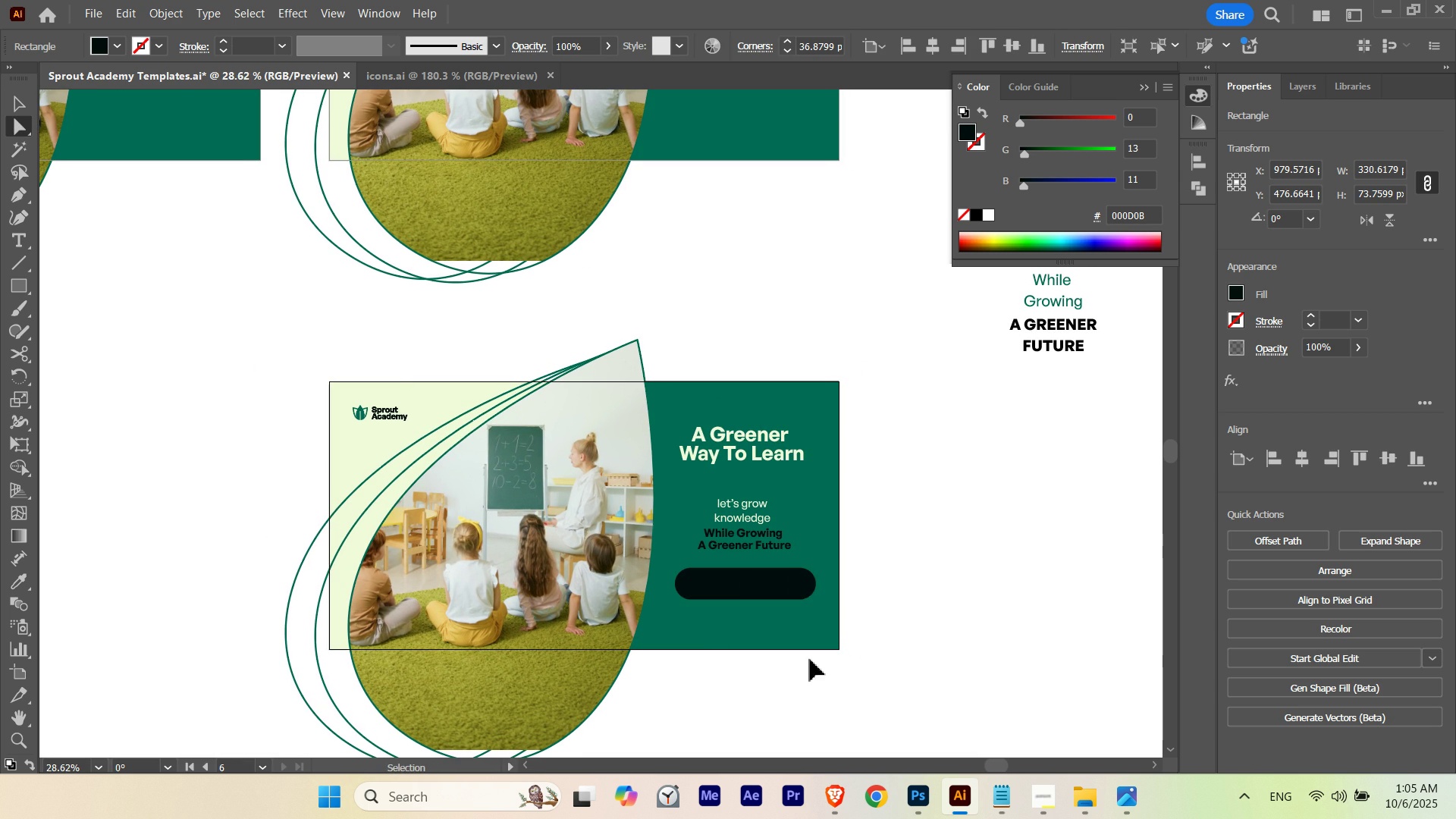 
key(Control+H)
 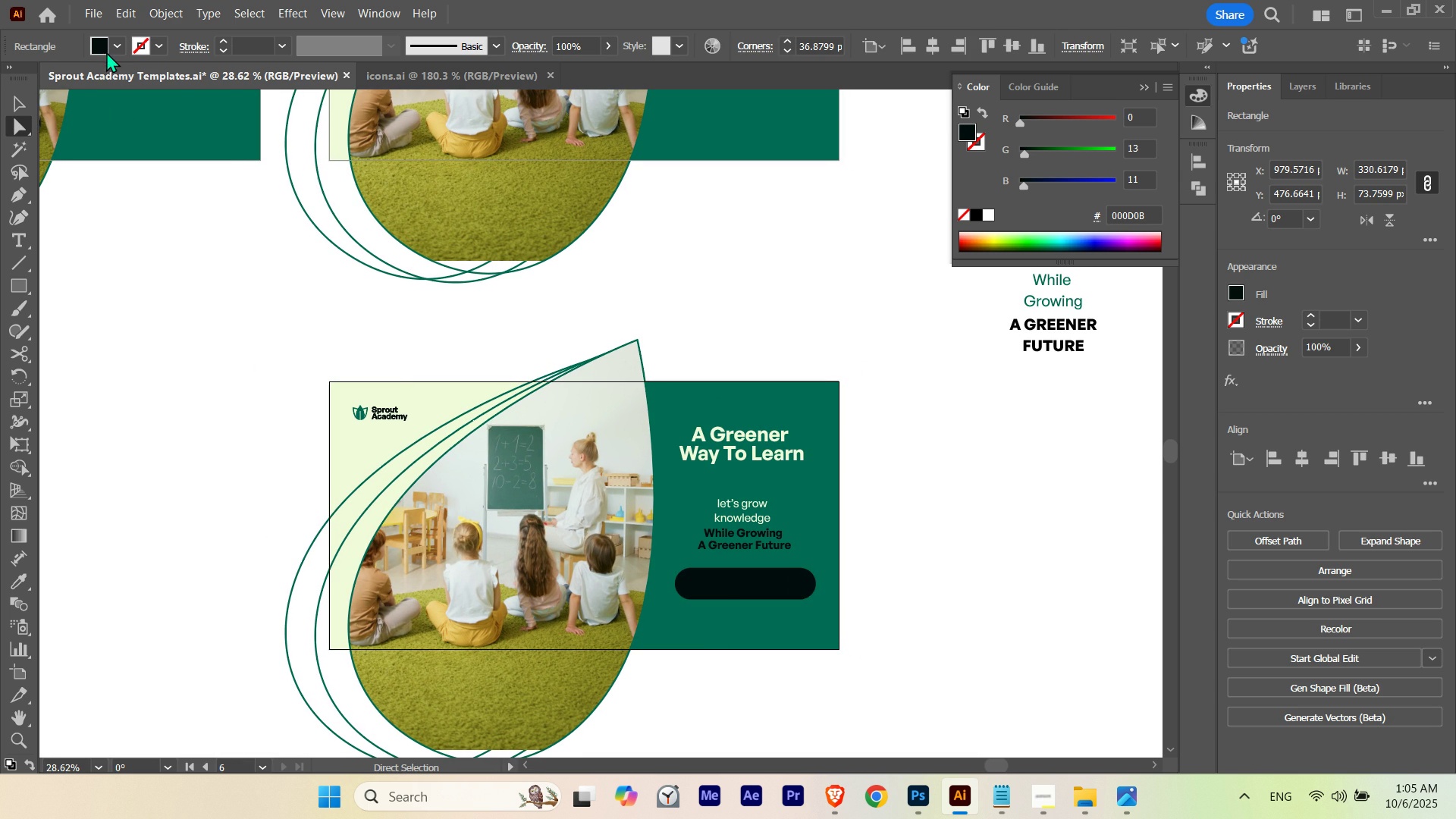 
left_click([104, 50])
 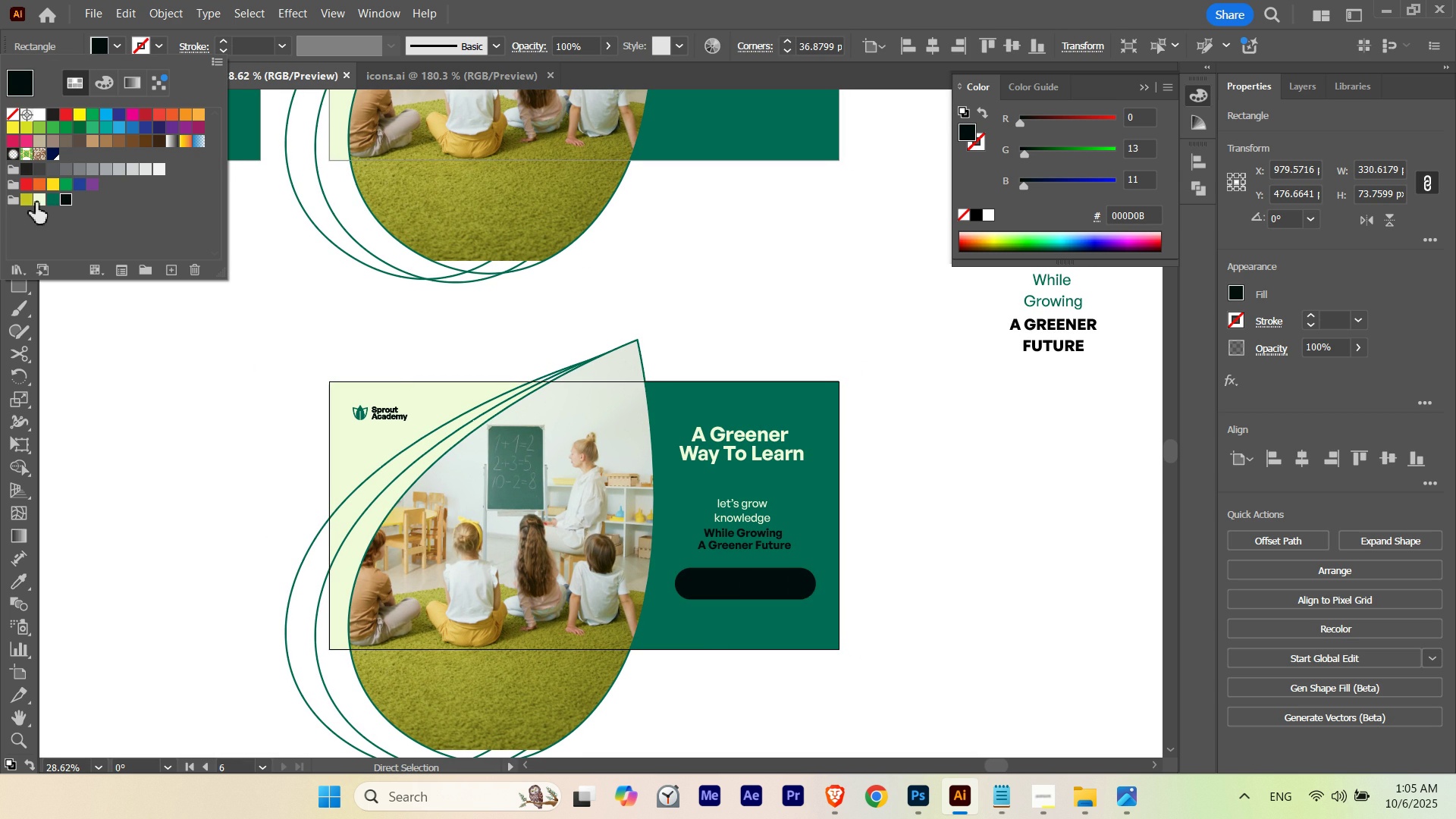 
mouse_move([47, 197])
 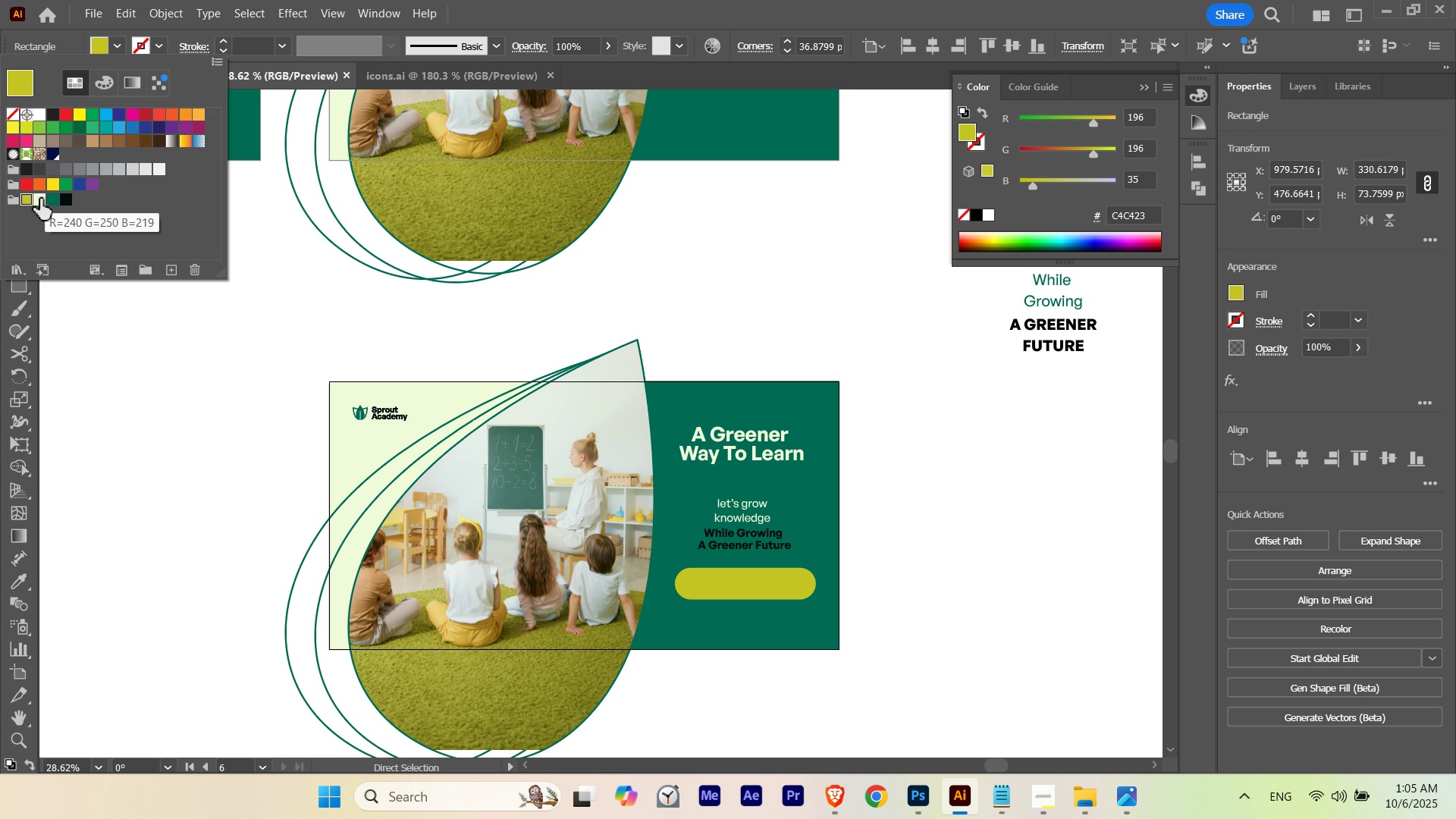 
left_click([40, 199])
 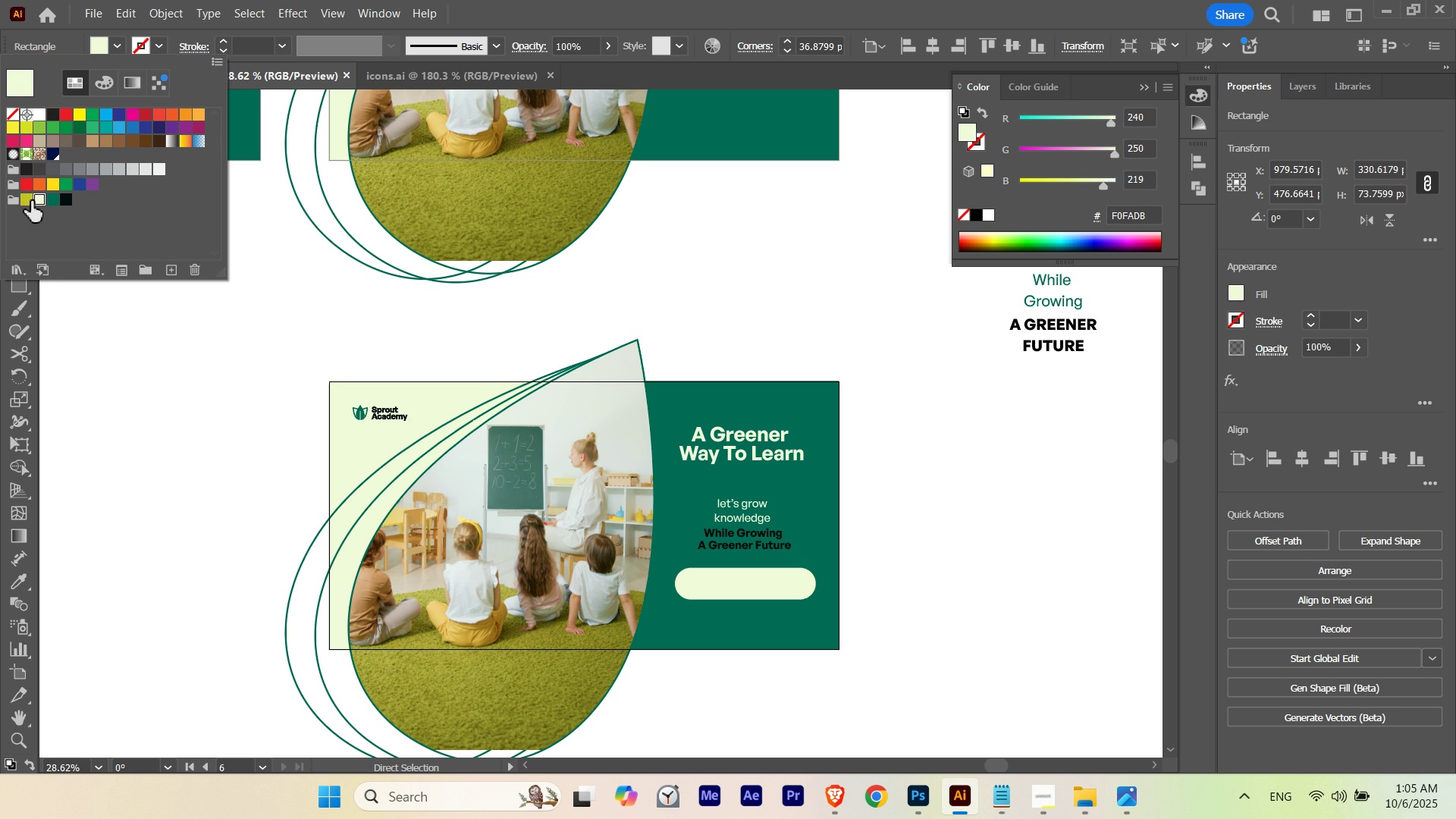 
left_click([30, 201])
 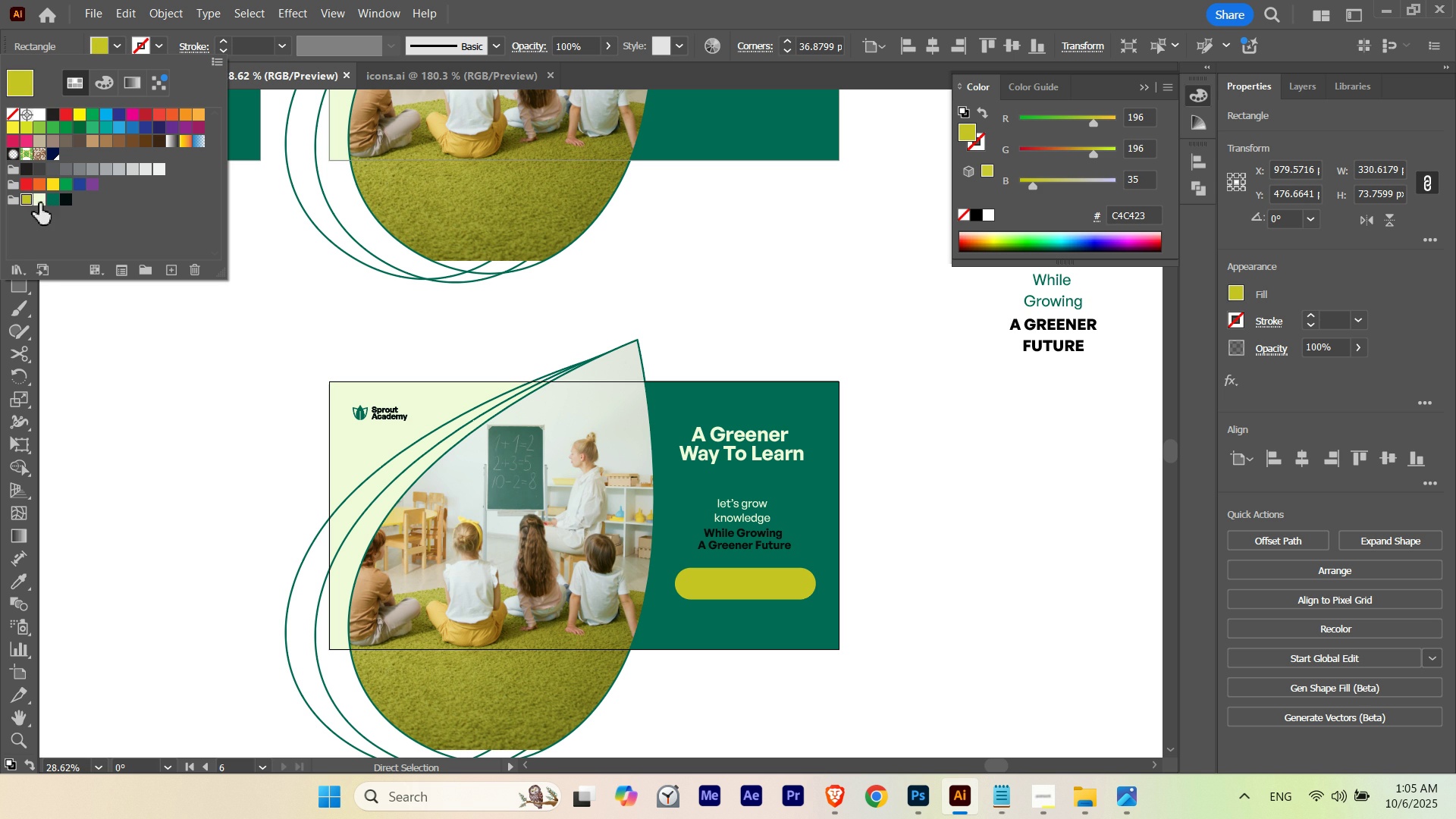 
key(V)
 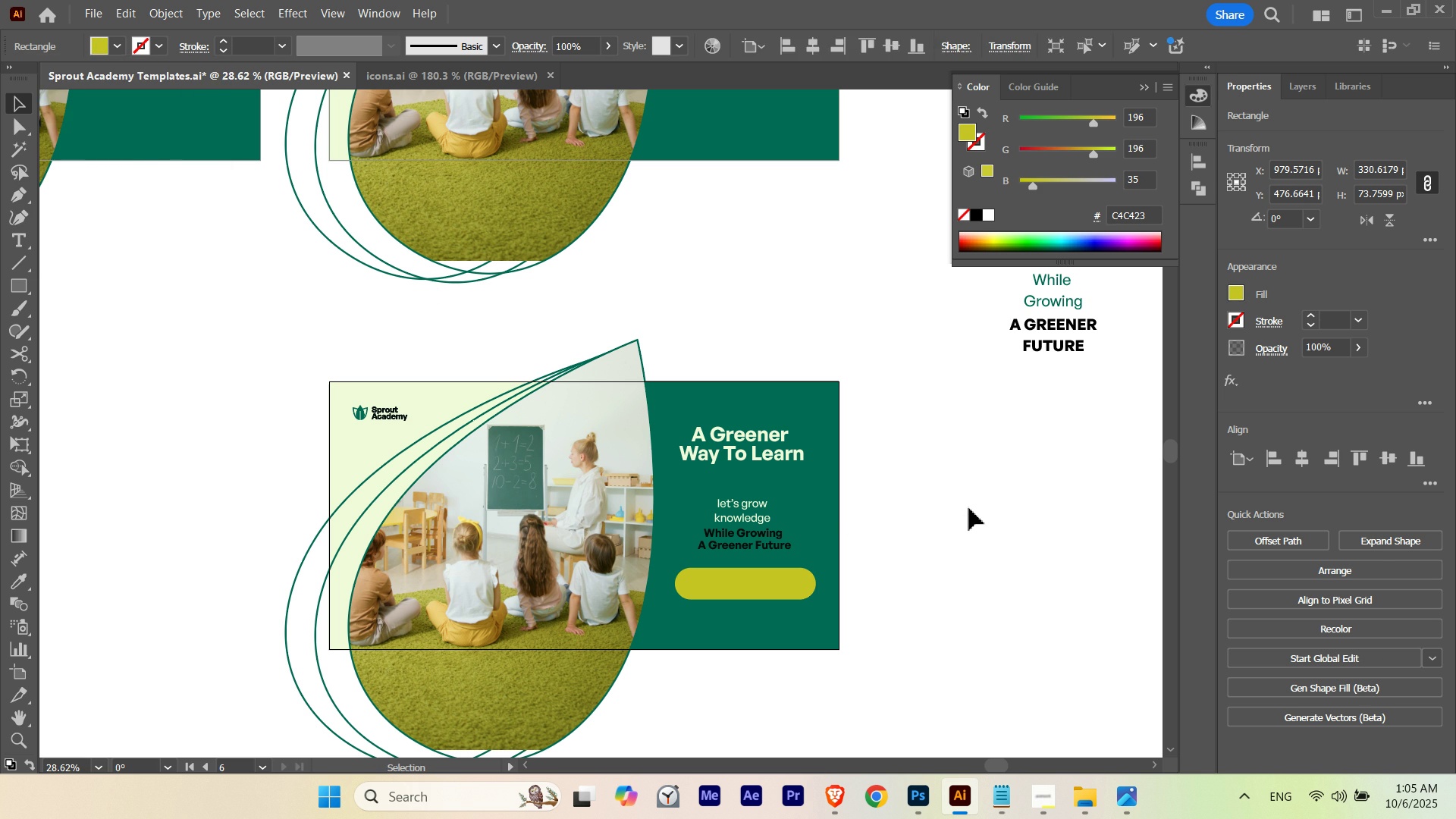 
left_click([970, 508])
 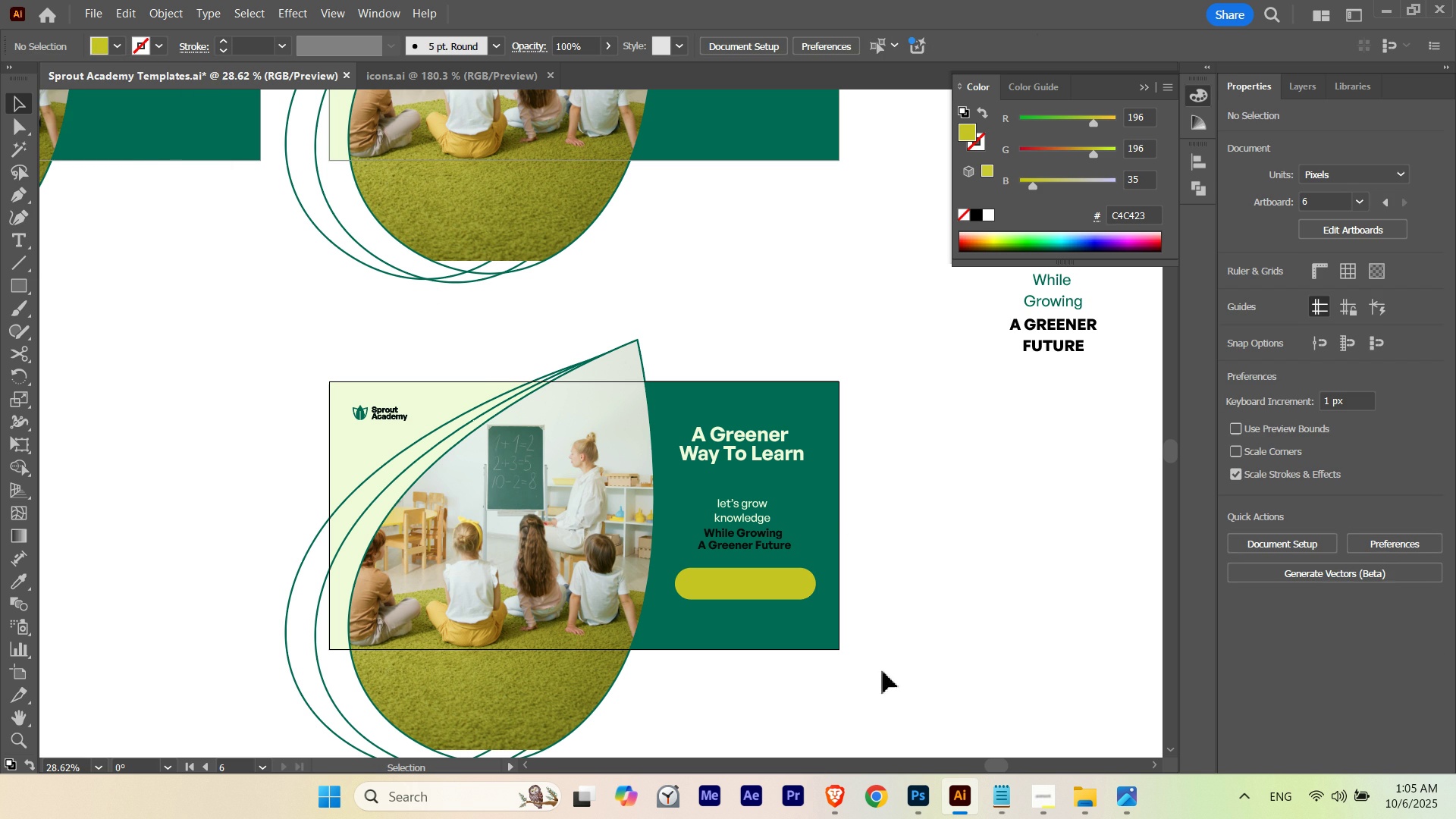 
hold_key(key=ControlLeft, duration=0.98)
 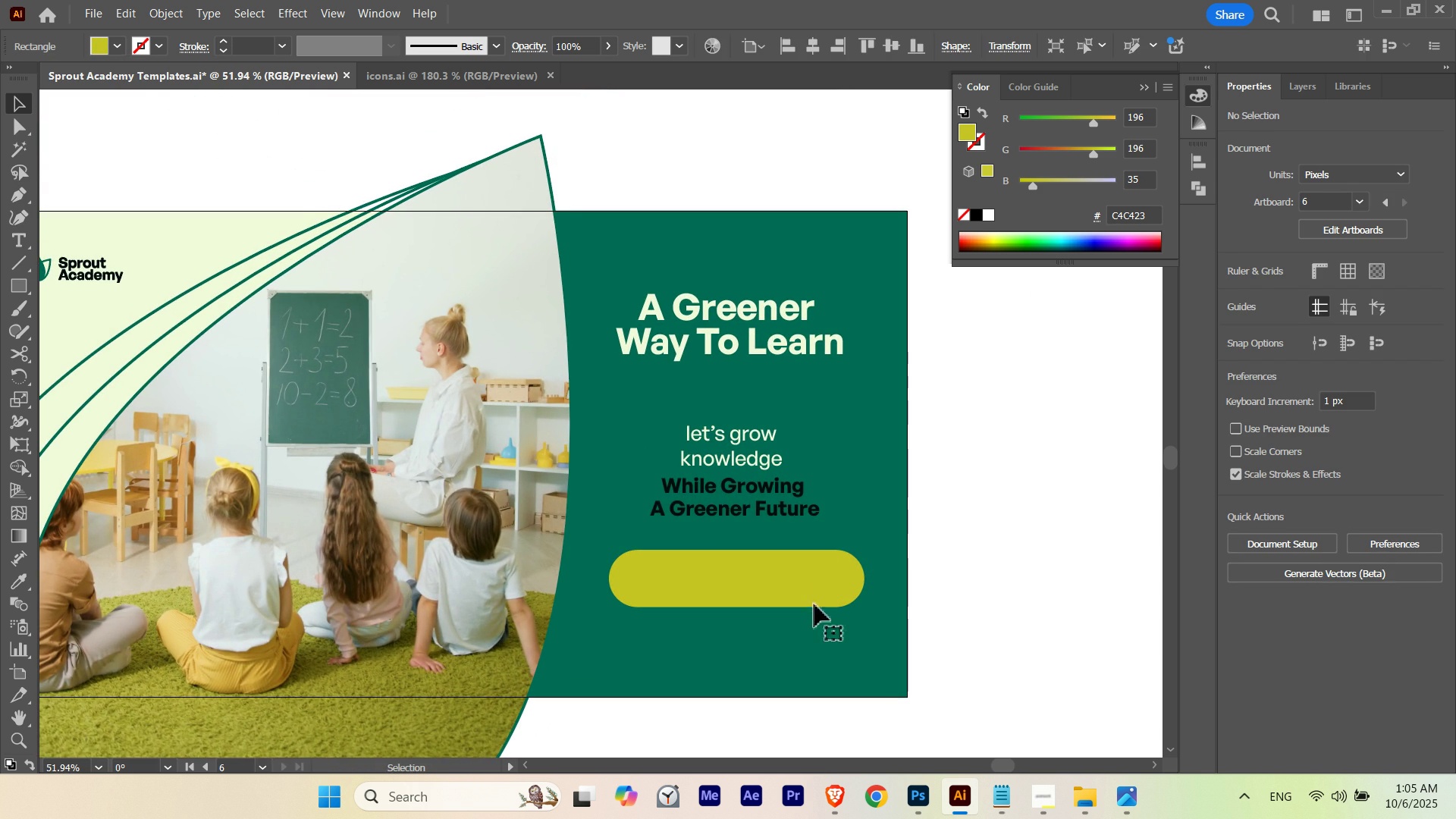 
hold_key(key=Space, duration=0.97)
 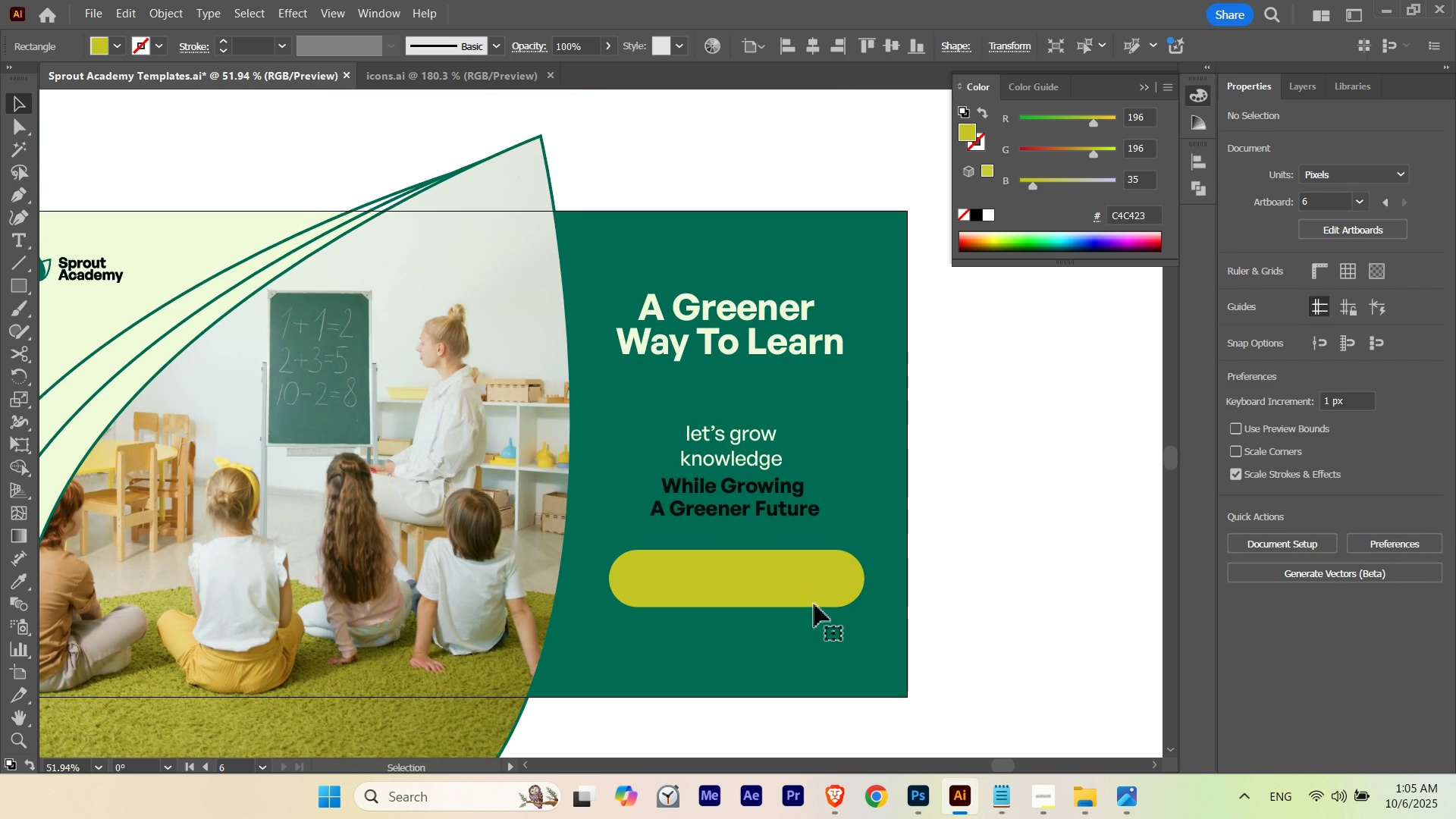 
hold_key(key=Space, duration=3.17)
 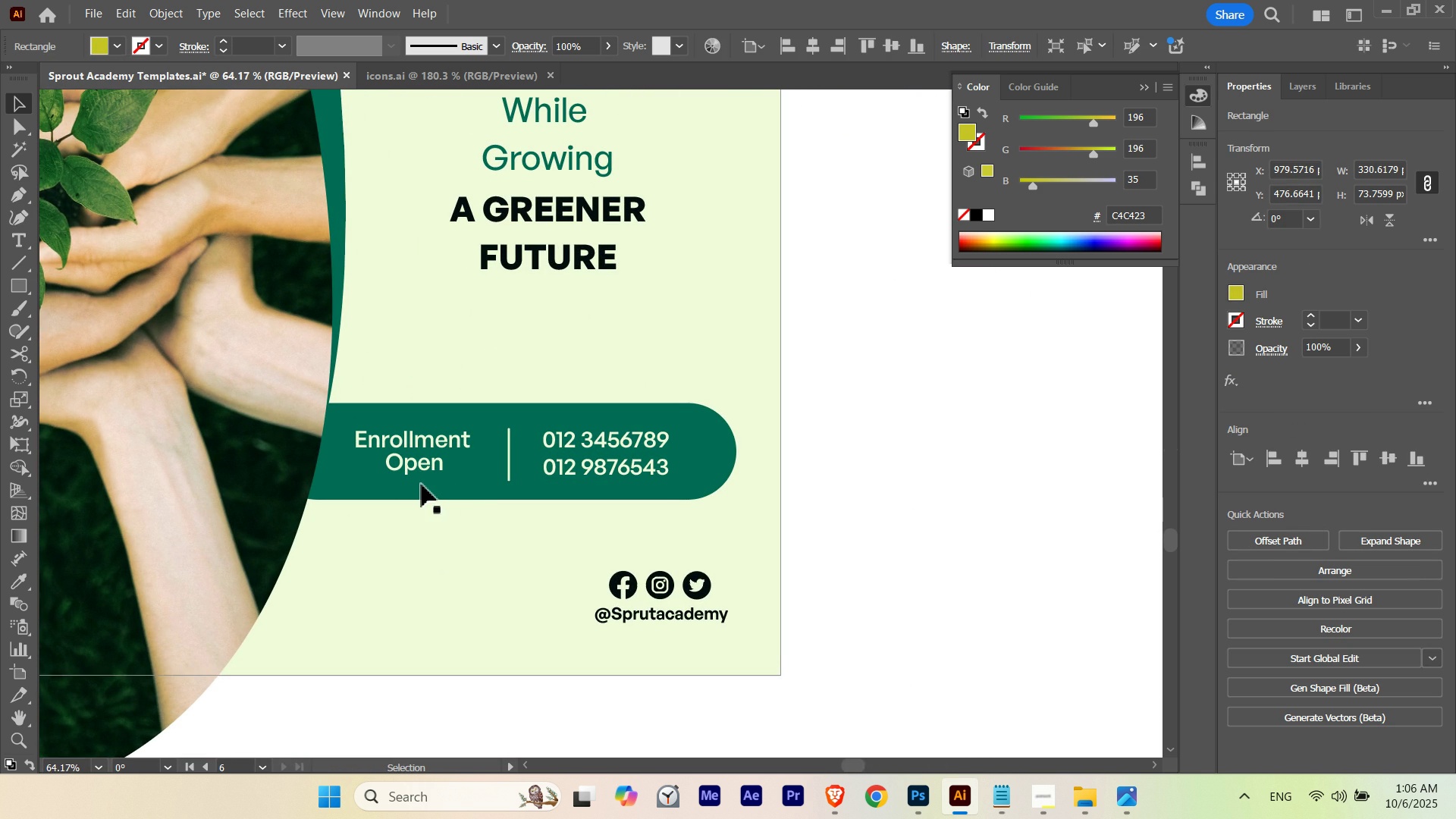 
hold_key(key=ControlLeft, duration=0.55)
 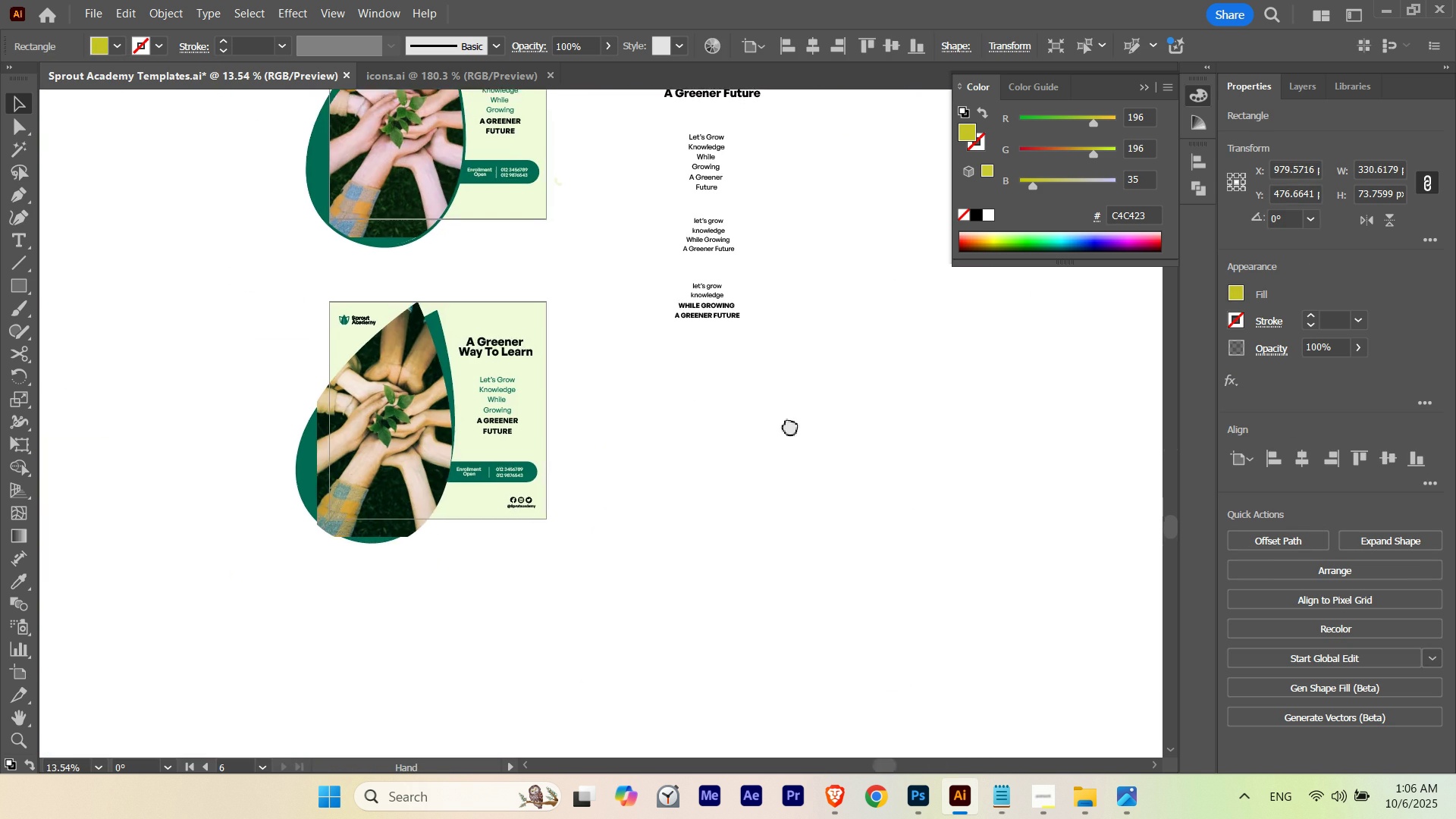 
hold_key(key=ControlLeft, duration=0.63)
 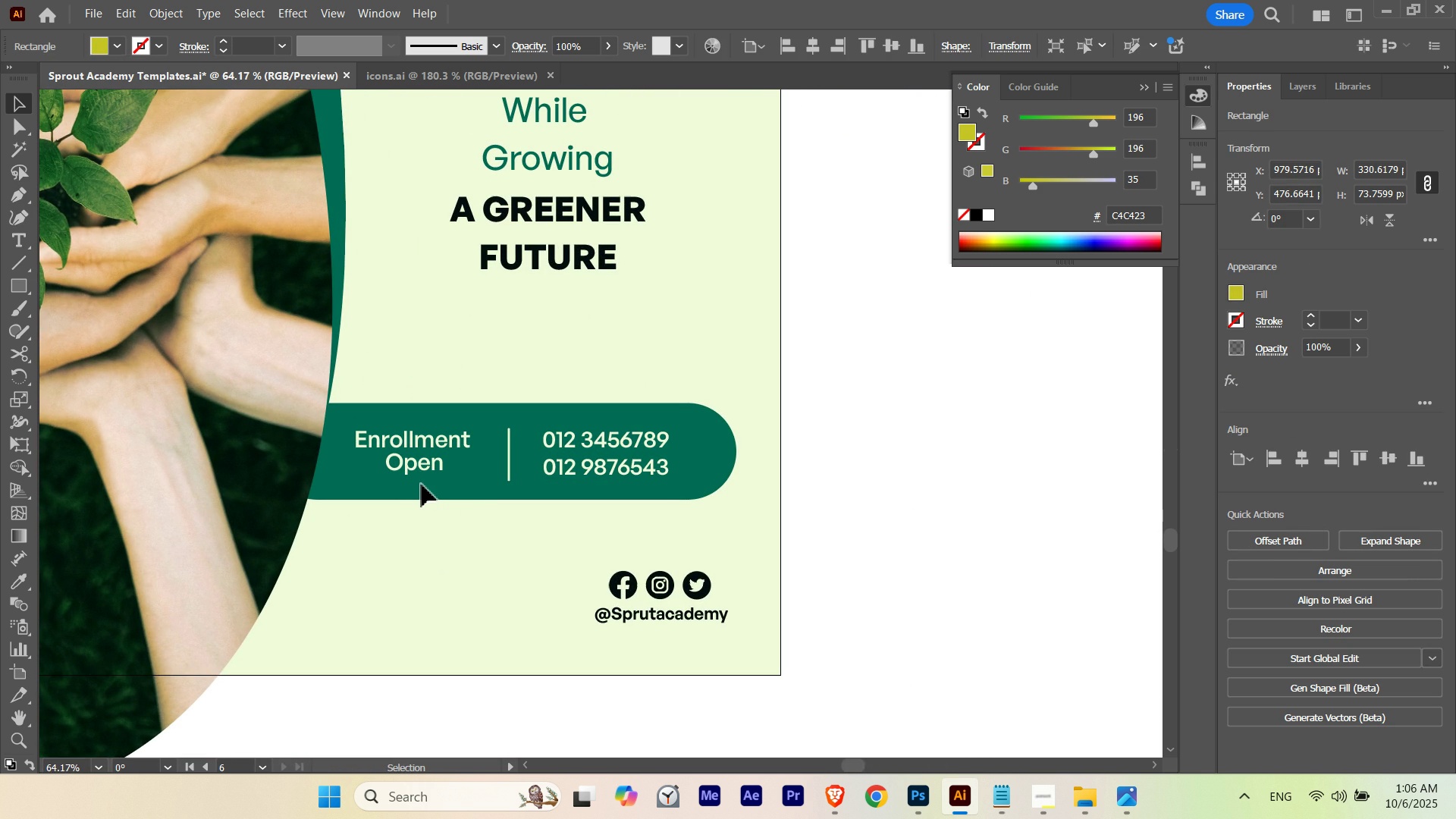 
left_click([422, 485])
 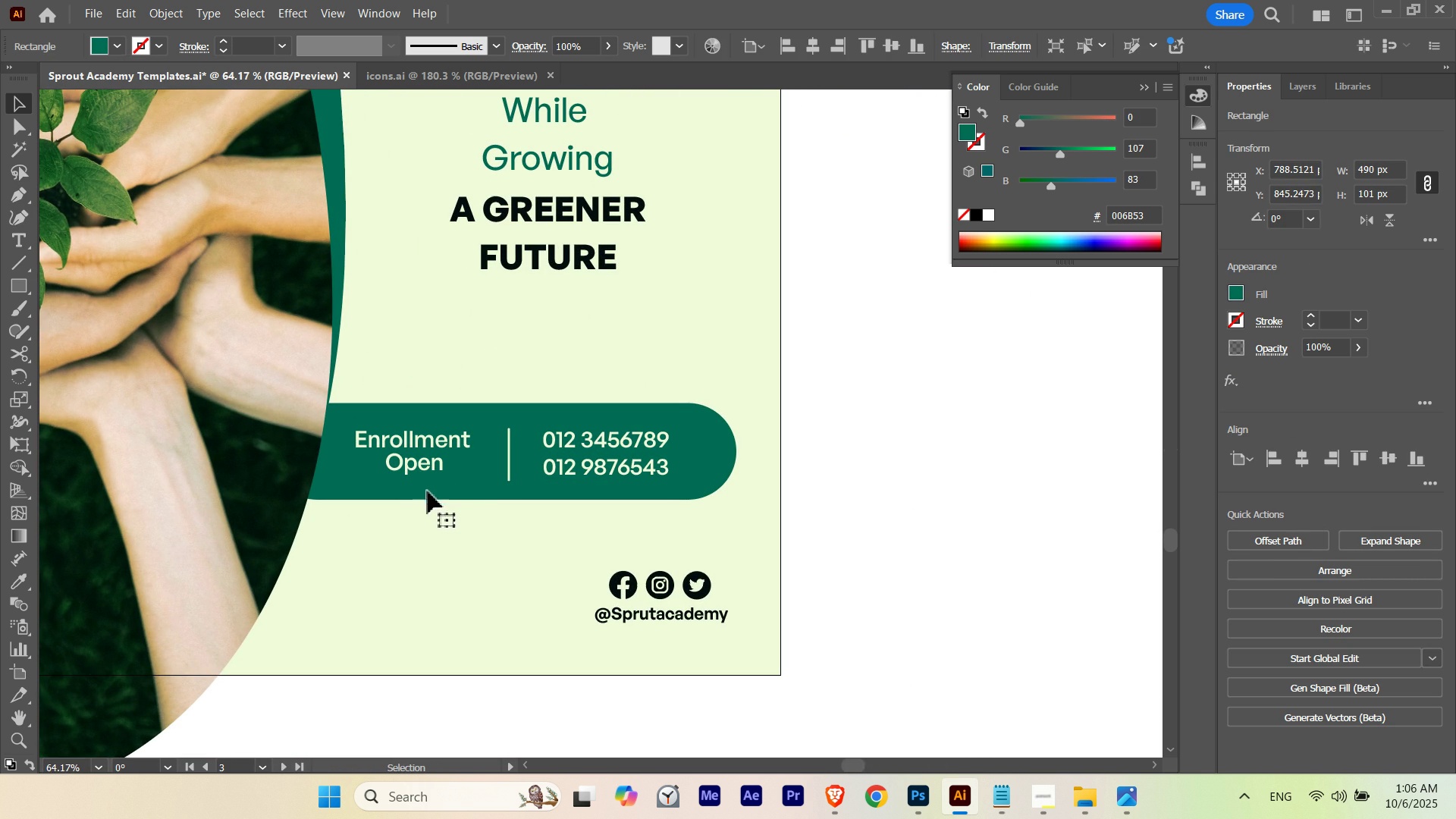 
key(Control+H)
 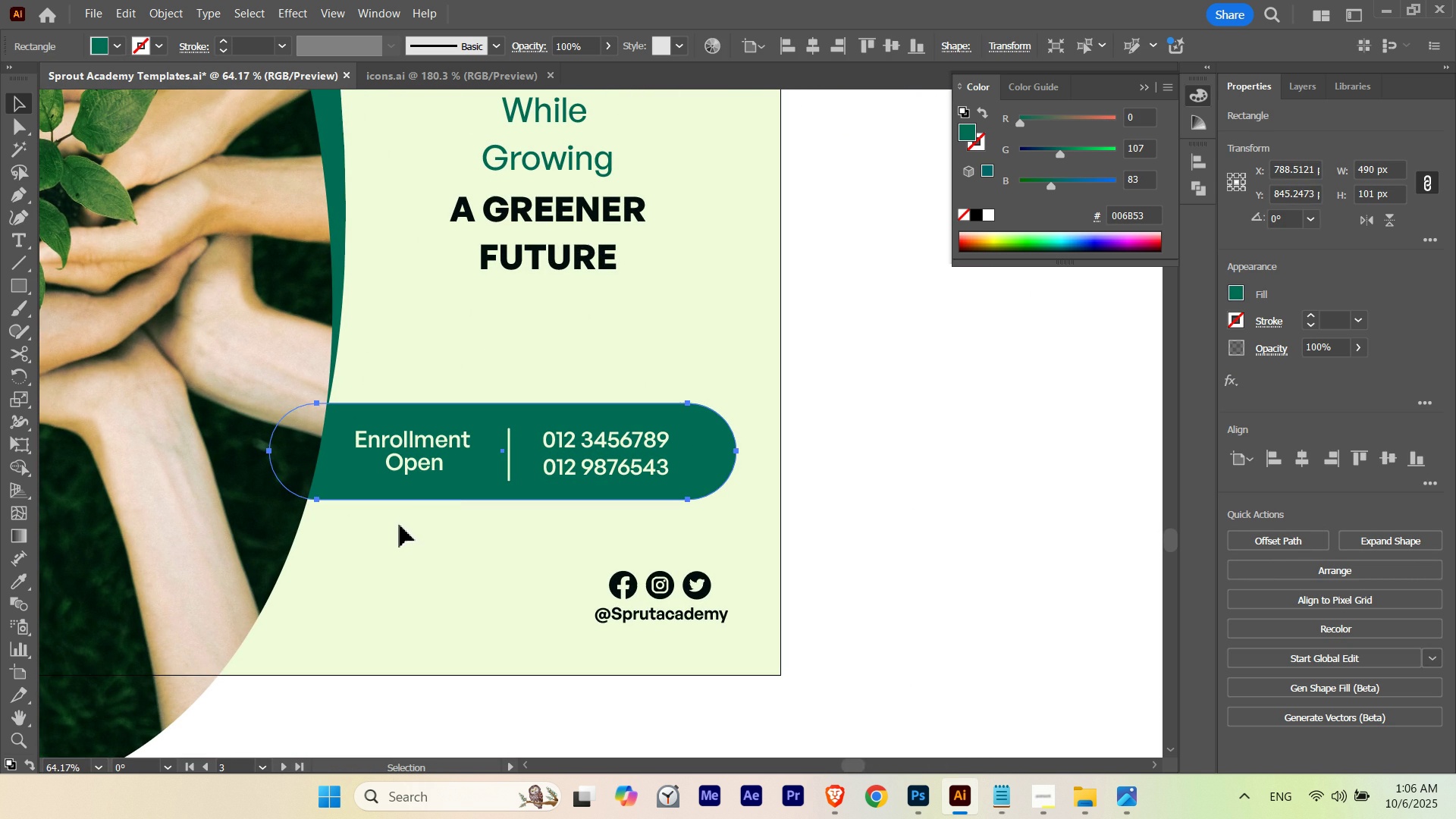 
key(Control+ControlLeft)
 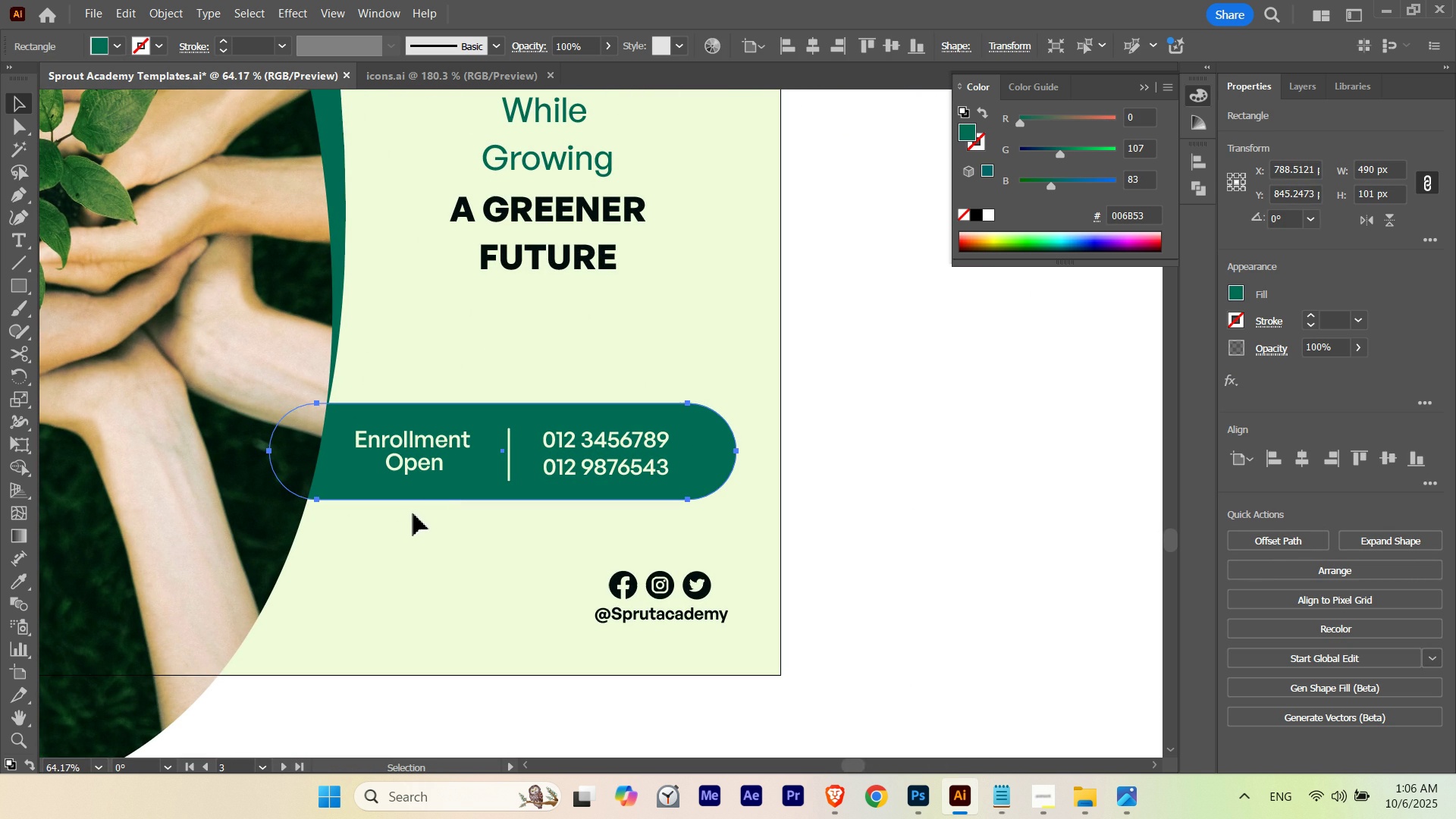 
left_click([400, 525])
 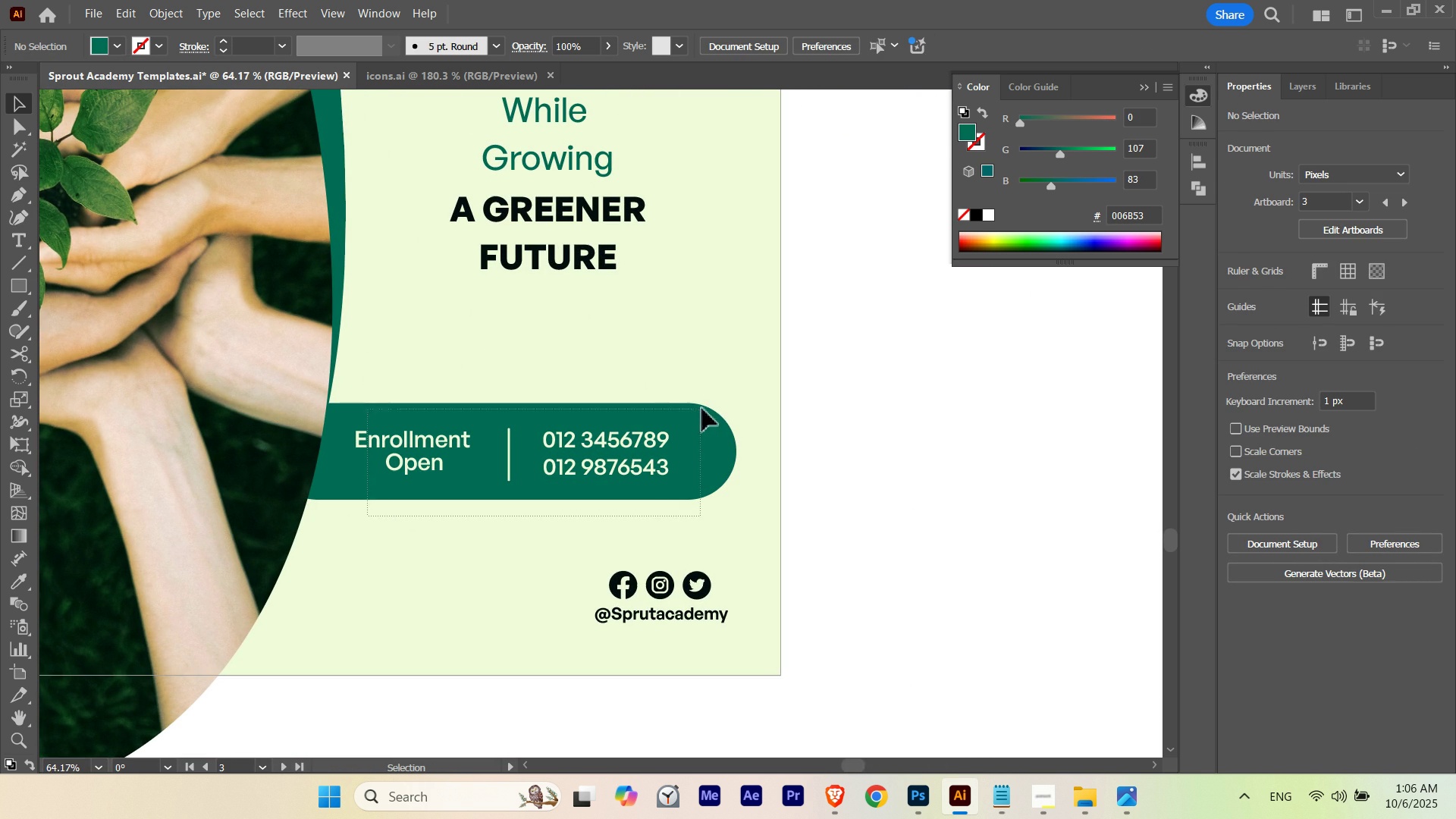 
hold_key(key=ShiftLeft, duration=0.49)
left_click([697, 419])
 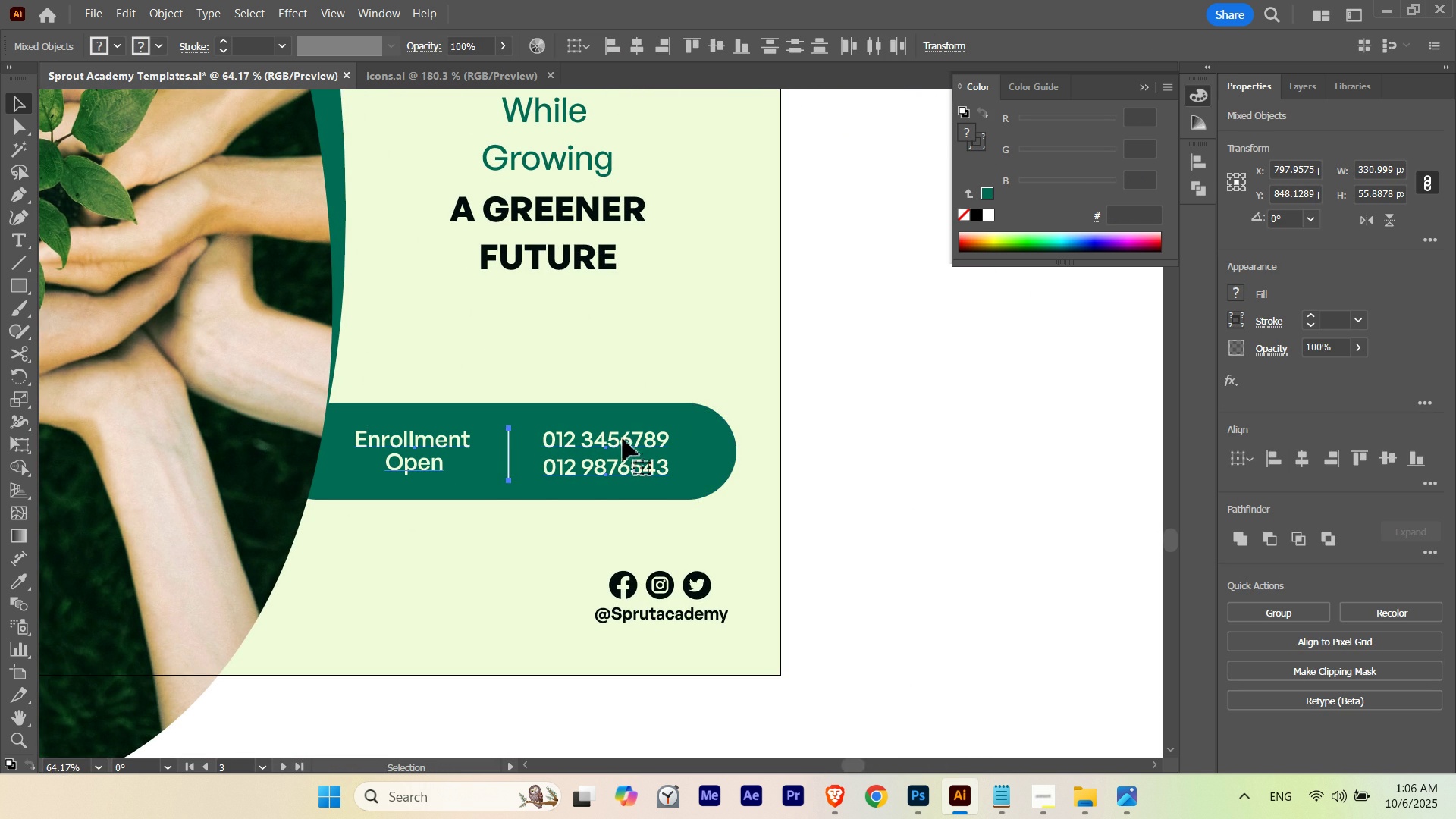 
hold_key(key=ControlLeft, duration=0.56)
 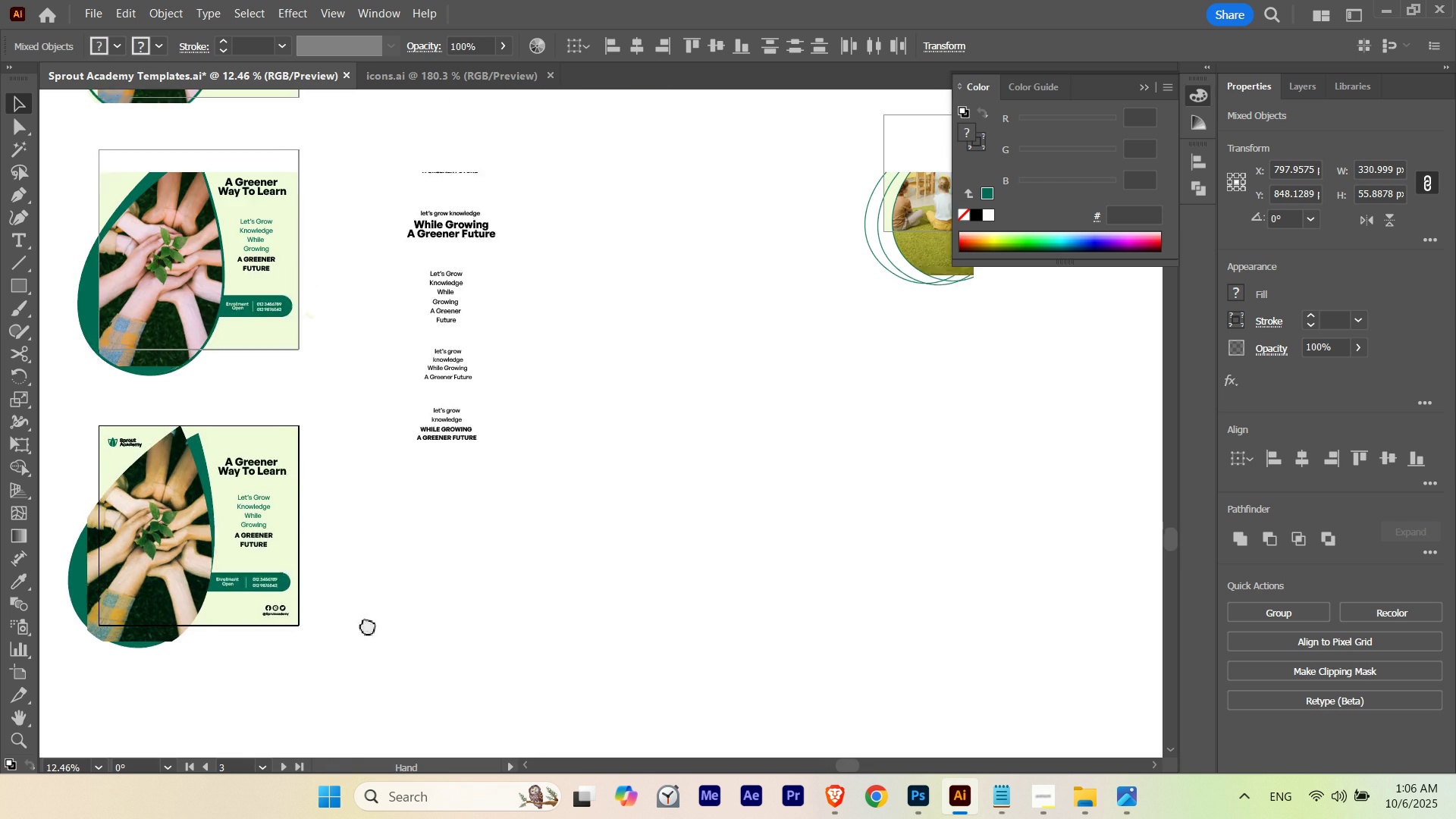 
hold_key(key=Space, duration=2.26)
 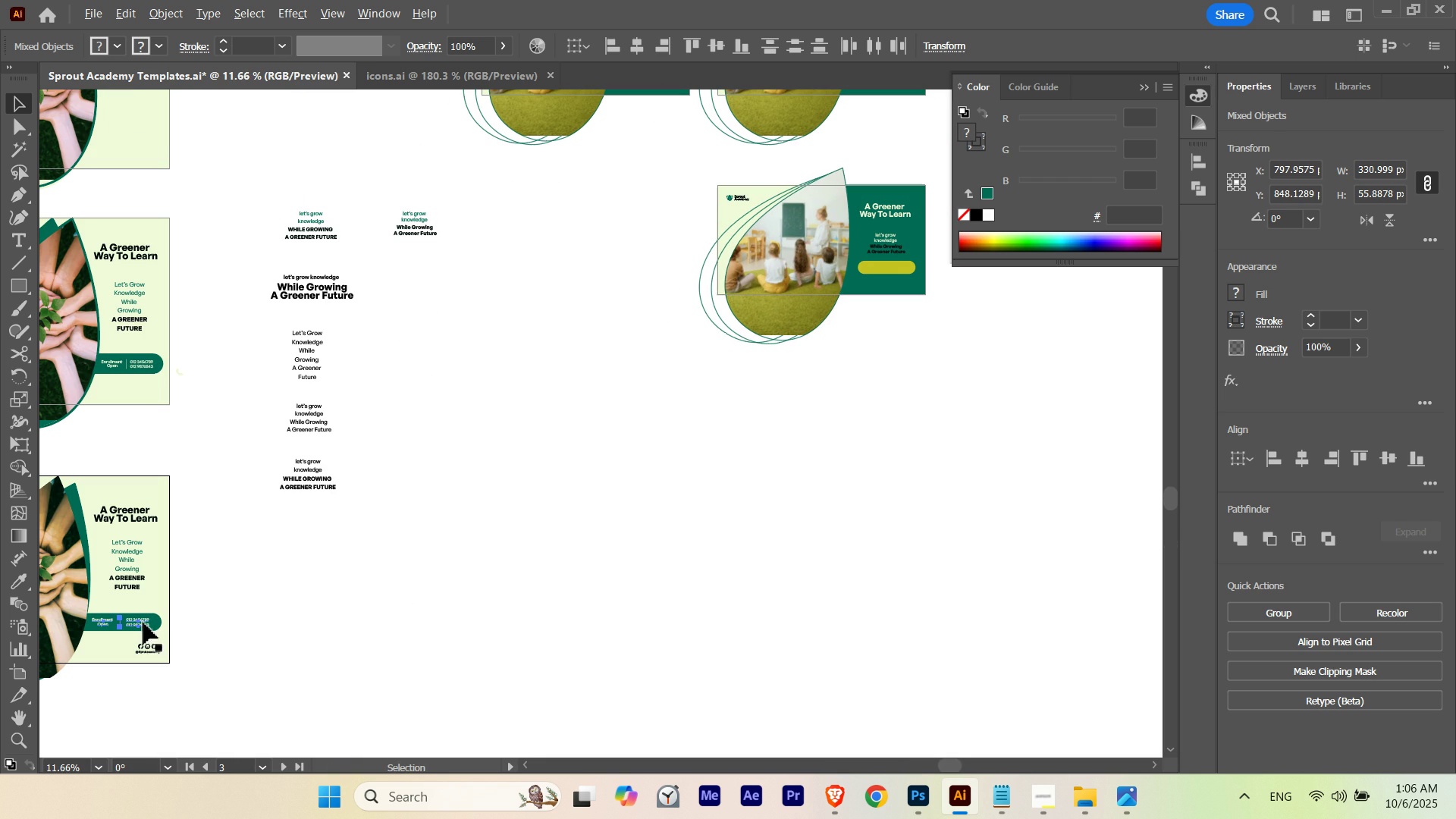 
hold_key(key=ControlLeft, duration=0.42)
 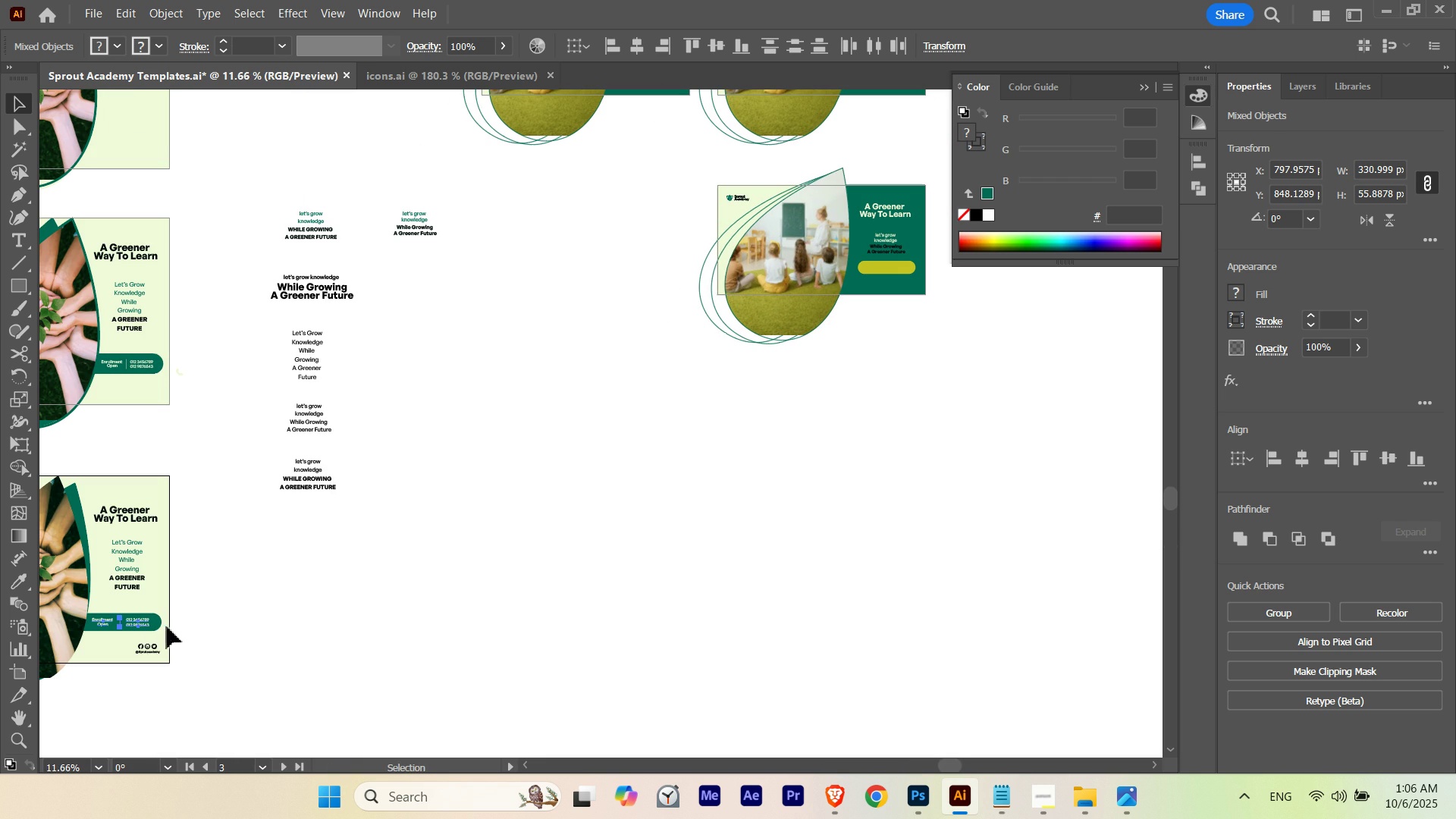 
hold_key(key=AltLeft, duration=1.92)
 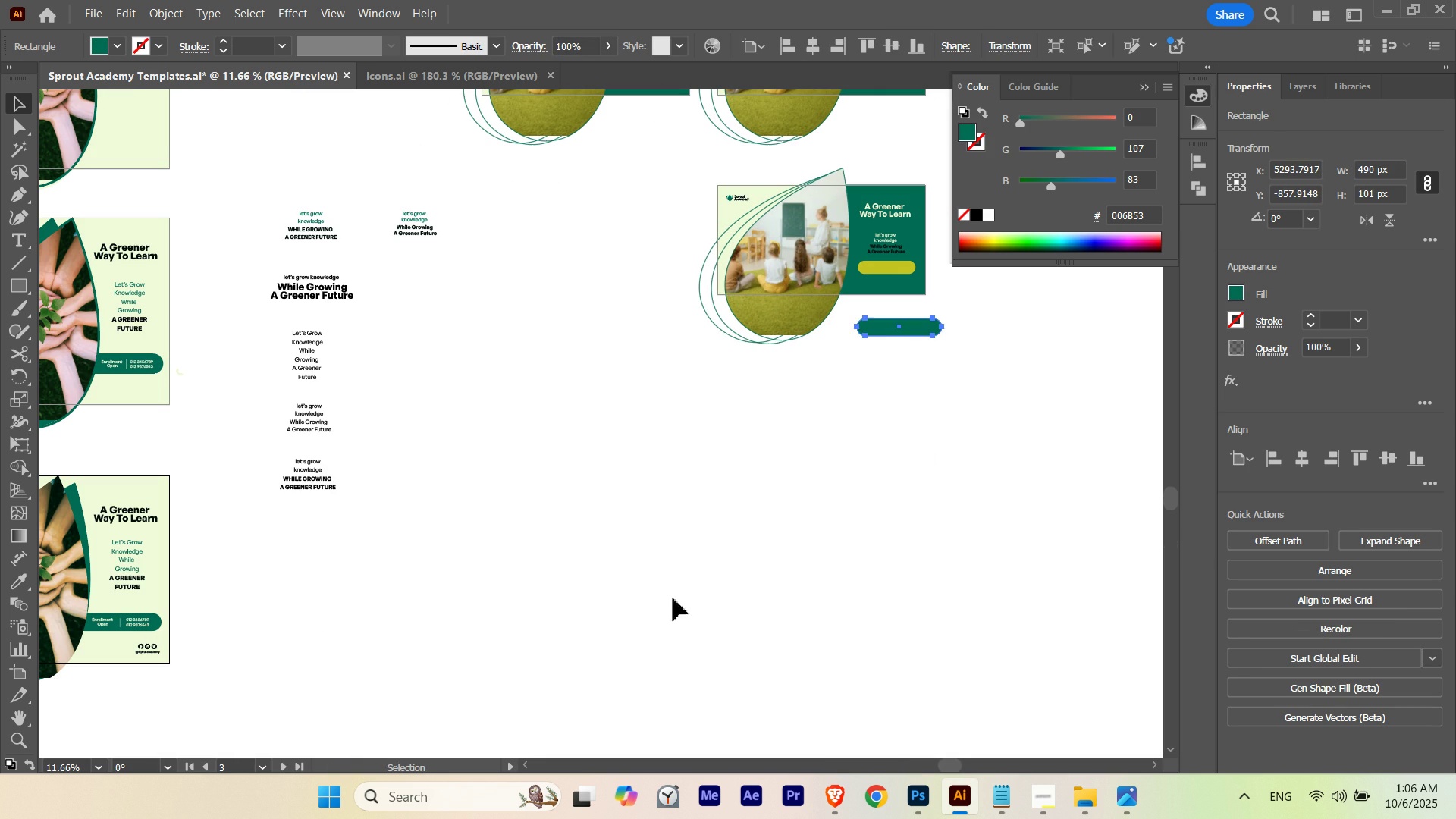 
key(Control+ControlLeft)
 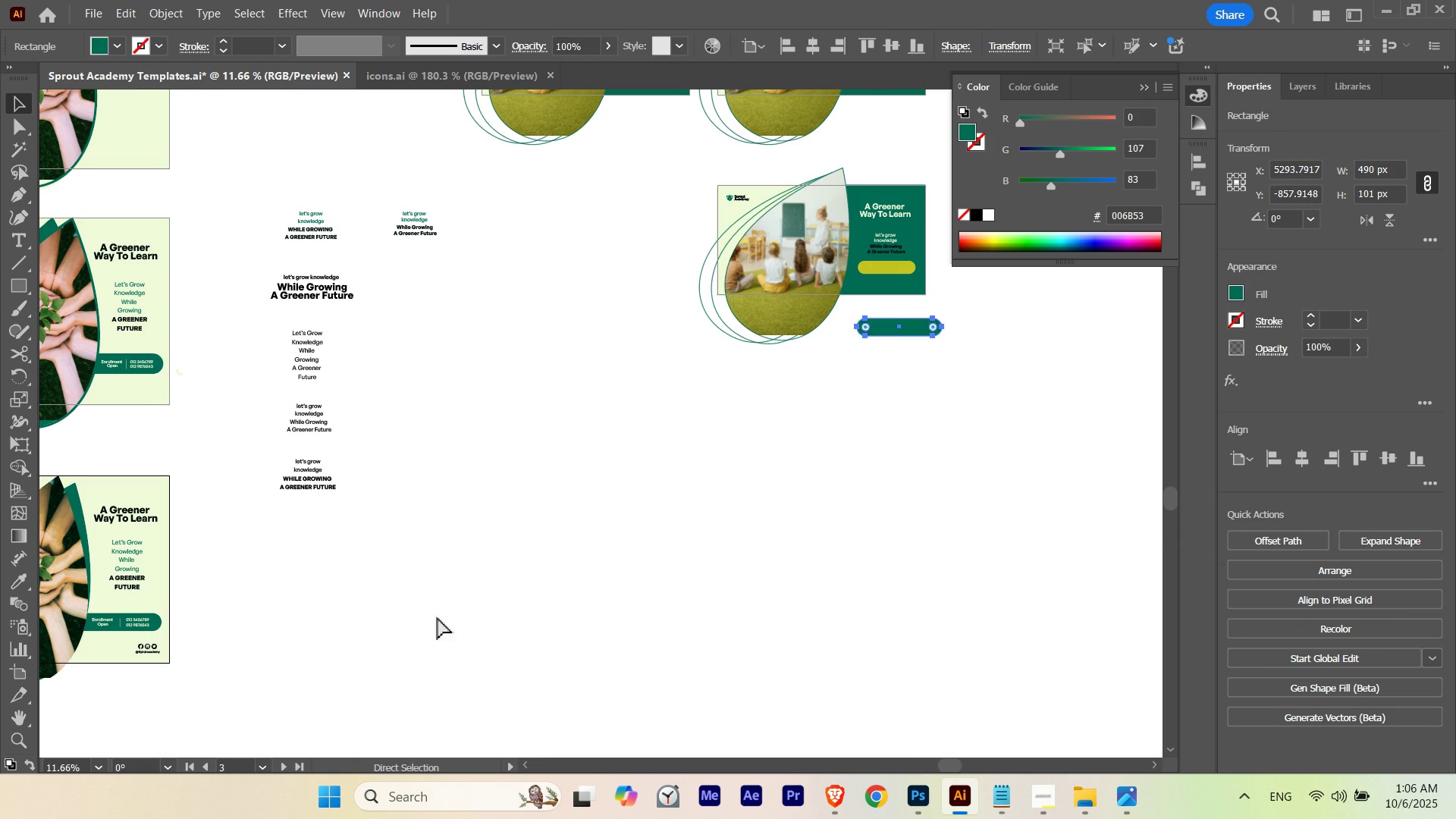 
key(Control+Z)
 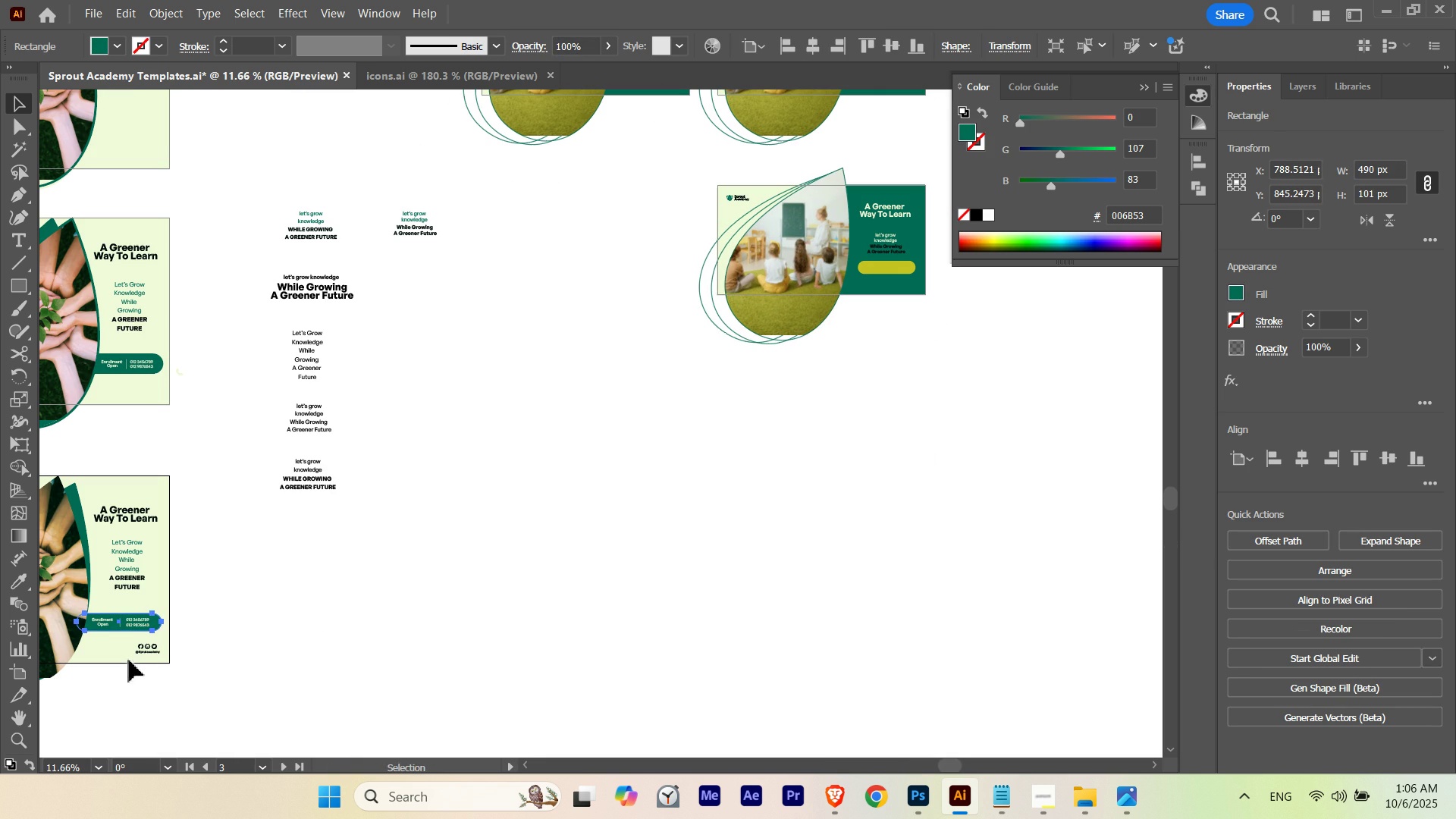 
hold_key(key=ControlLeft, duration=0.76)
 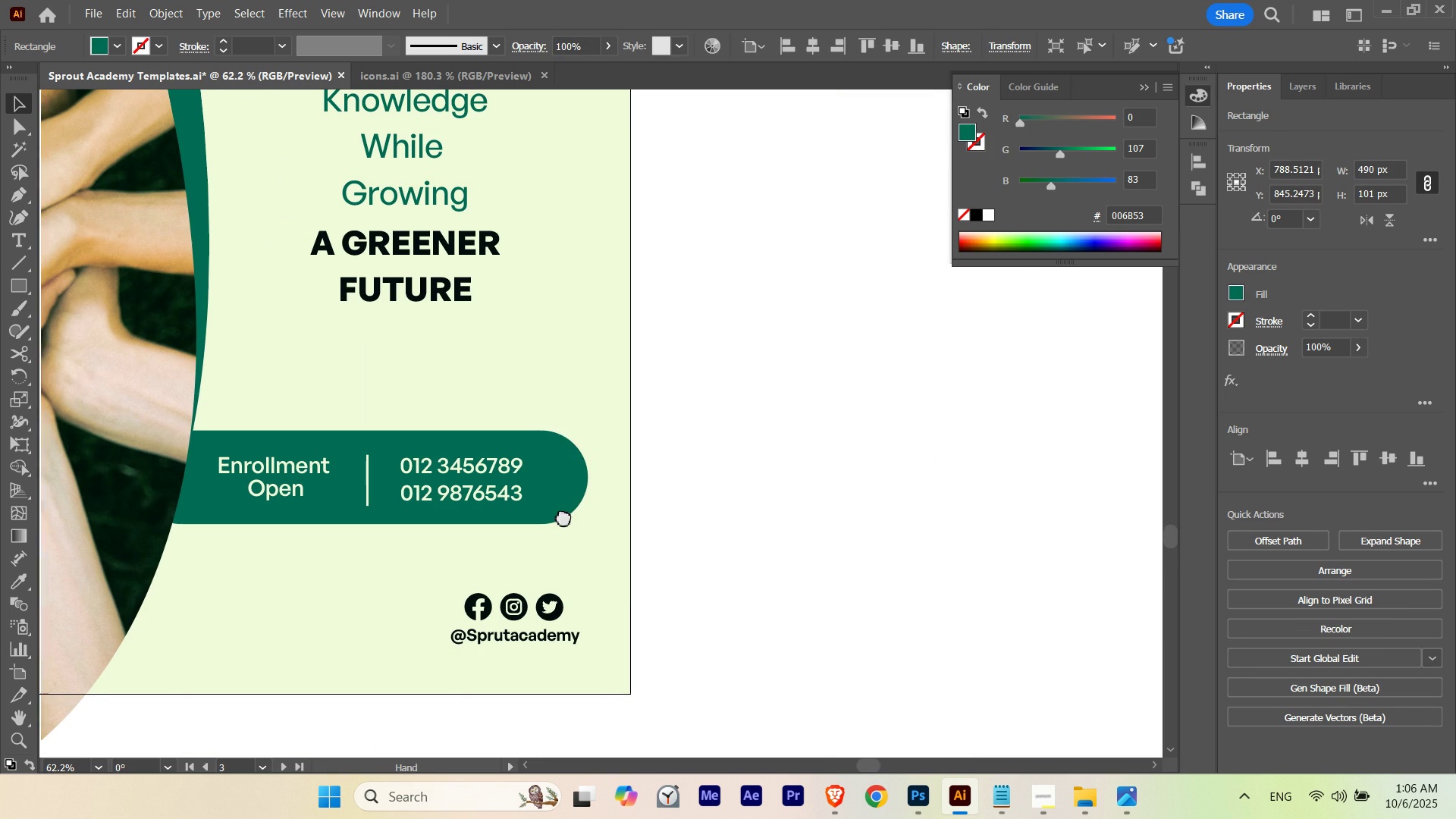 
hold_key(key=Space, duration=1.41)
 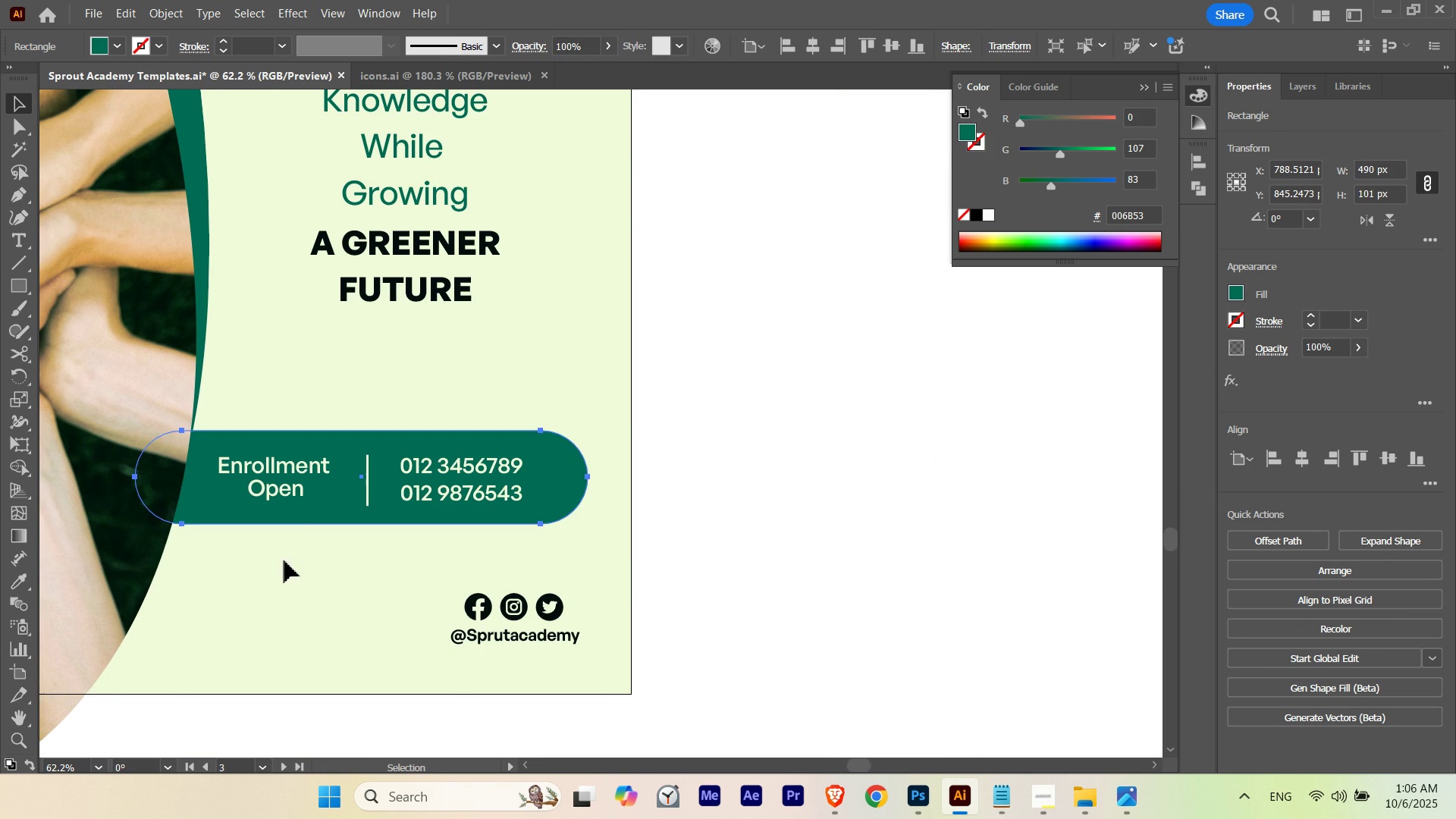 
double_click([295, 565])
 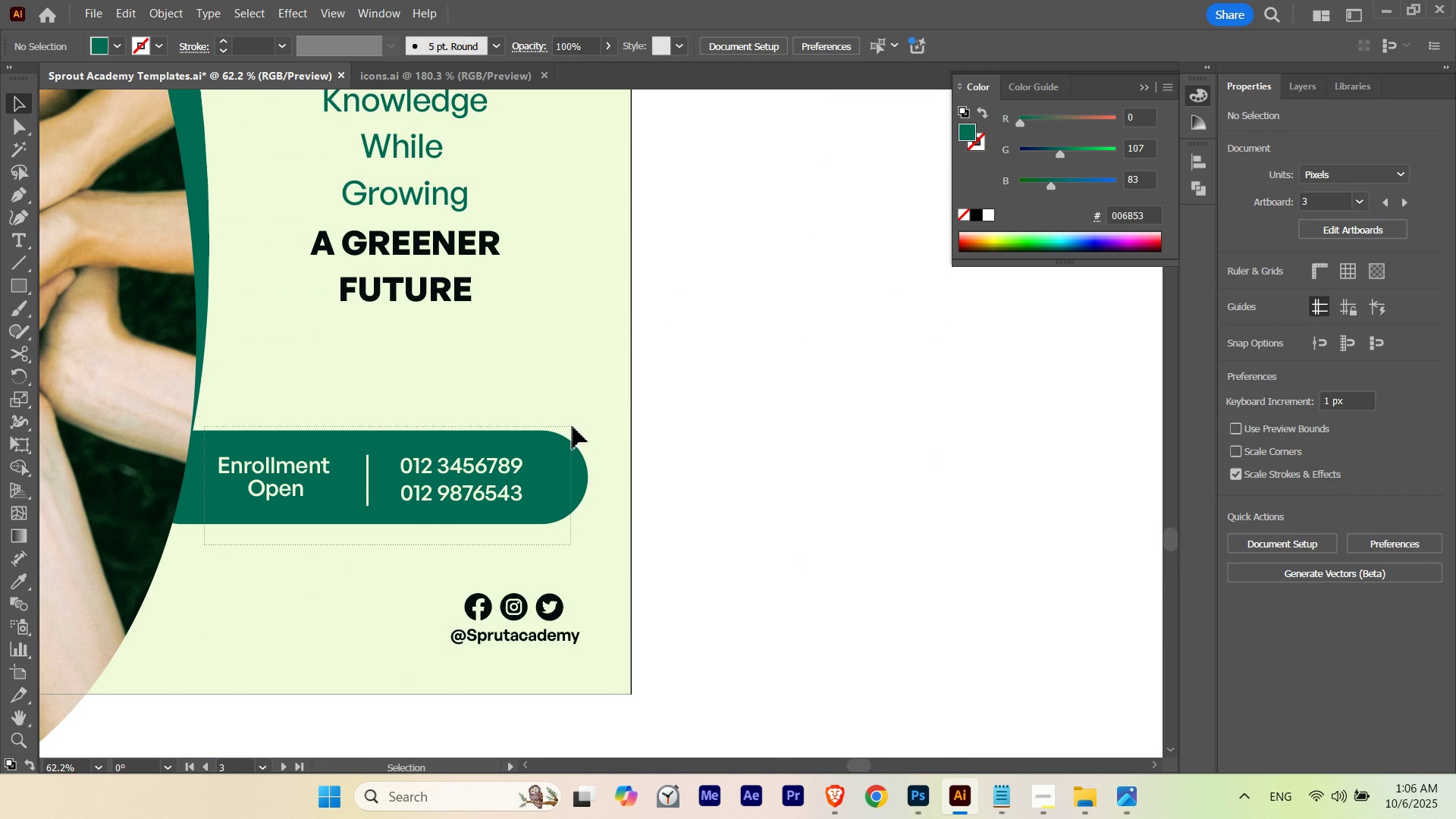 
hold_key(key=ShiftLeft, duration=1.41)
left_click([573, 465])
 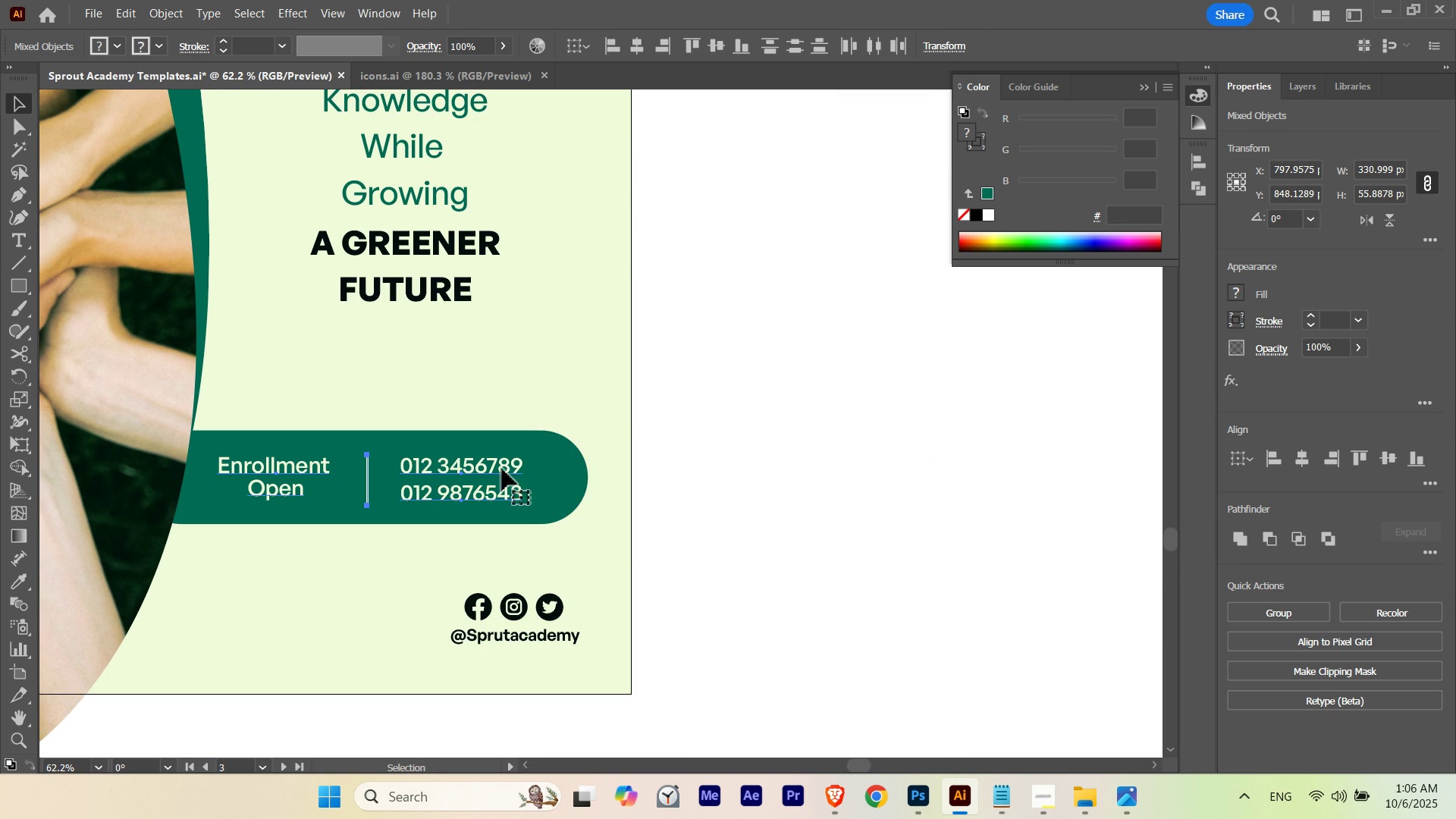 
hold_key(key=AltLeft, duration=0.99)
 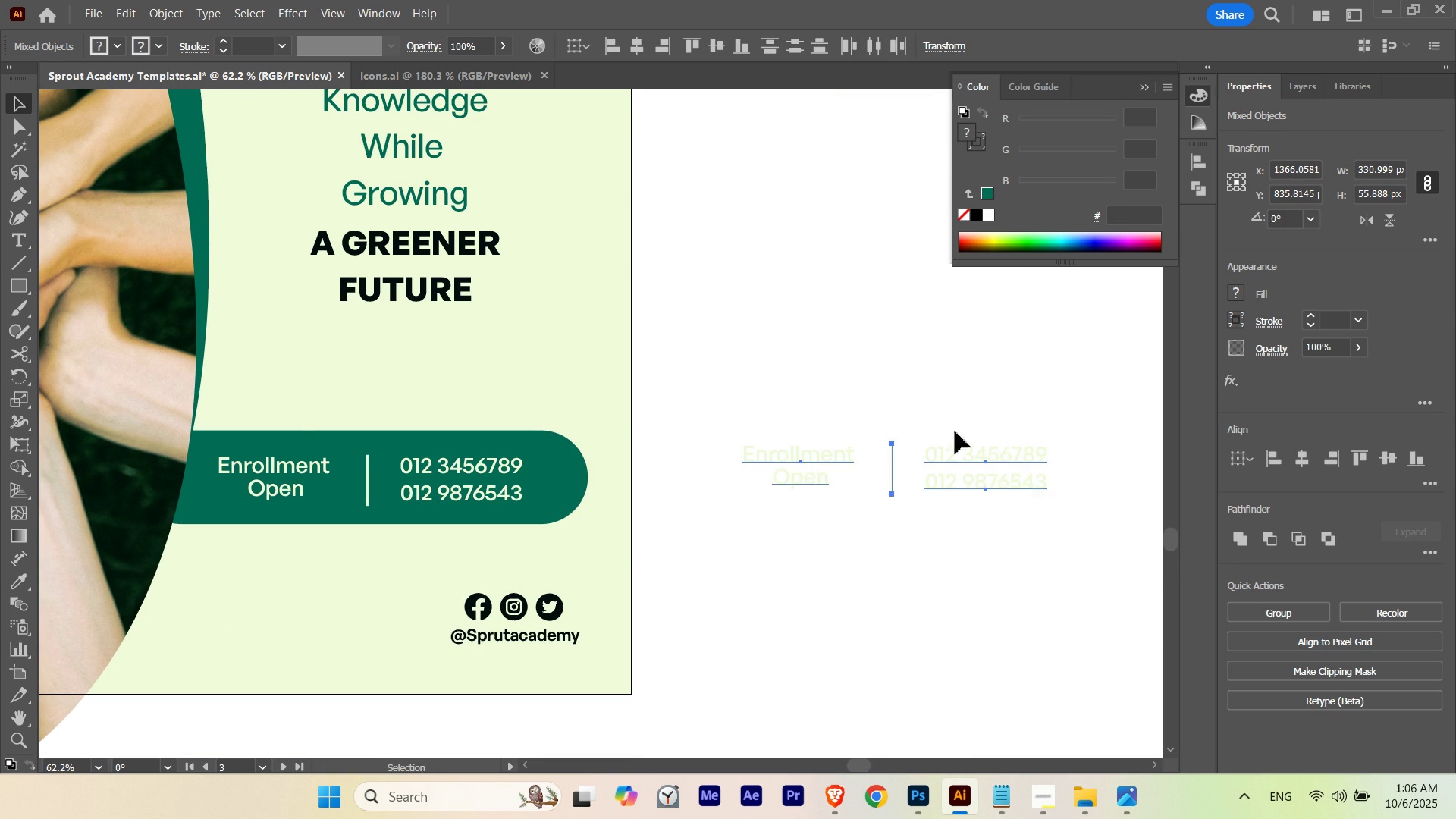 
hold_key(key=ControlLeft, duration=0.52)
 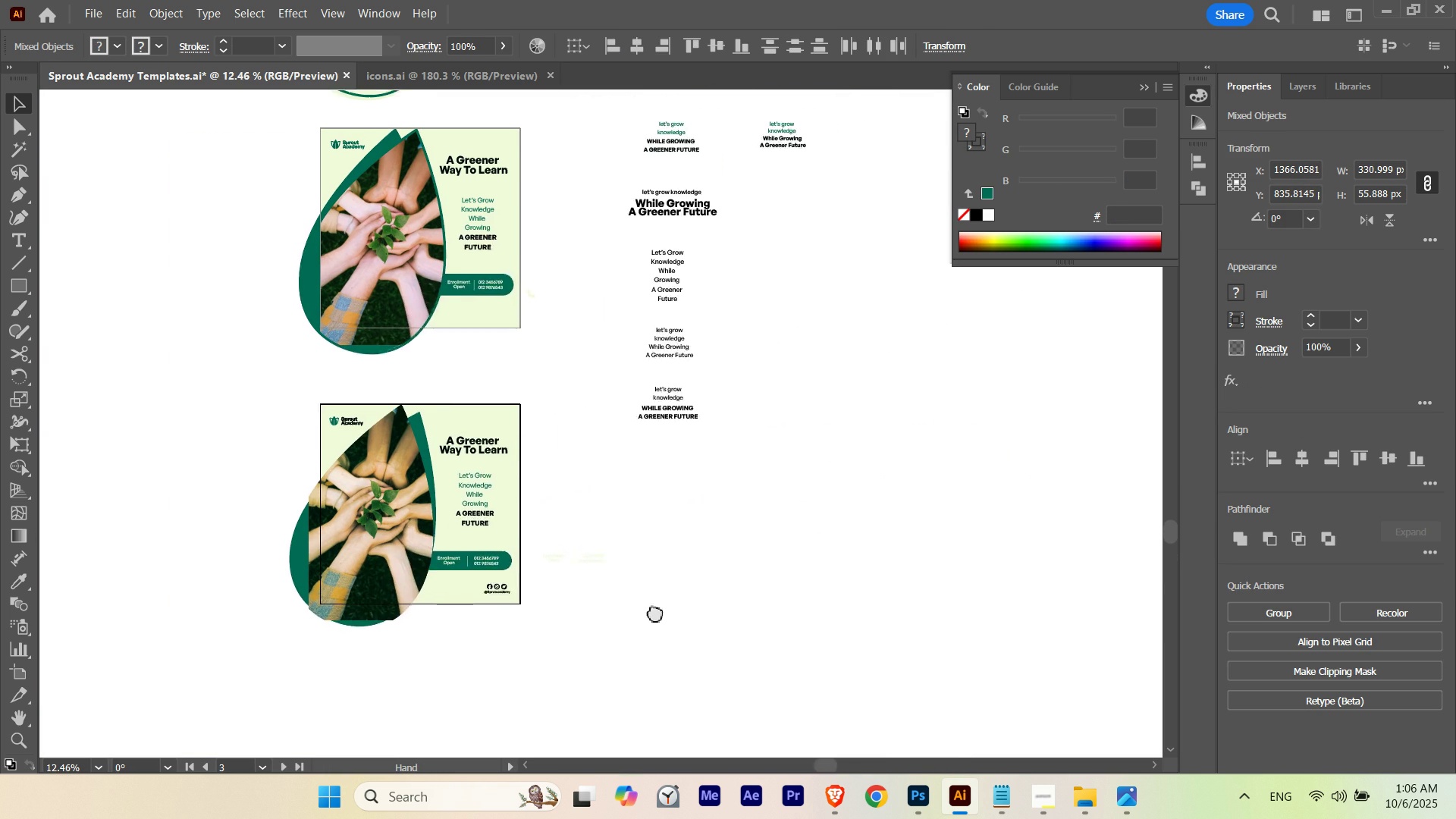 
hold_key(key=Space, duration=1.35)
 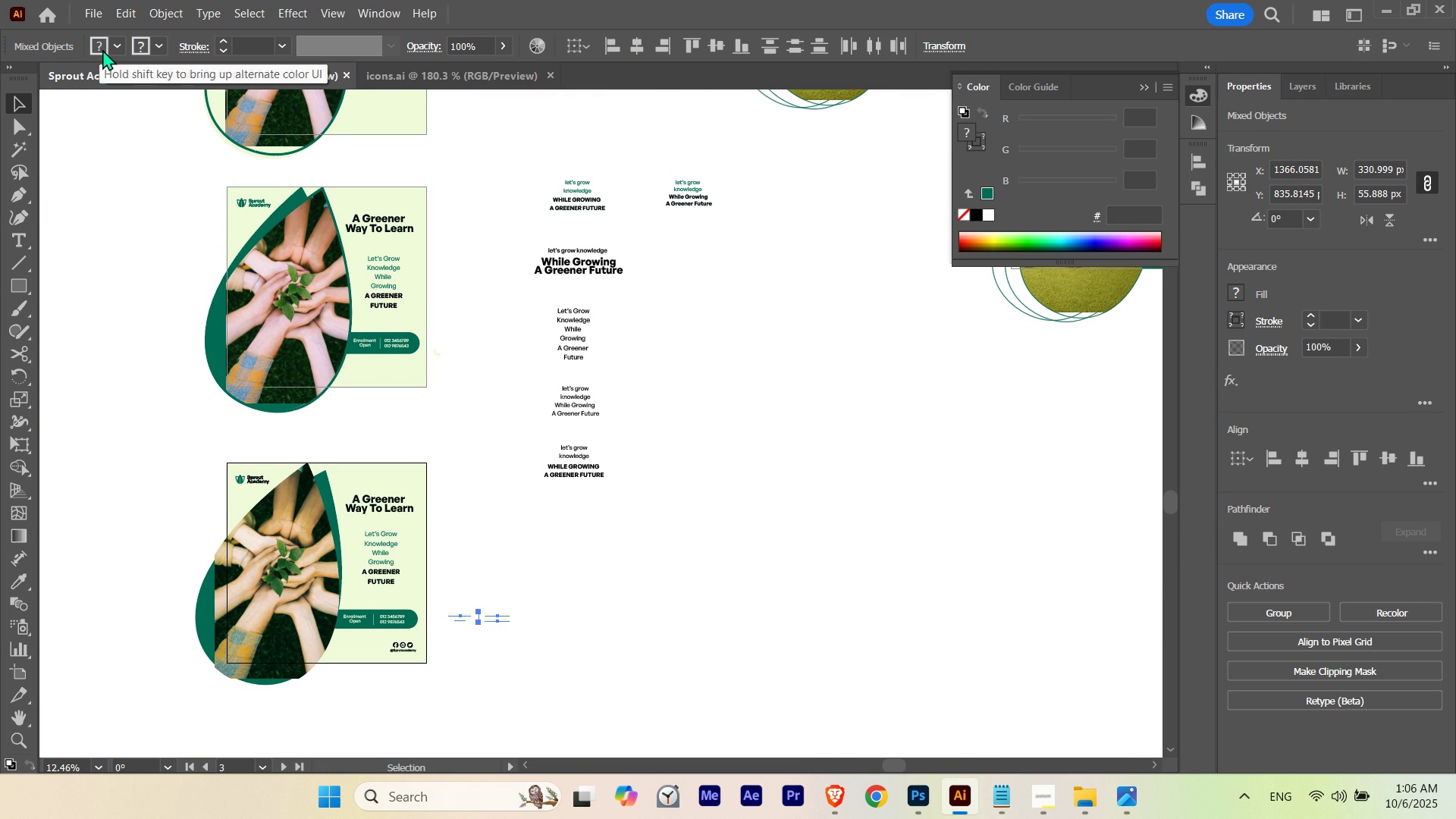 
hold_key(key=ControlLeft, duration=0.89)
 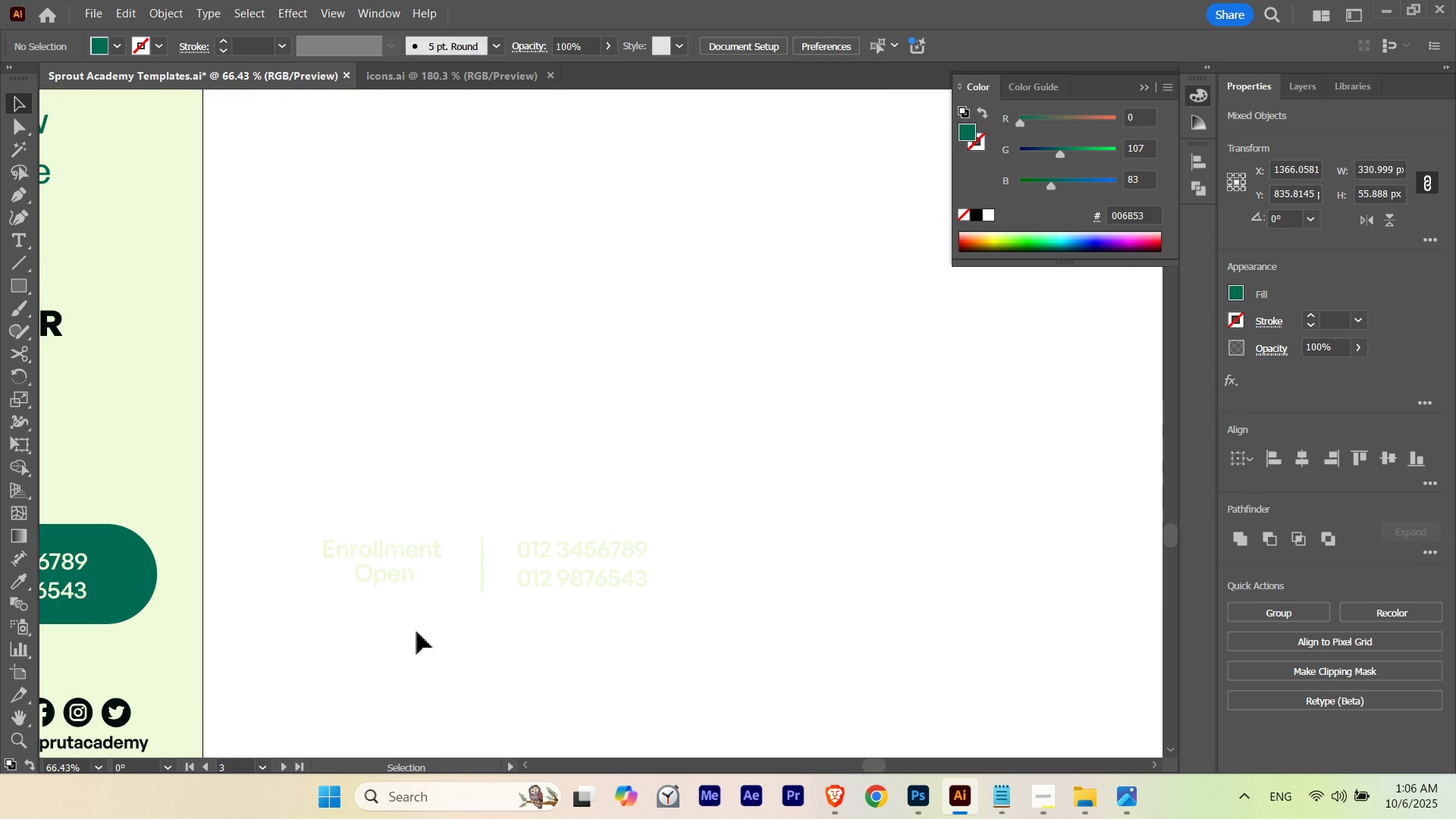 
hold_key(key=Space, duration=0.89)
 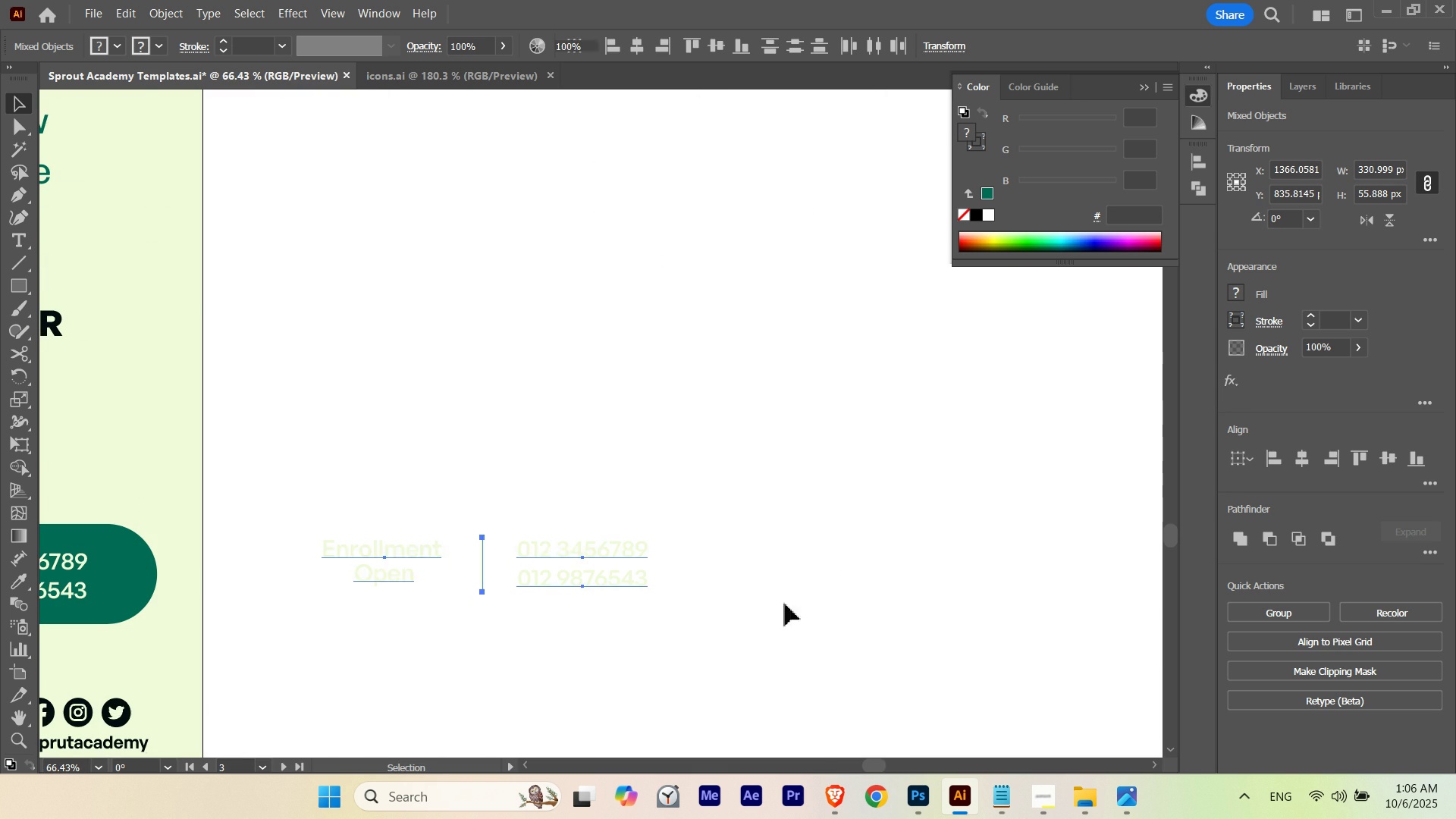 
left_click([815, 598])
 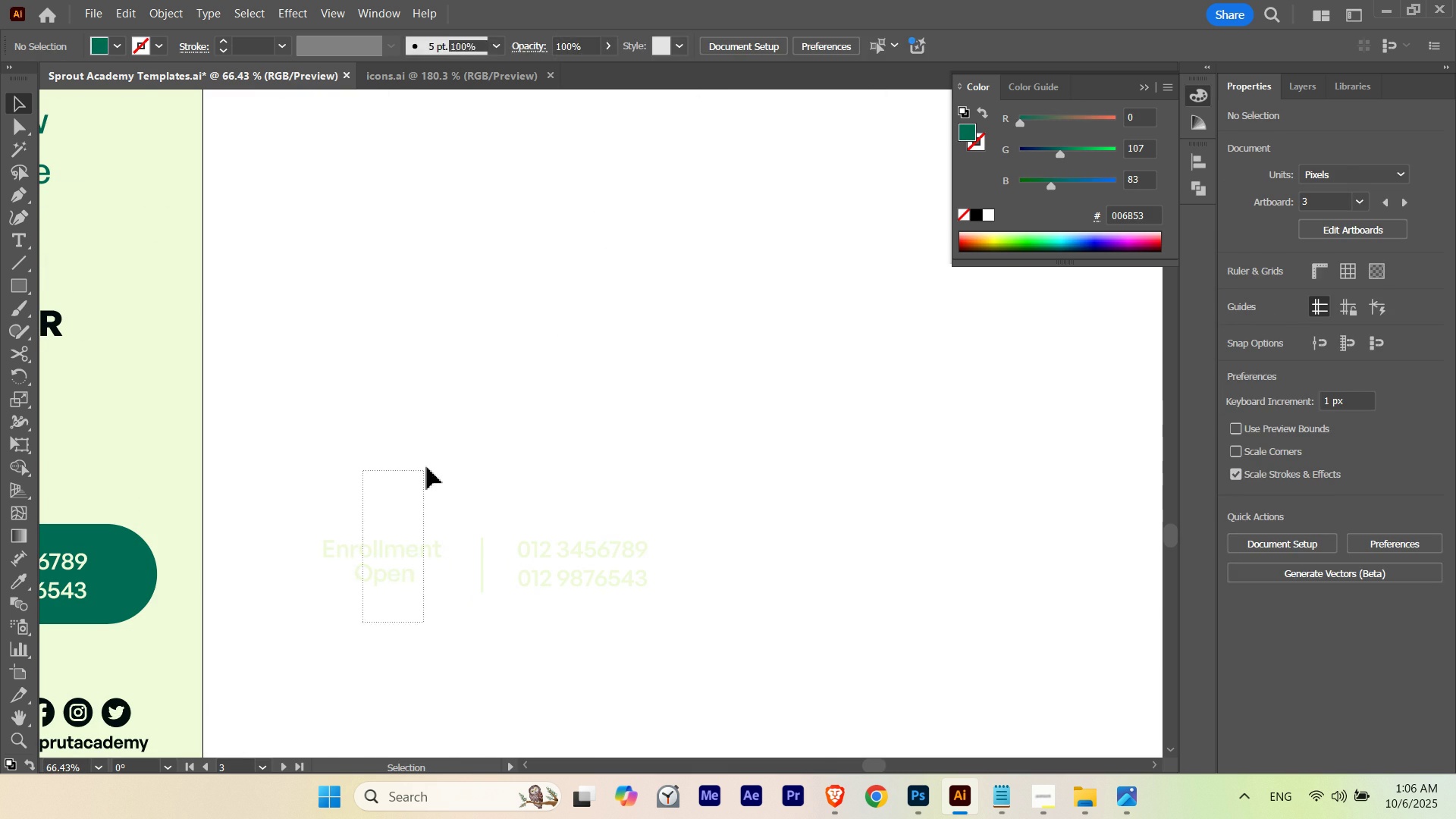 
hold_key(key=ShiftLeft, duration=0.52)
 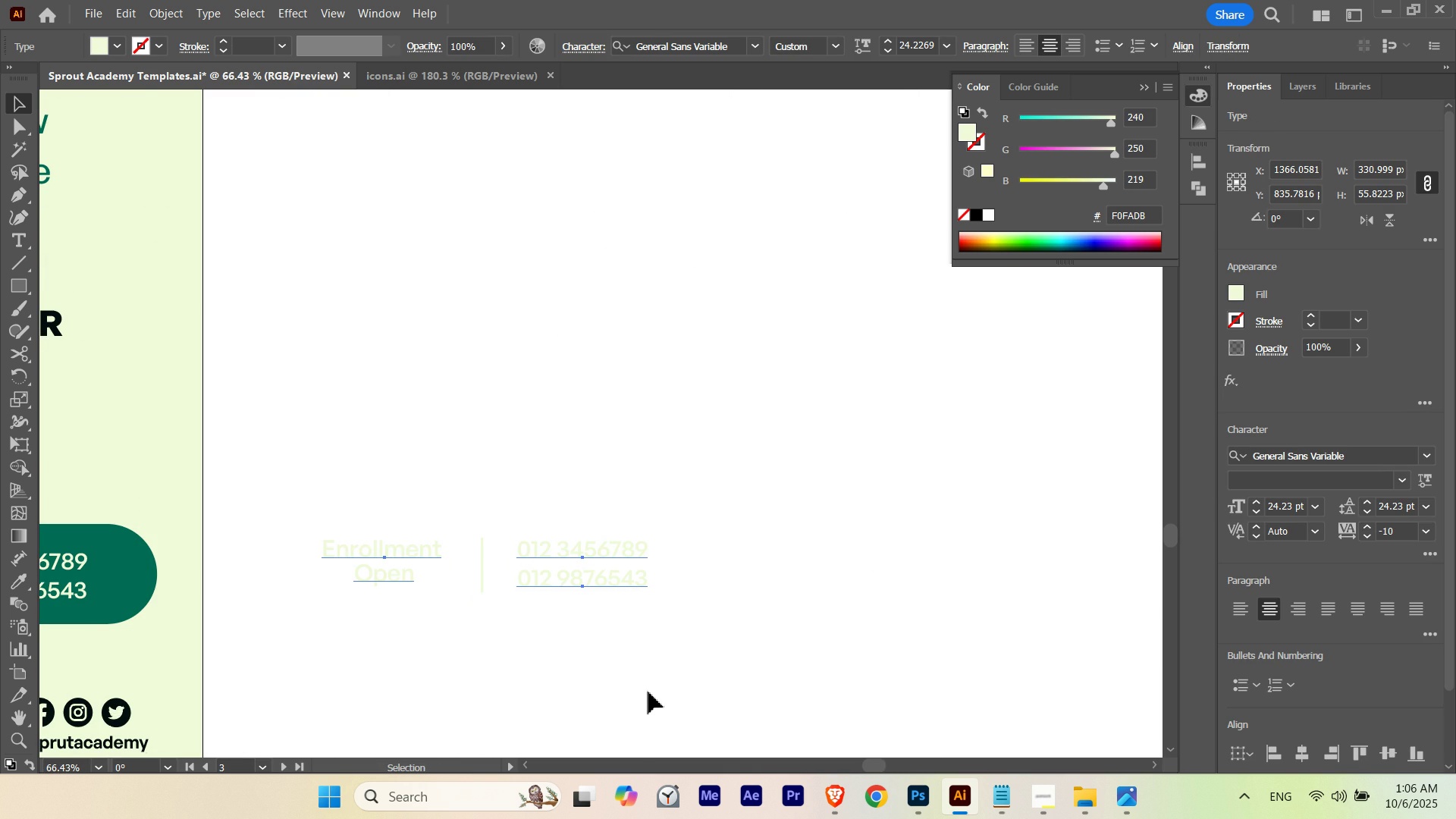 
hold_key(key=ControlLeft, duration=0.31)
 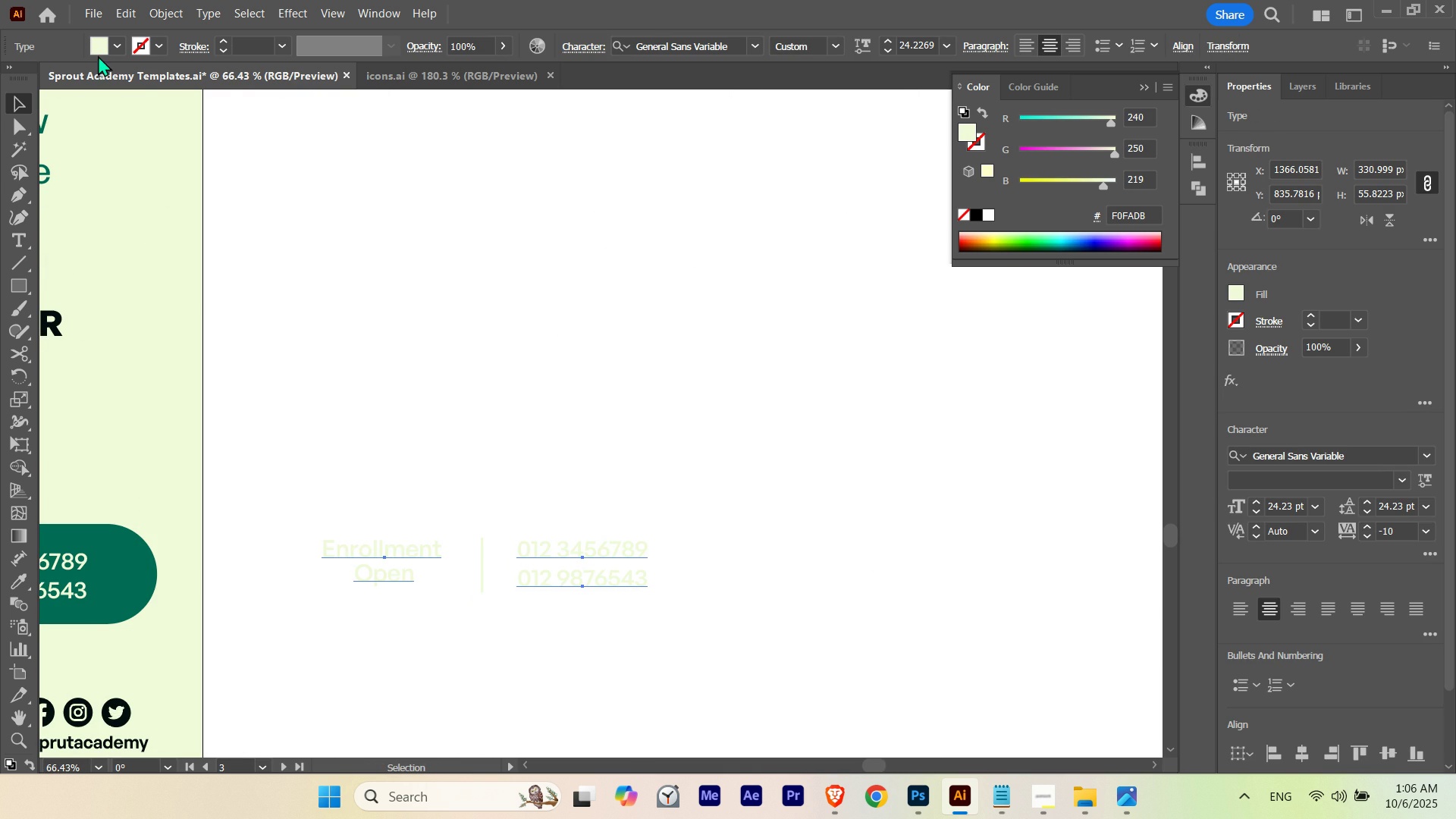 
left_click([98, 55])
 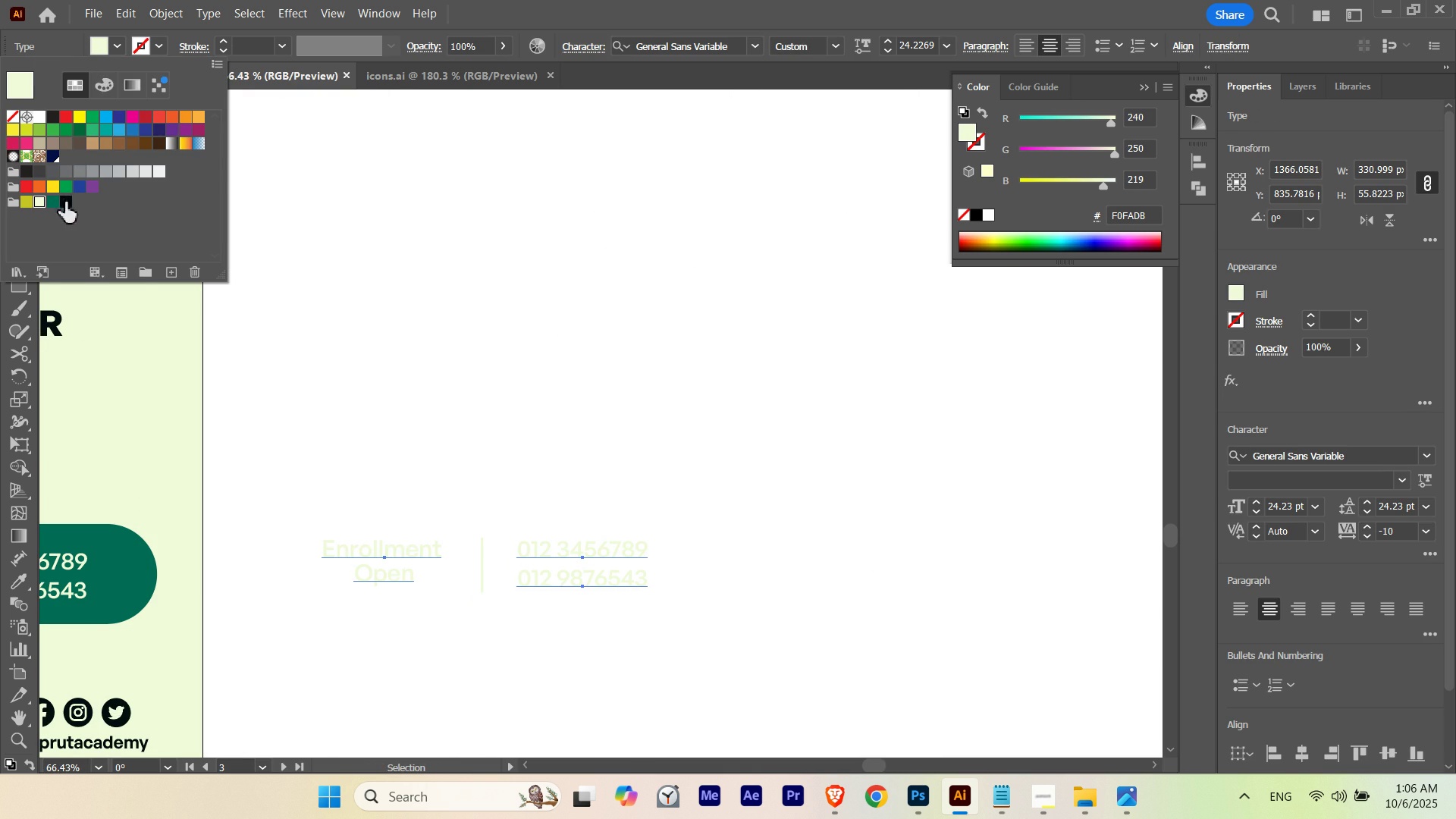 
left_click([65, 202])
 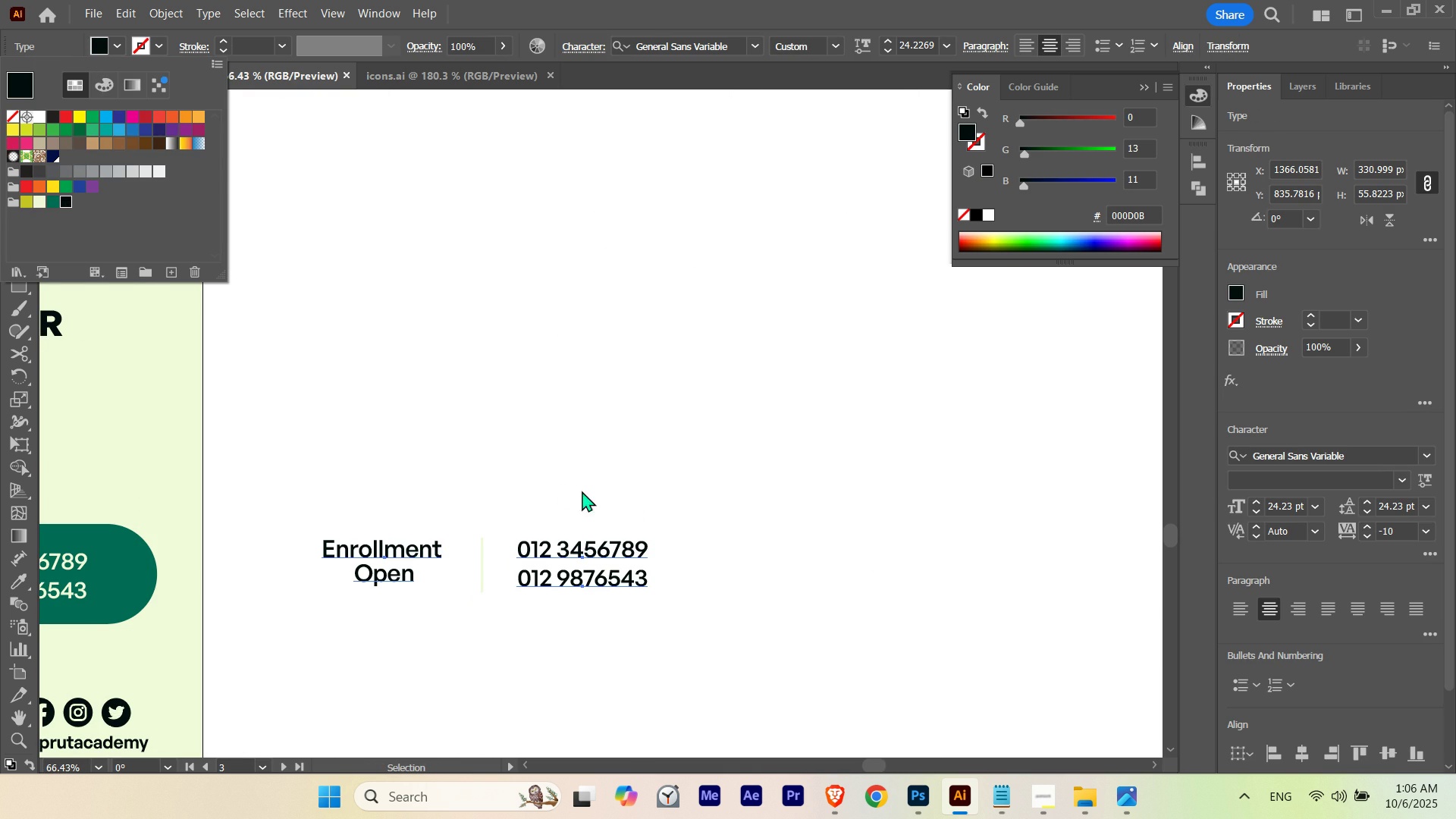 
left_click([560, 485])
 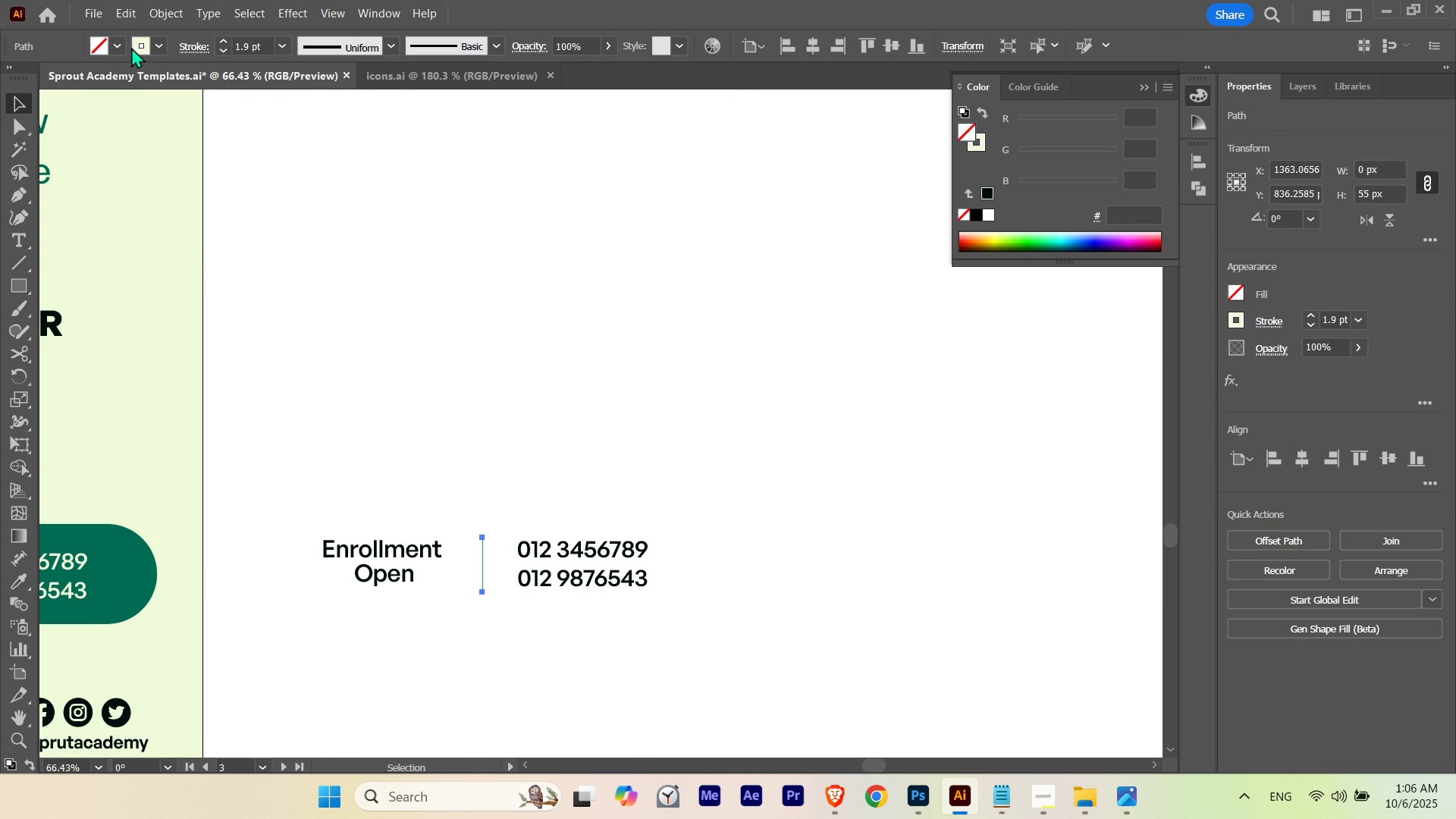 
double_click([138, 47])
 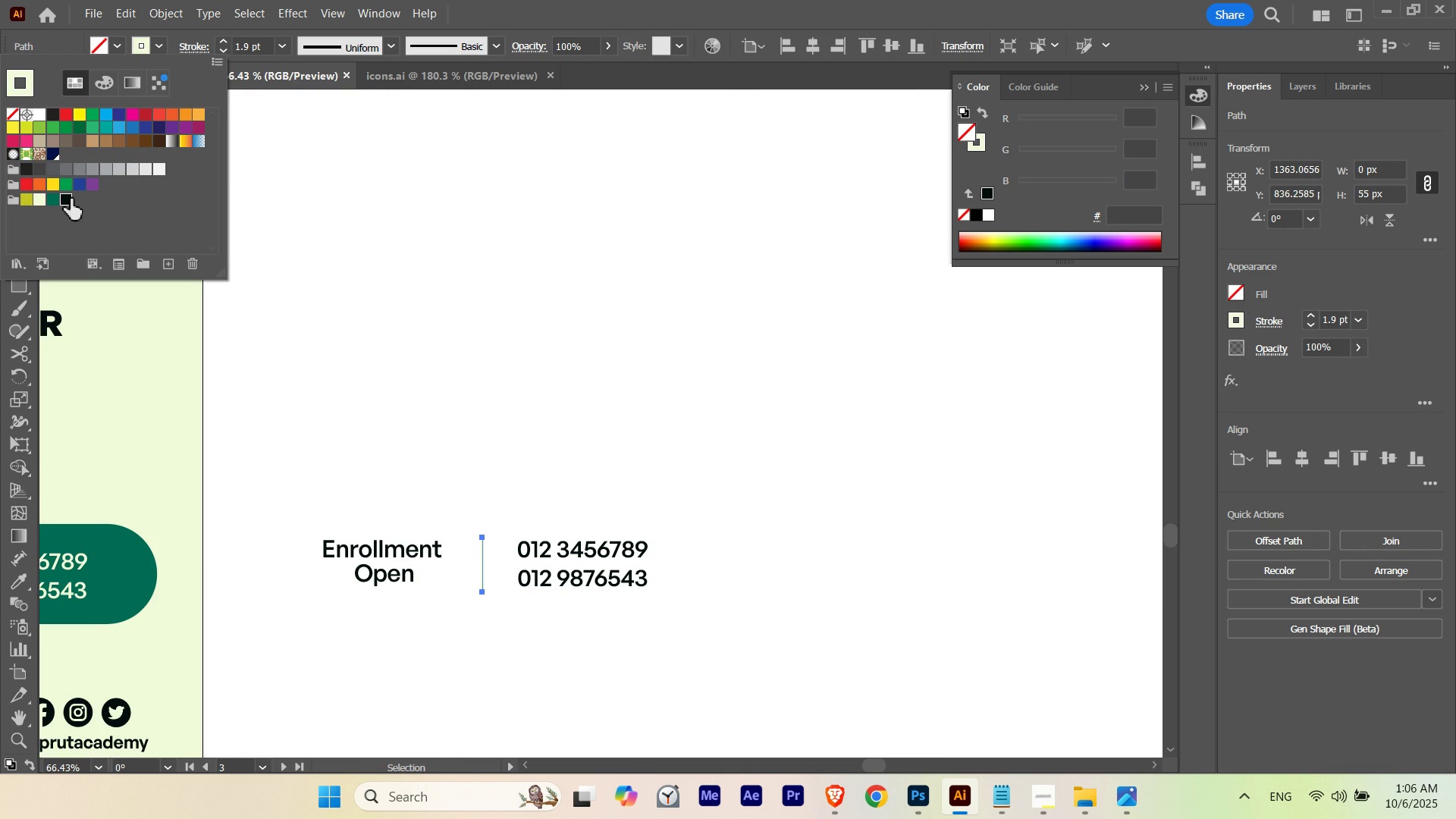 
left_click([71, 199])
 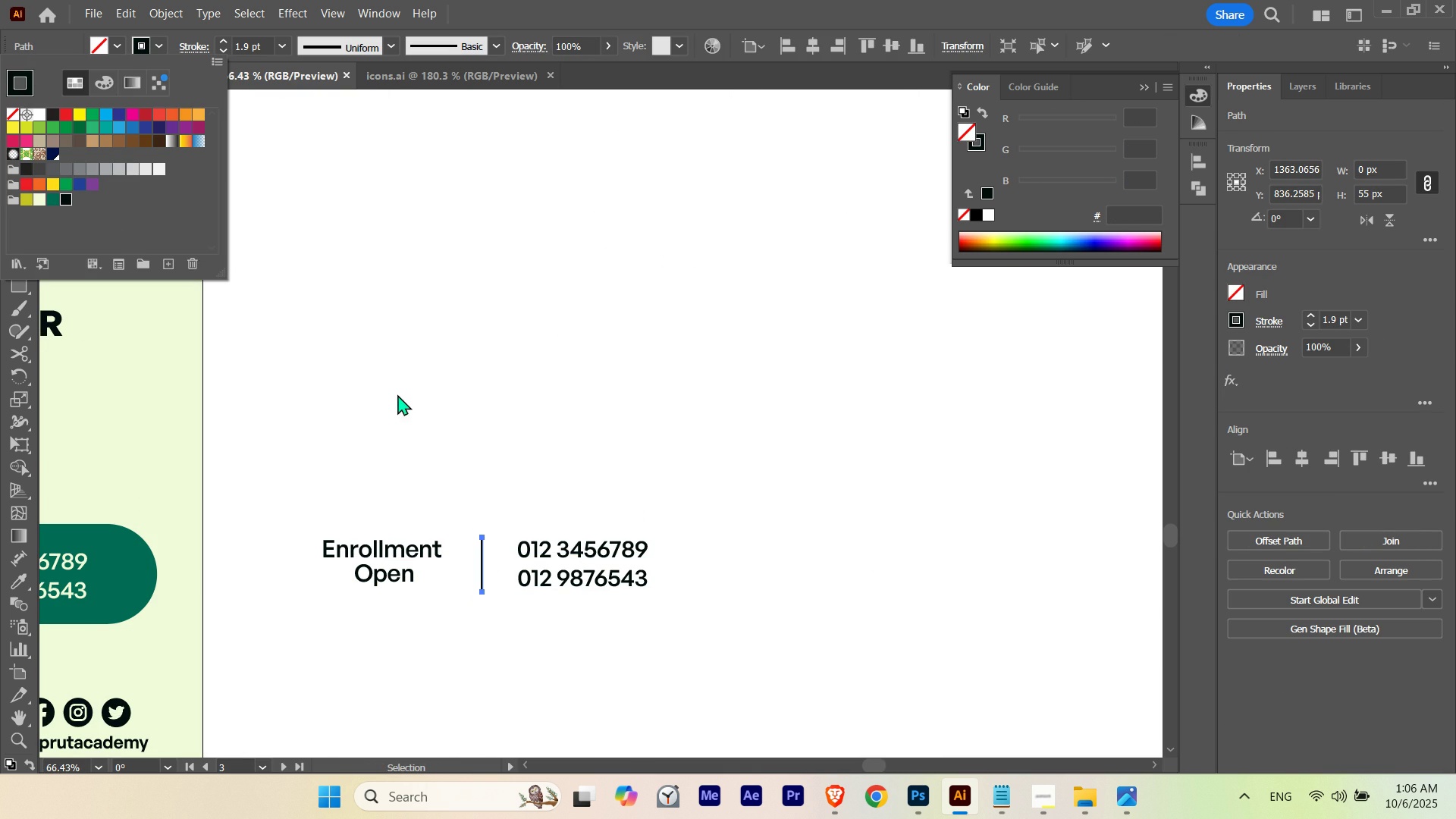 
key(V)
 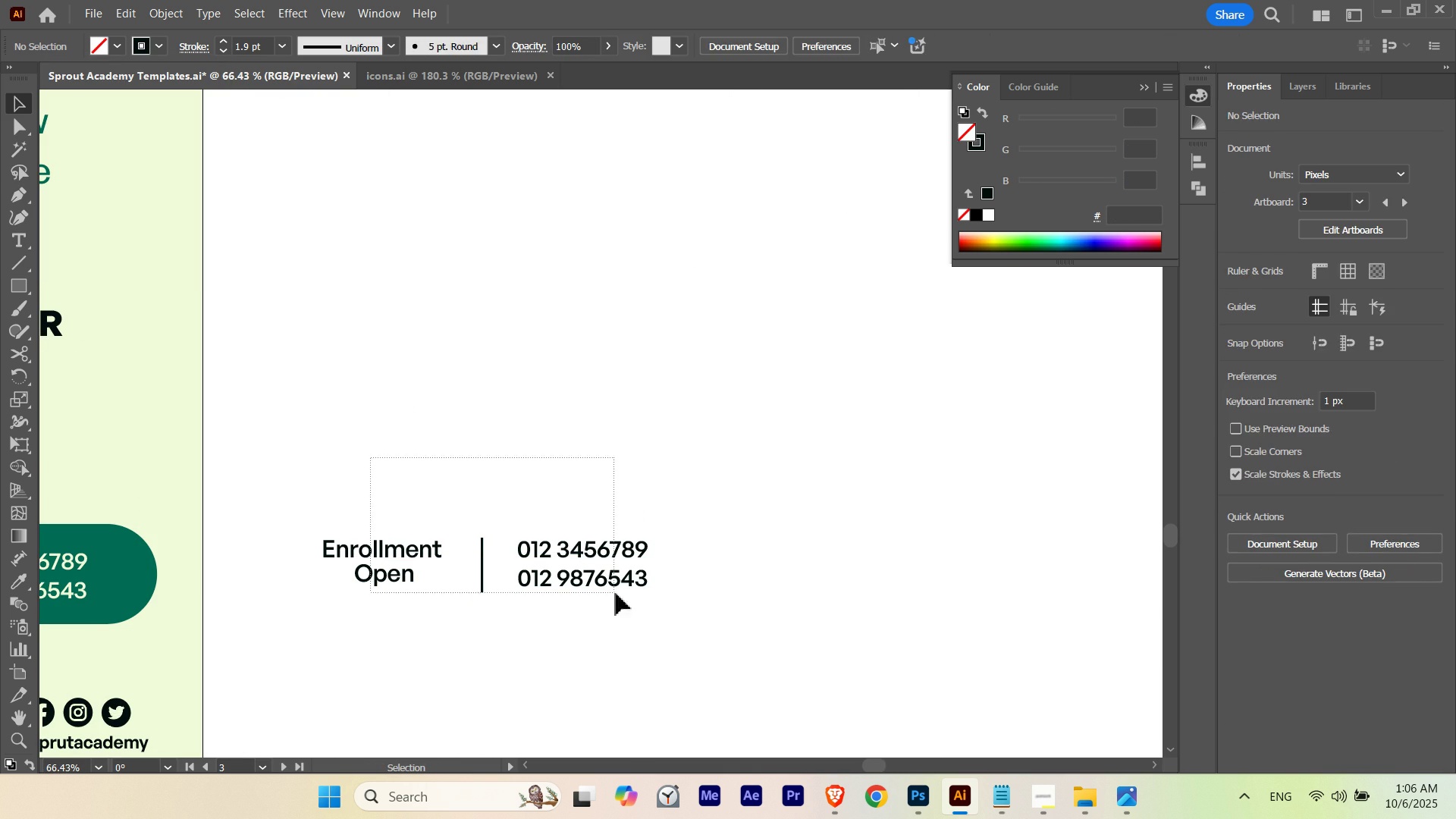 
hold_key(key=Space, duration=1.96)
 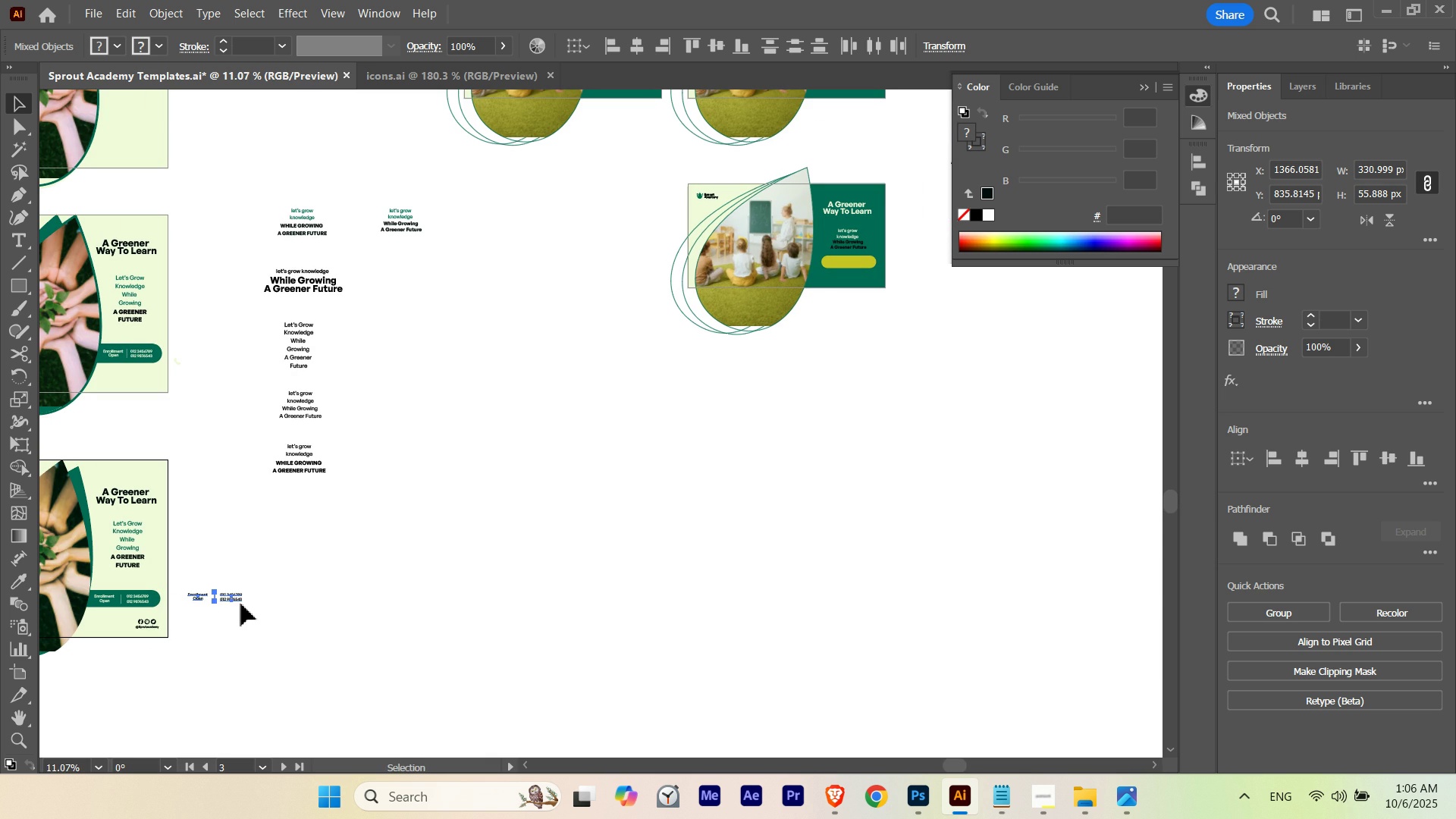 
hold_key(key=ControlLeft, duration=0.64)
 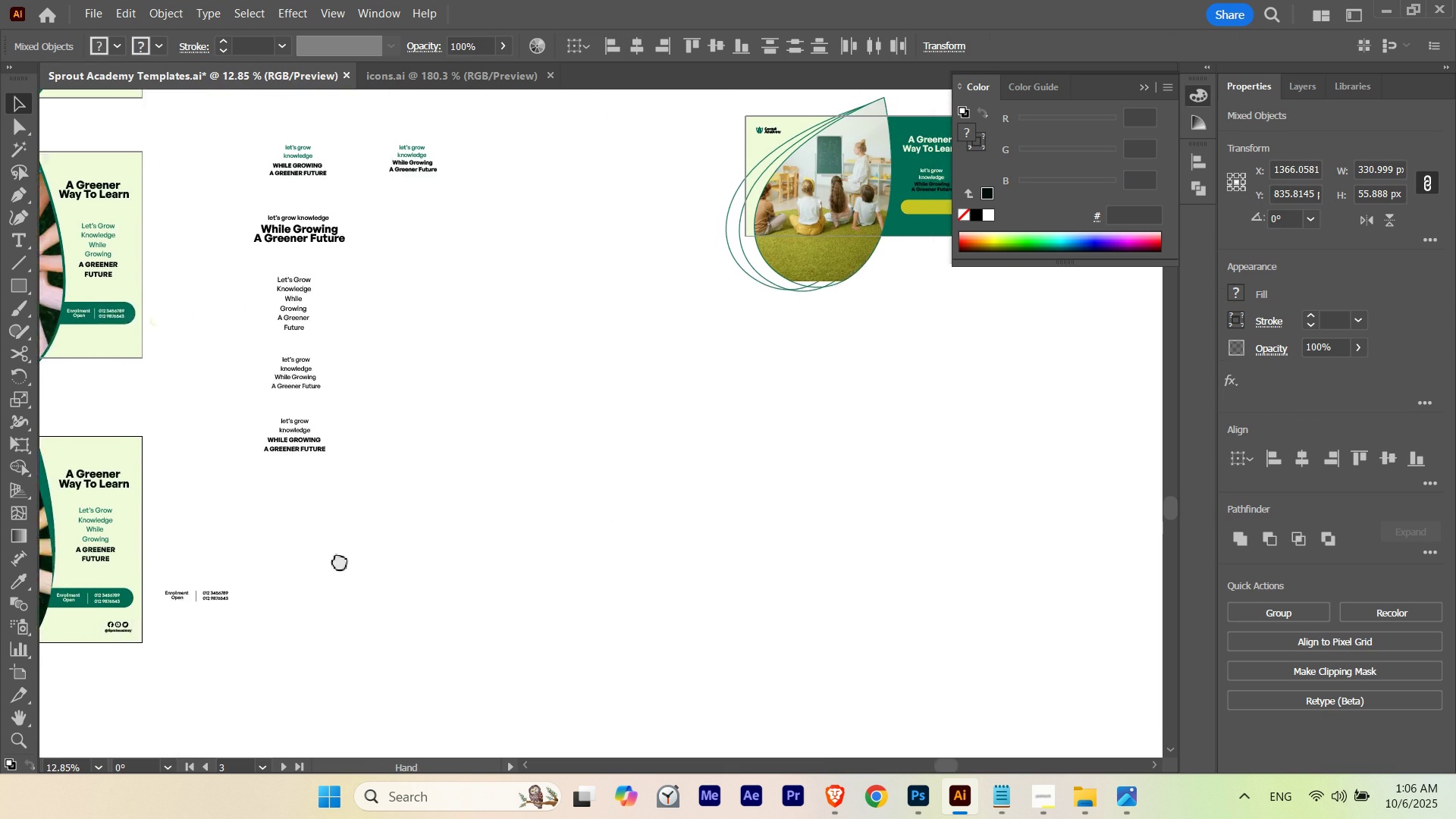 
hold_key(key=ControlLeft, duration=2.64)
 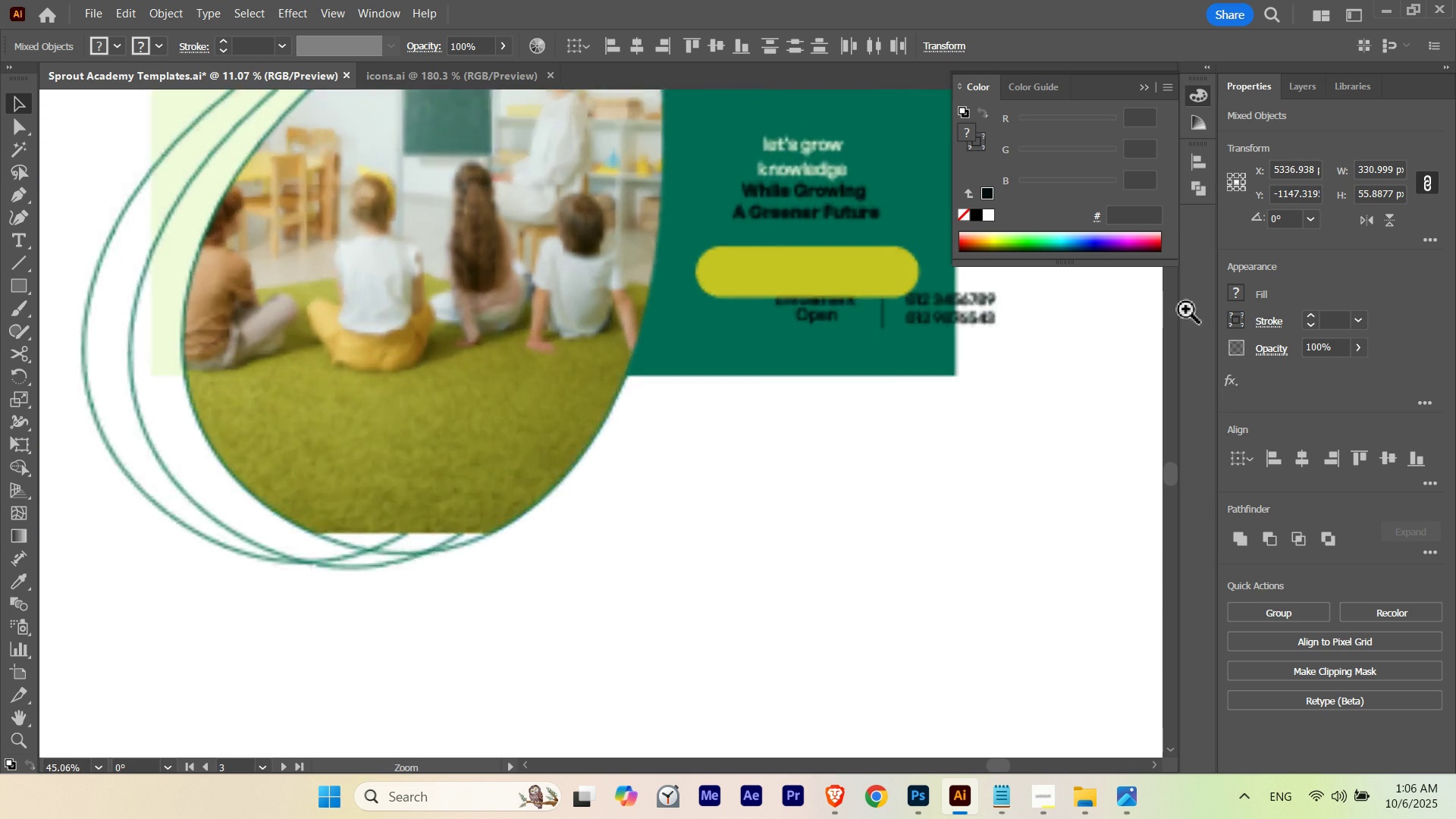 
hold_key(key=ControlLeft, duration=0.88)
 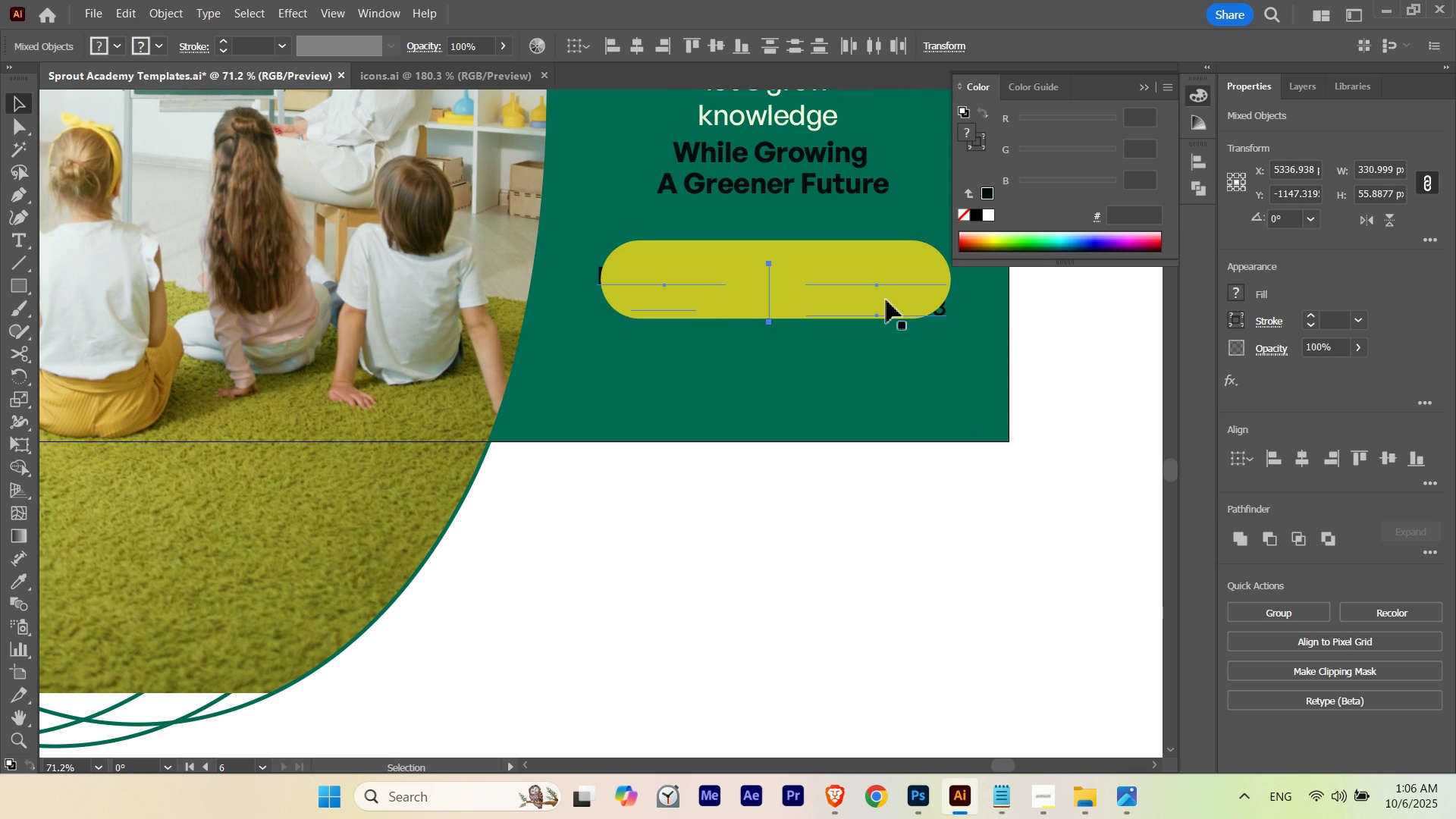 
hold_key(key=ShiftLeft, duration=3.58)
scroll: coordinate [1377, 169], scroll_direction: down, amount: 8.0
 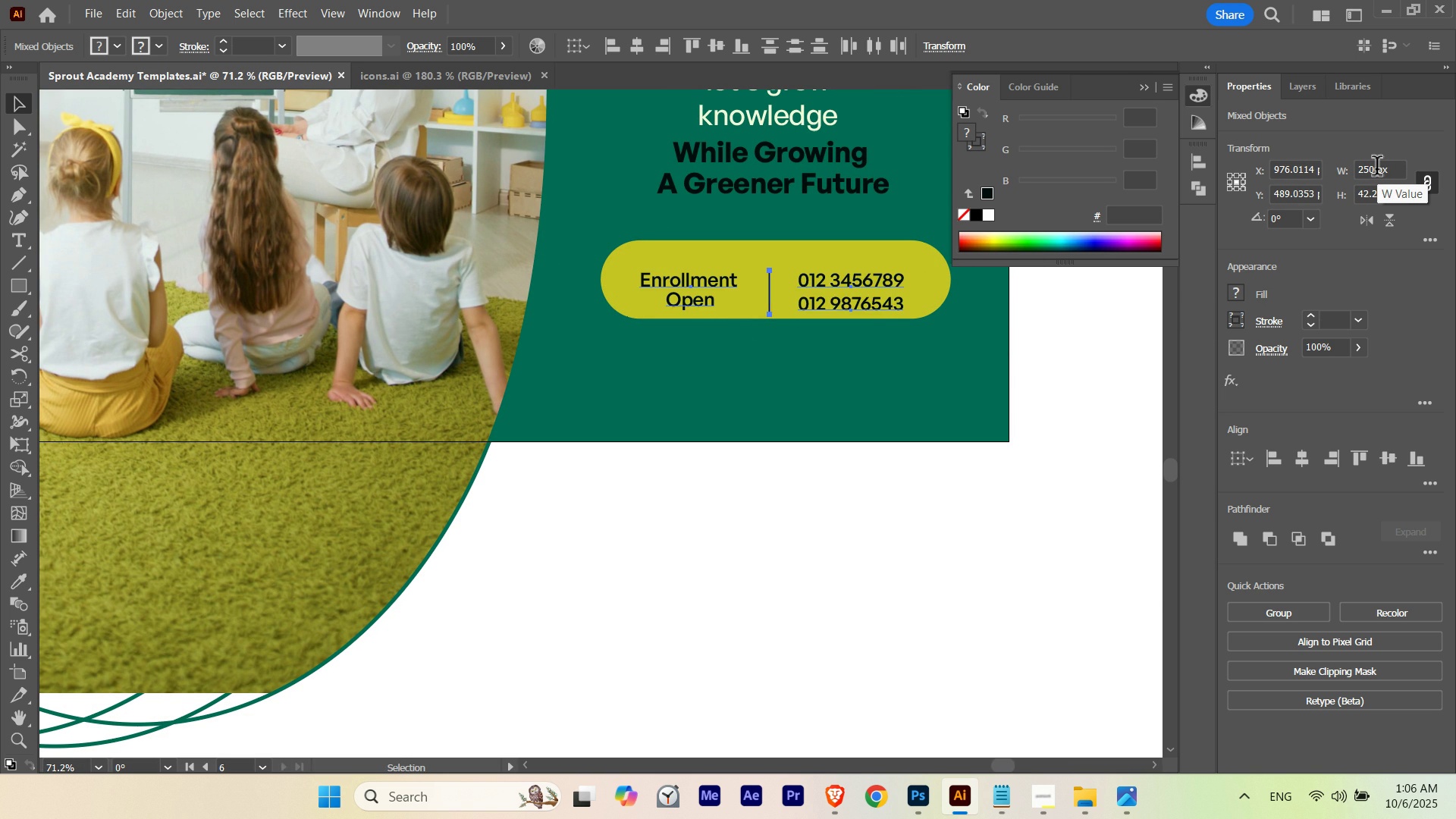 
key(Control+Shift+BracketRight)
 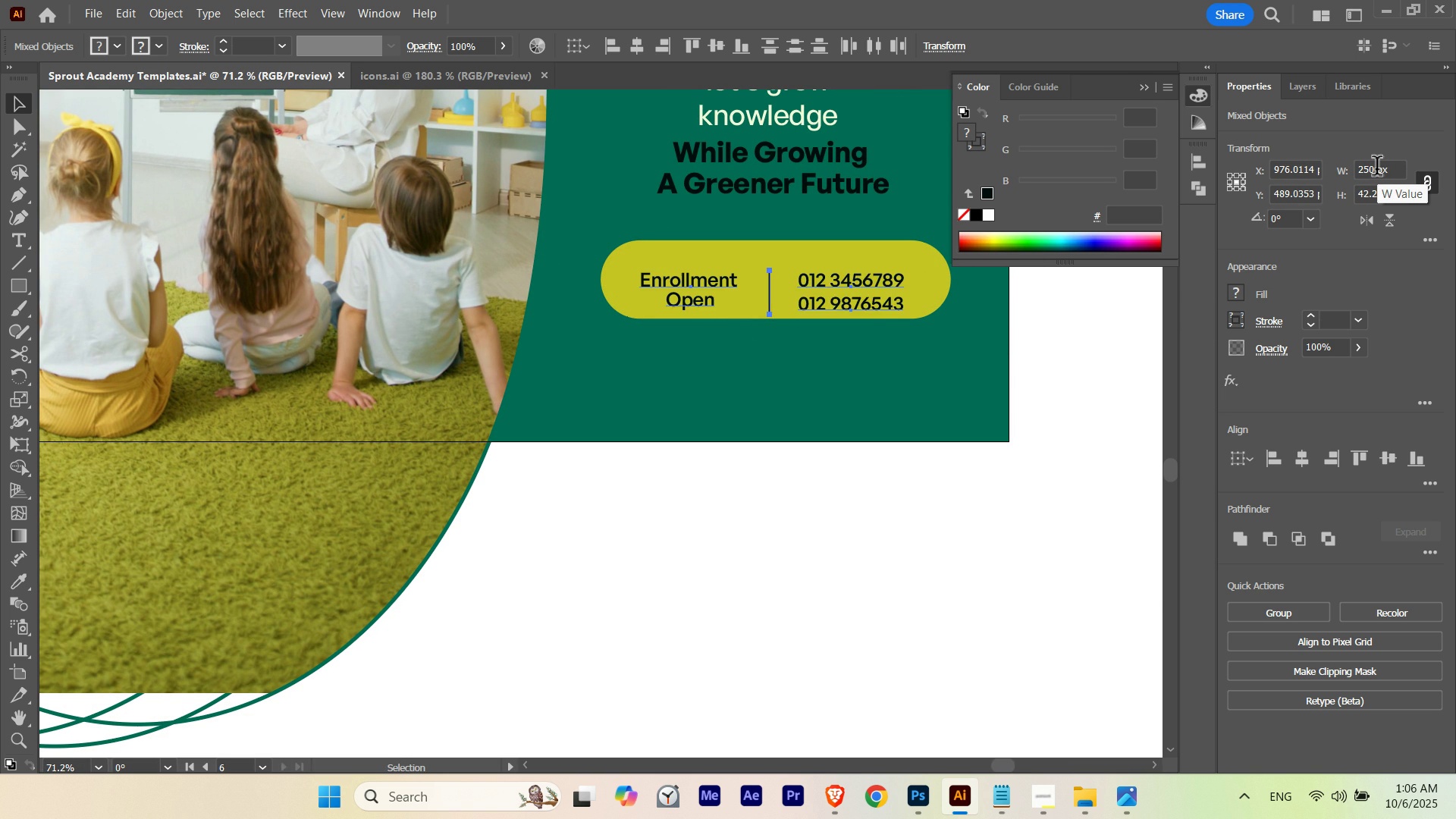 
key(V)
 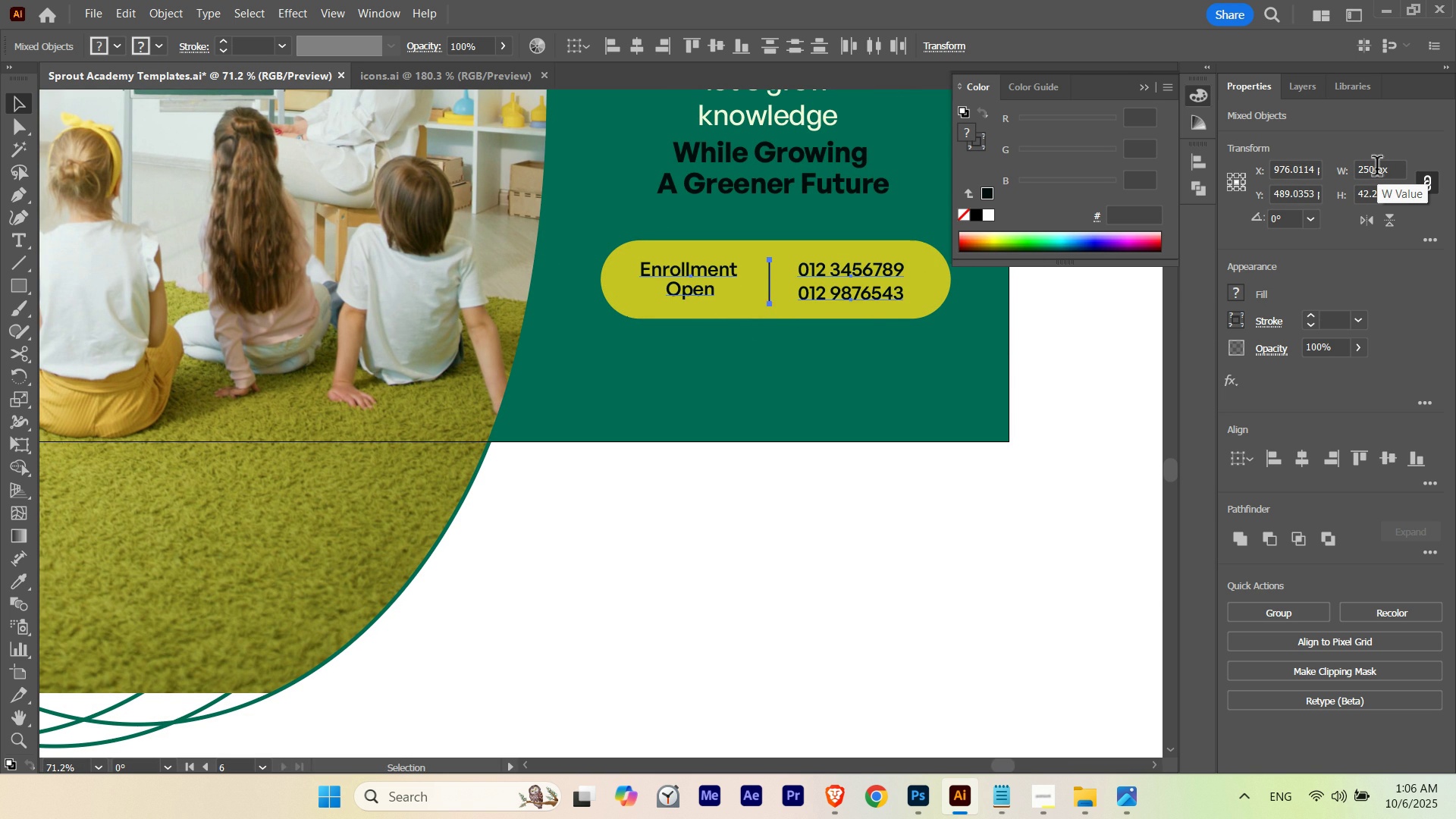 
key(Shift+ArrowUp)
 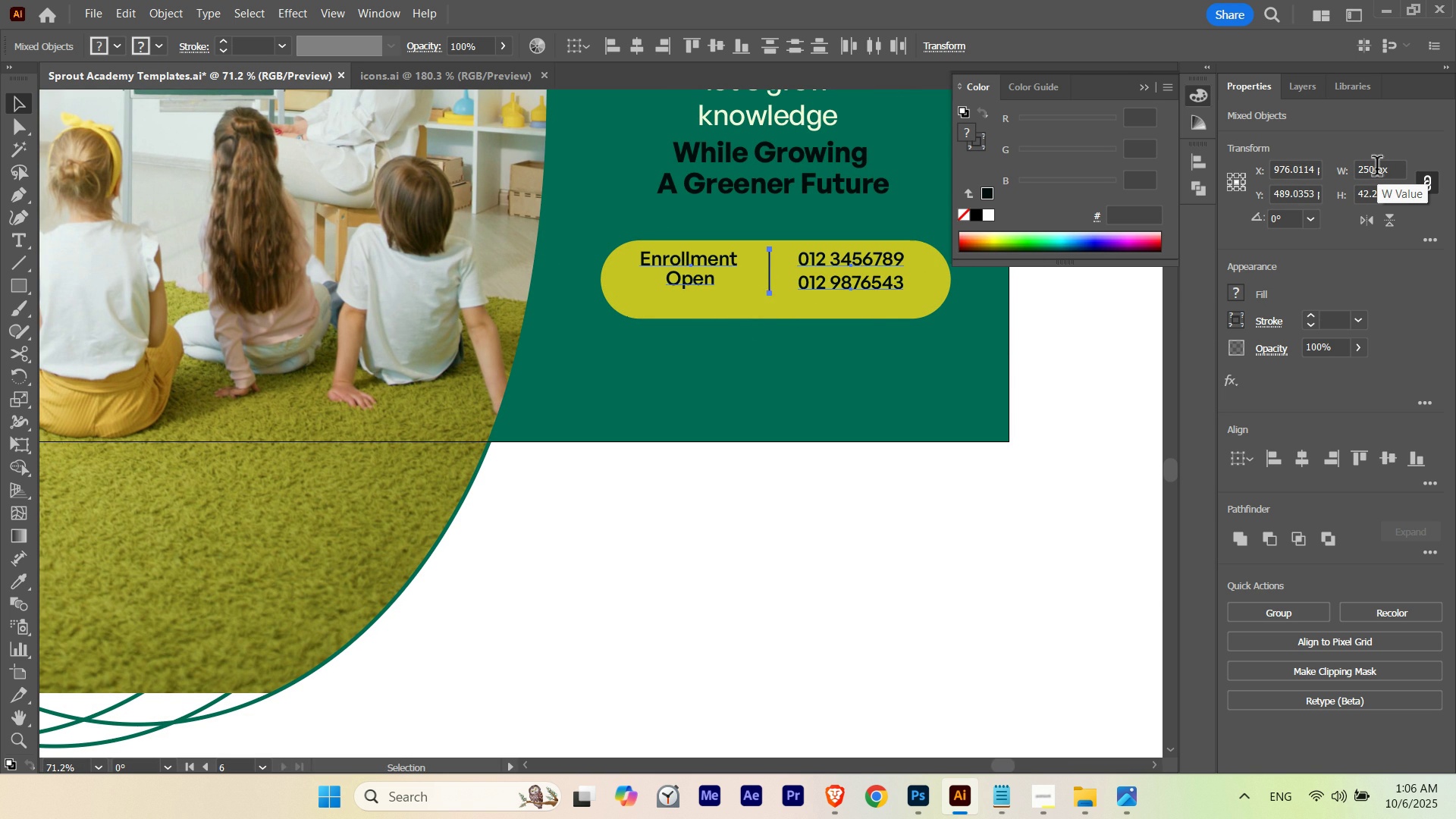 
key(Shift+ArrowUp)
 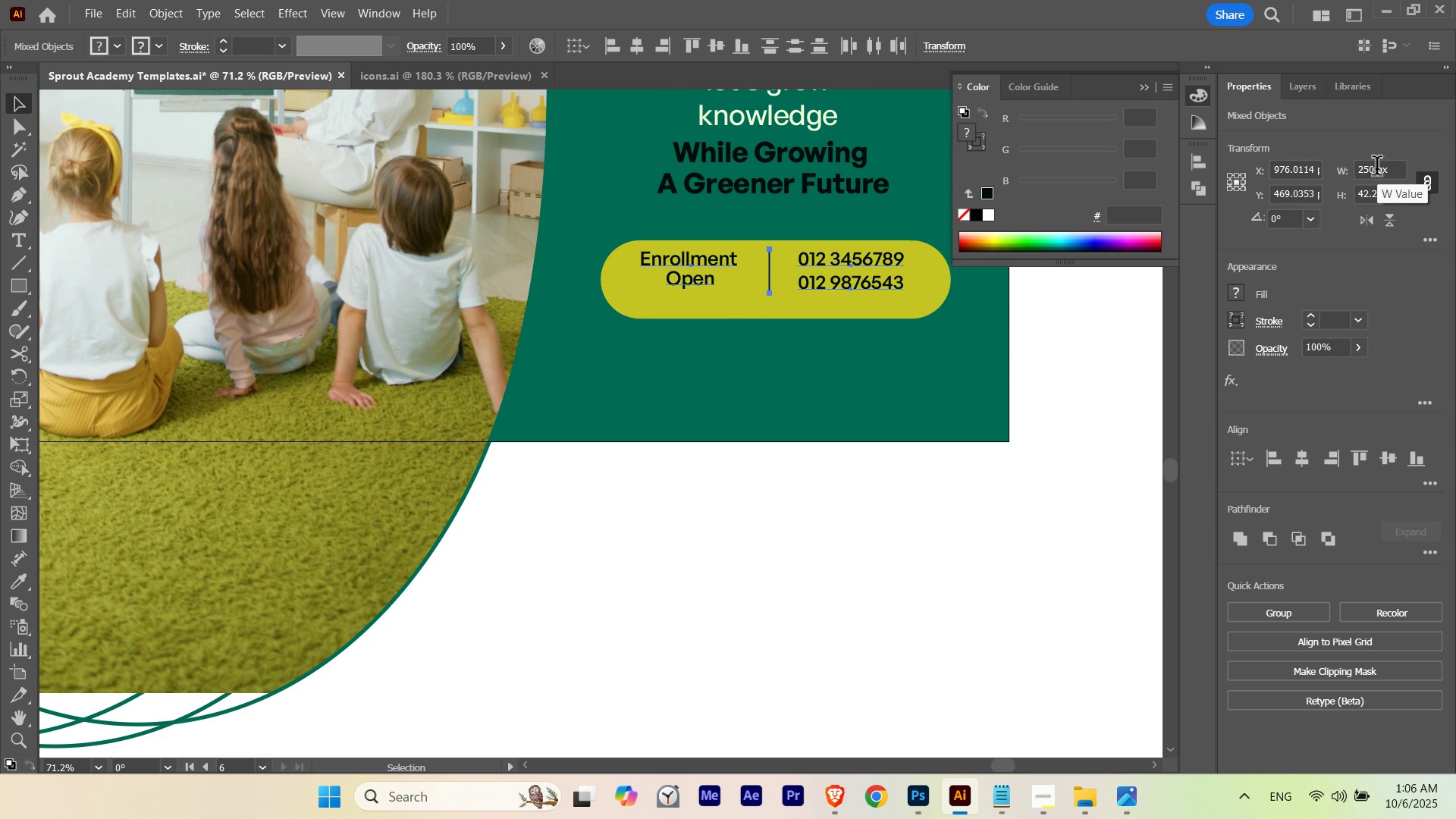 
key(Shift+ArrowDown)
 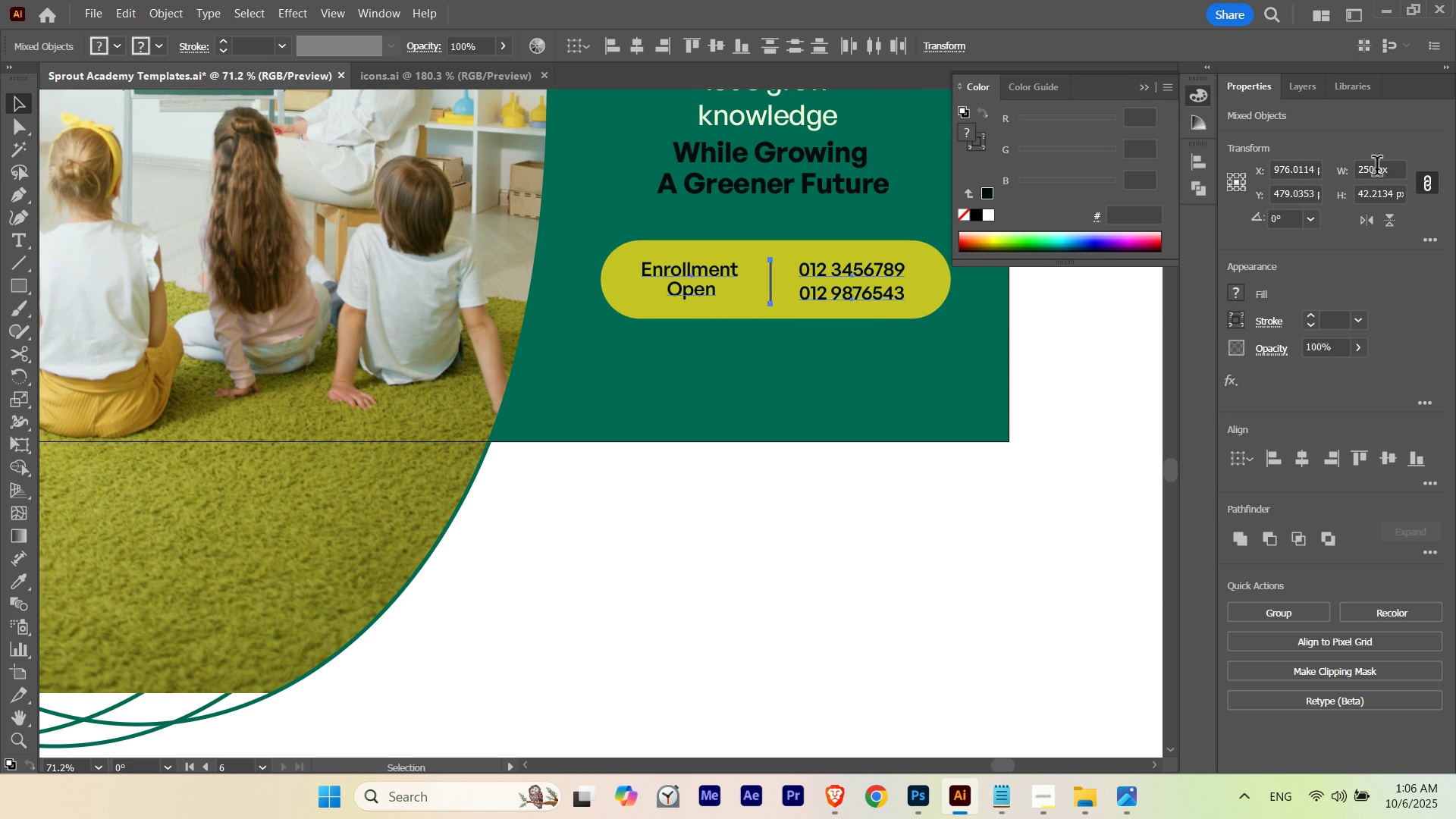 
key(ArrowRight)
 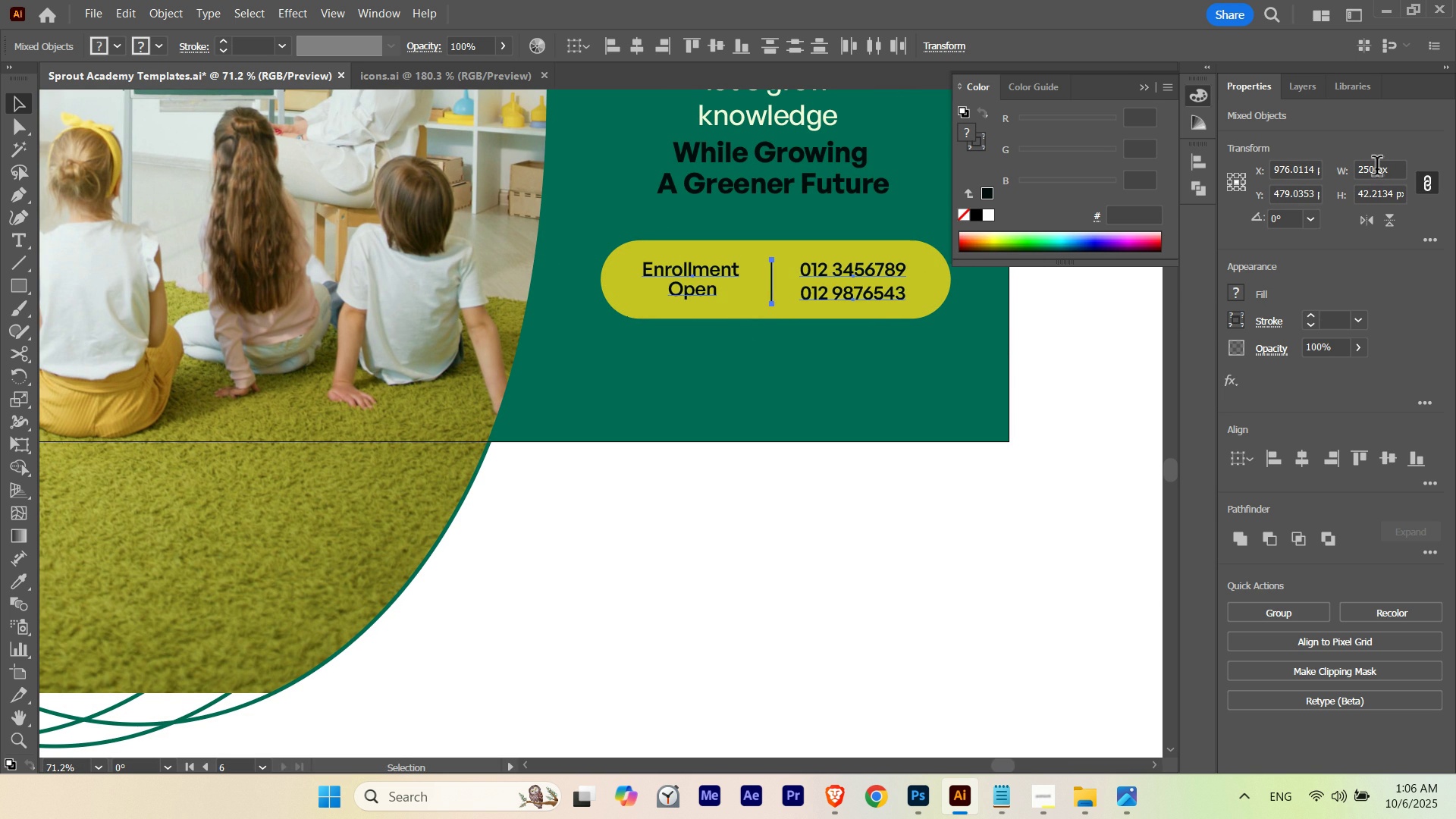 
key(ArrowRight)
 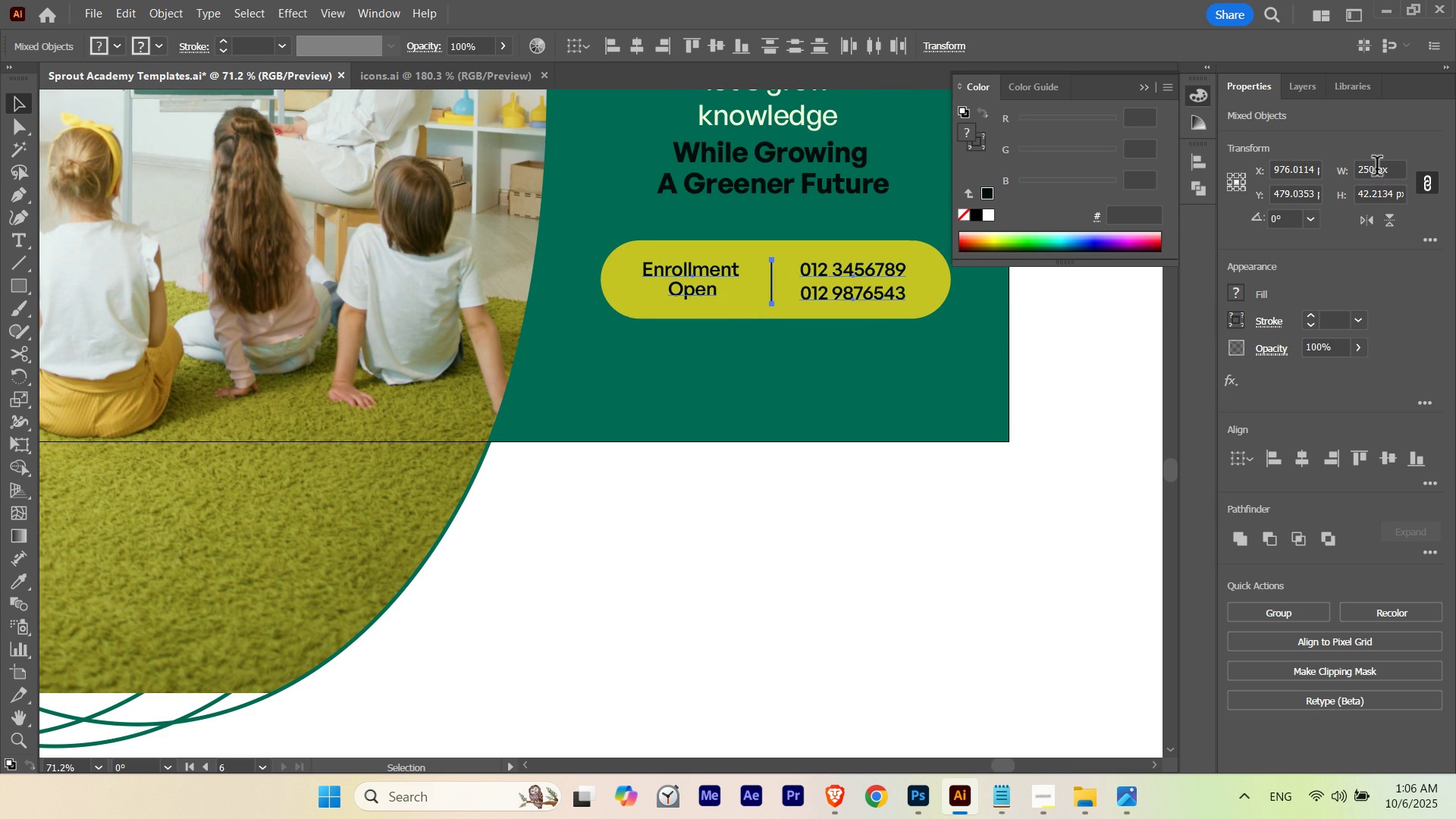 
key(ArrowRight)
 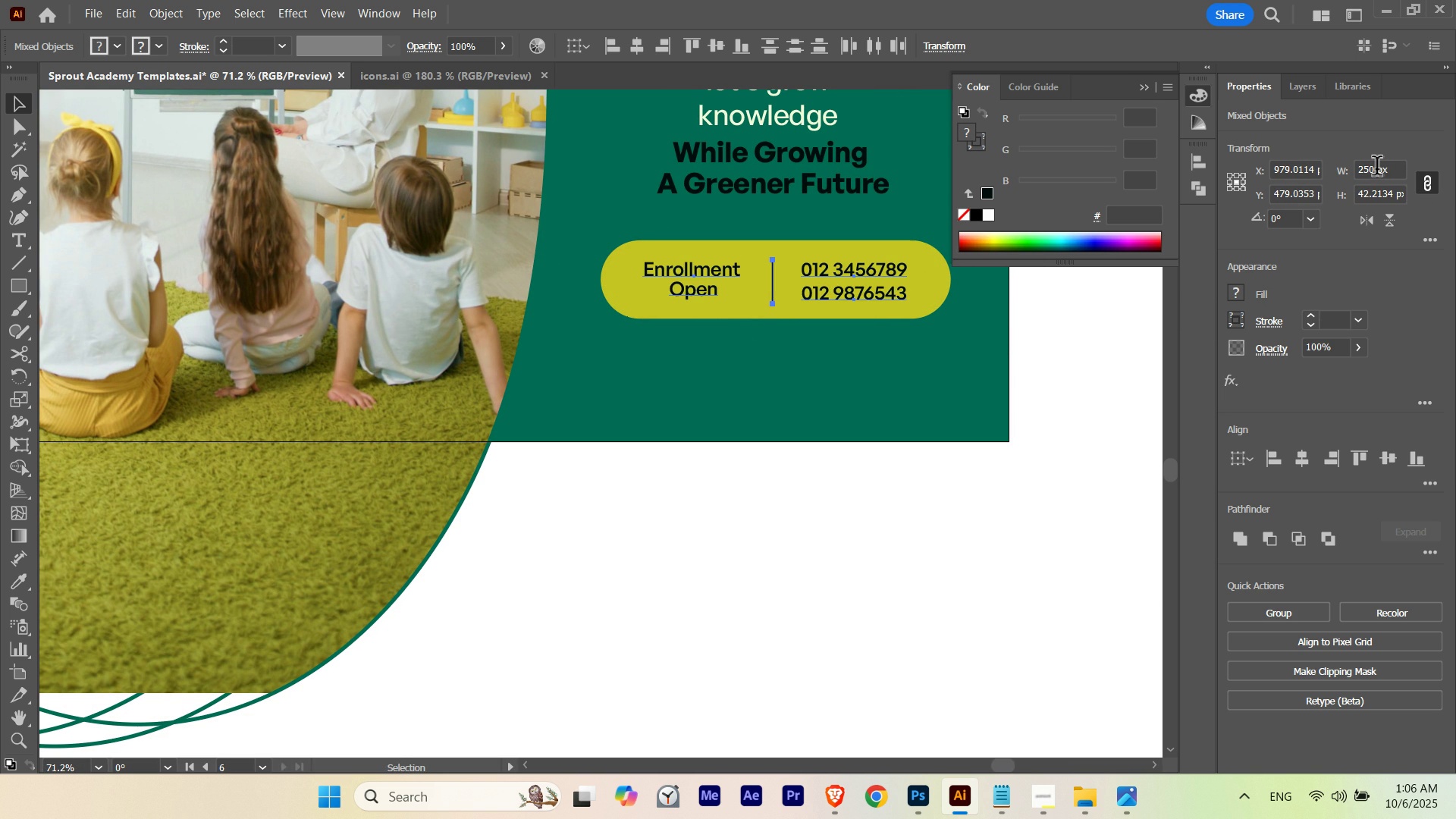 
key(ArrowLeft)
 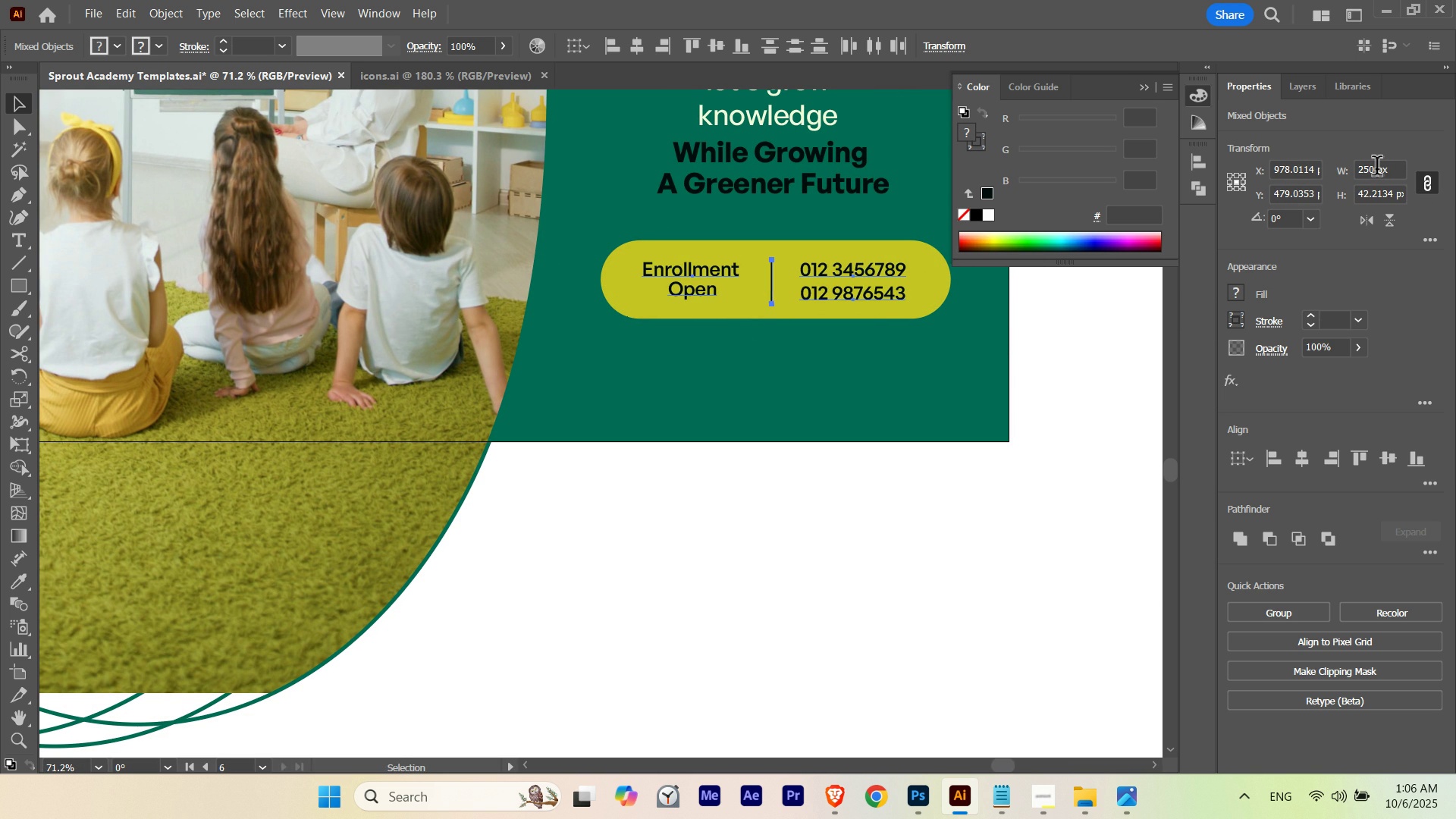 
key(ArrowRight)
 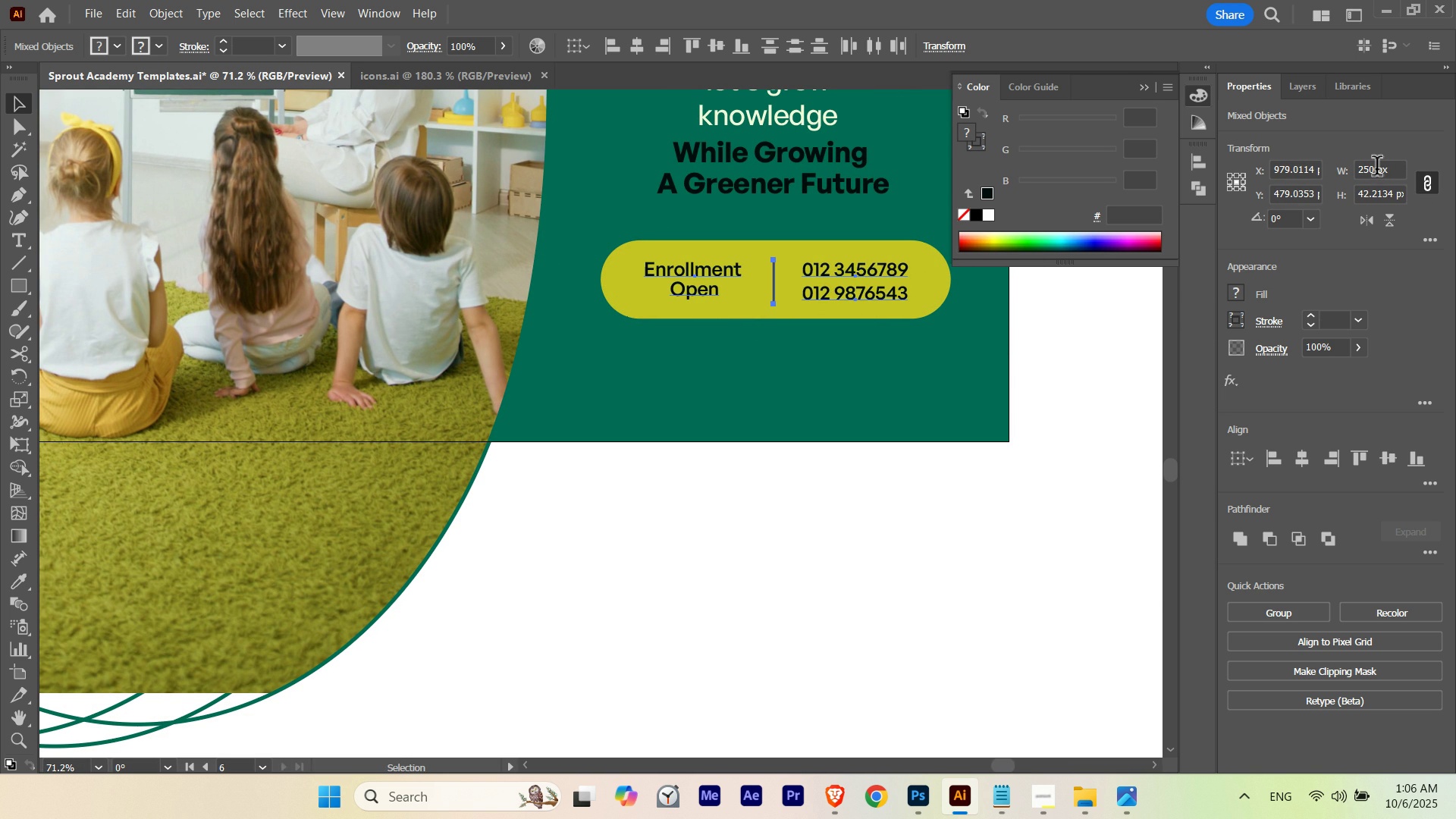 
key(ArrowRight)
 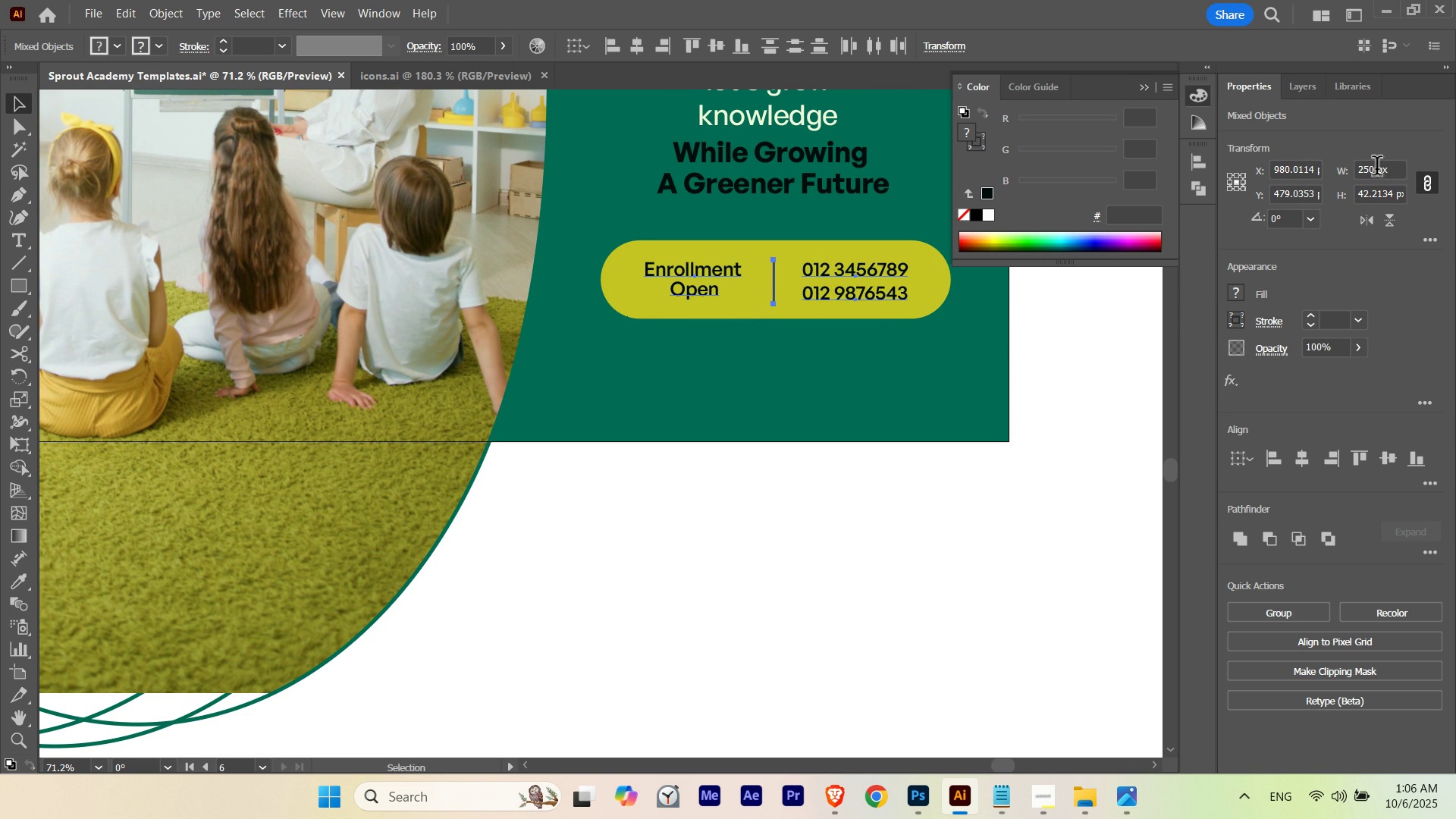 
key(ArrowLeft)
 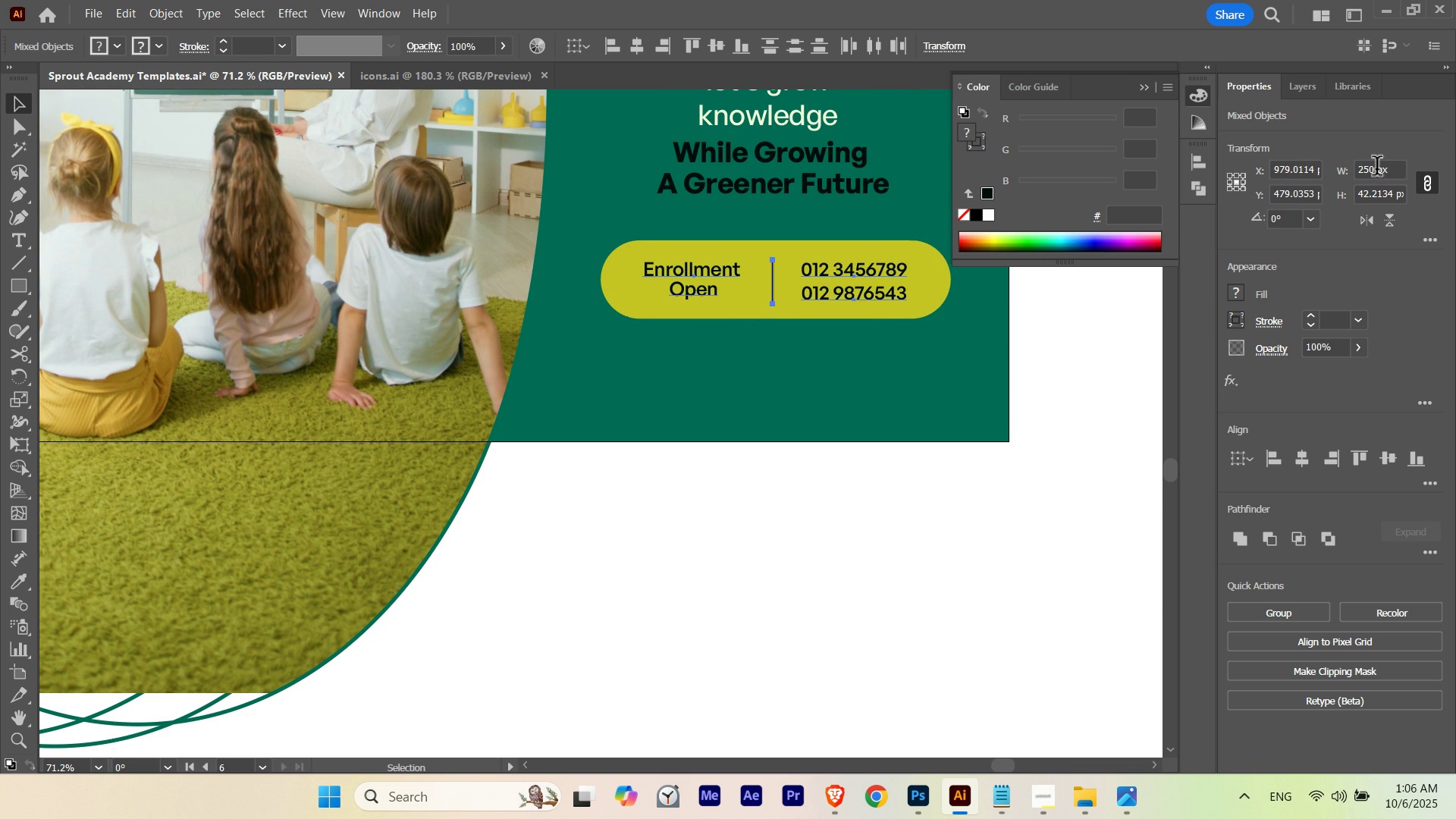 
key(ArrowRight)
 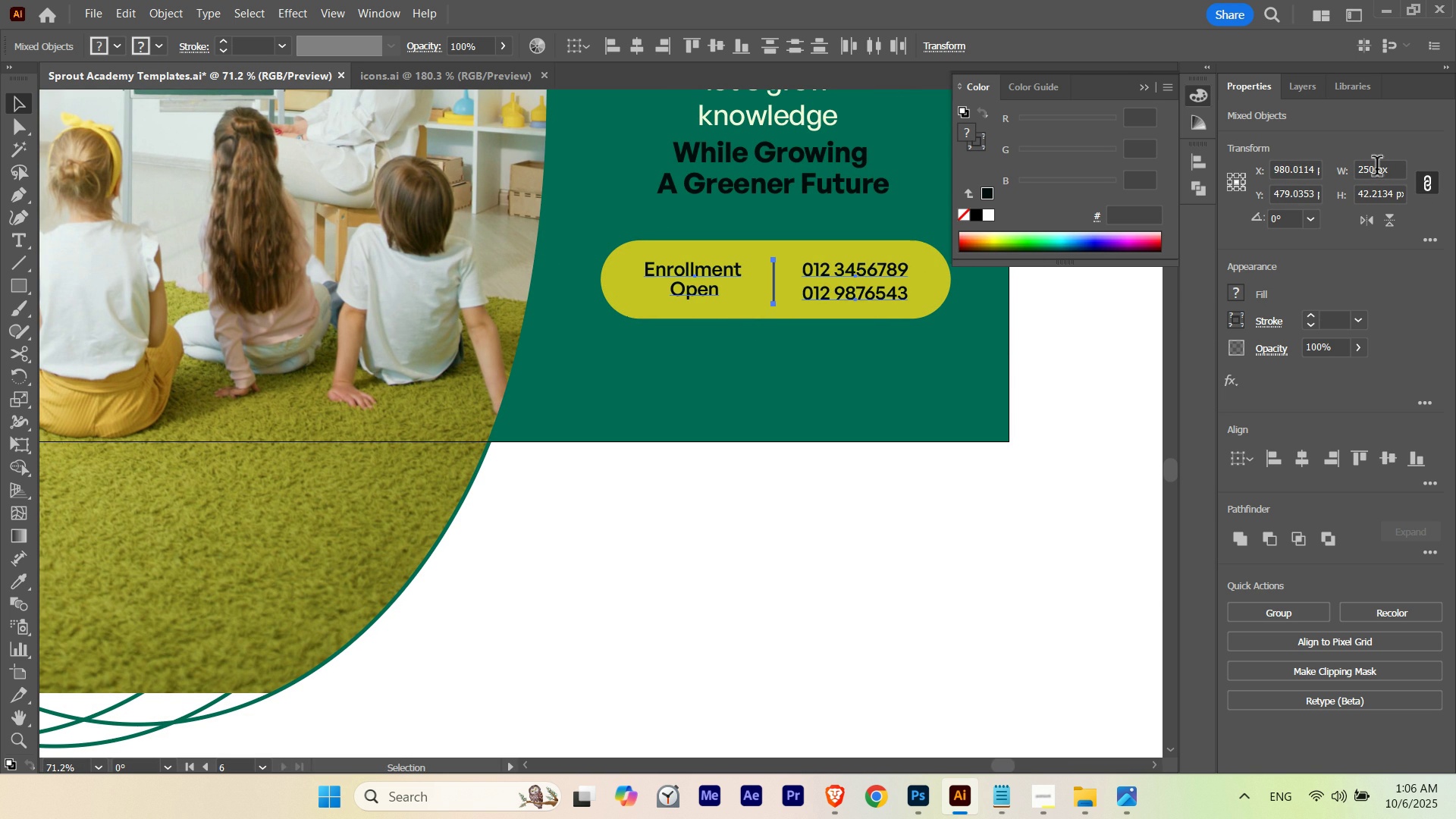 
key(ArrowLeft)
 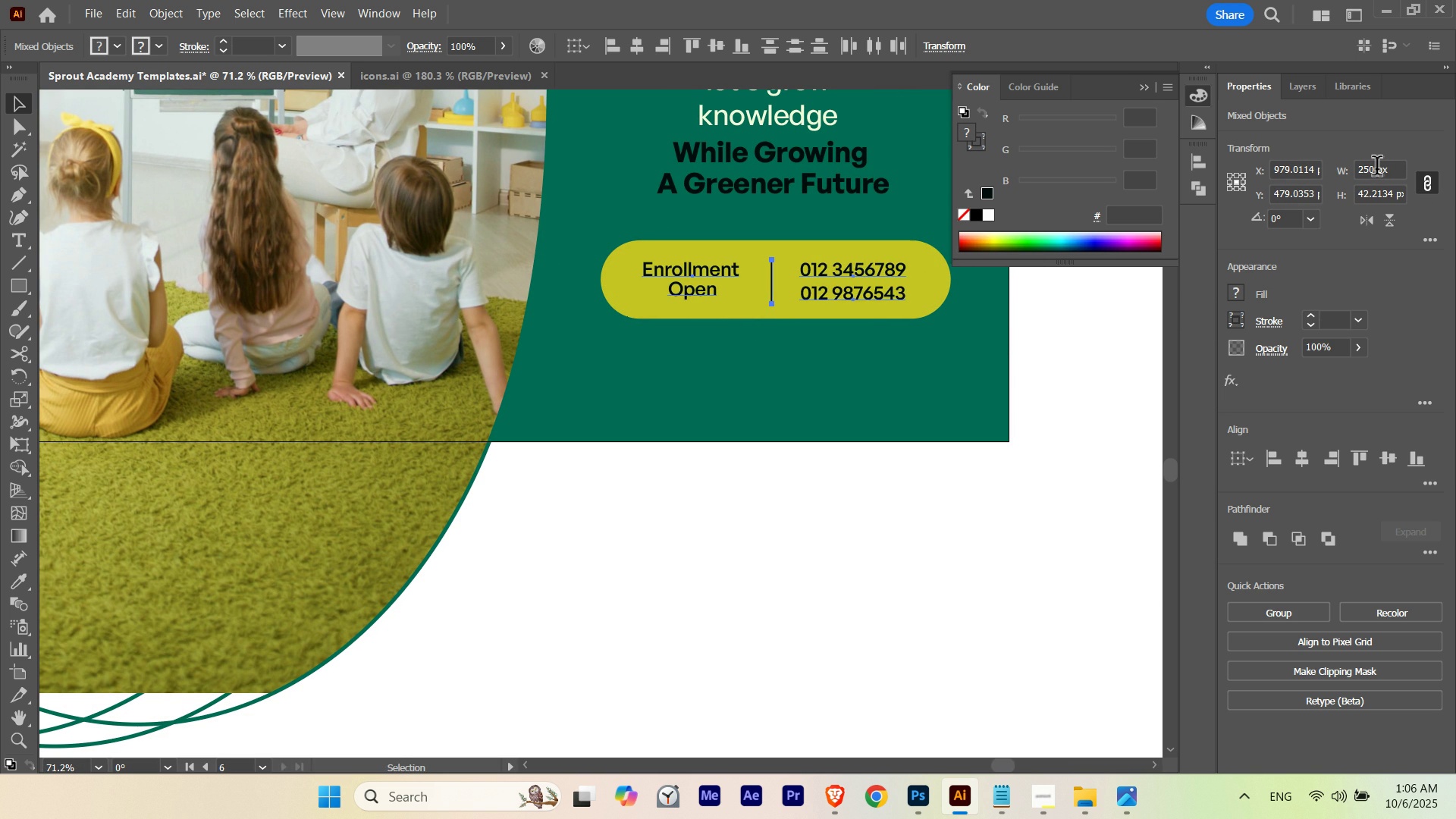 
key(ArrowLeft)
 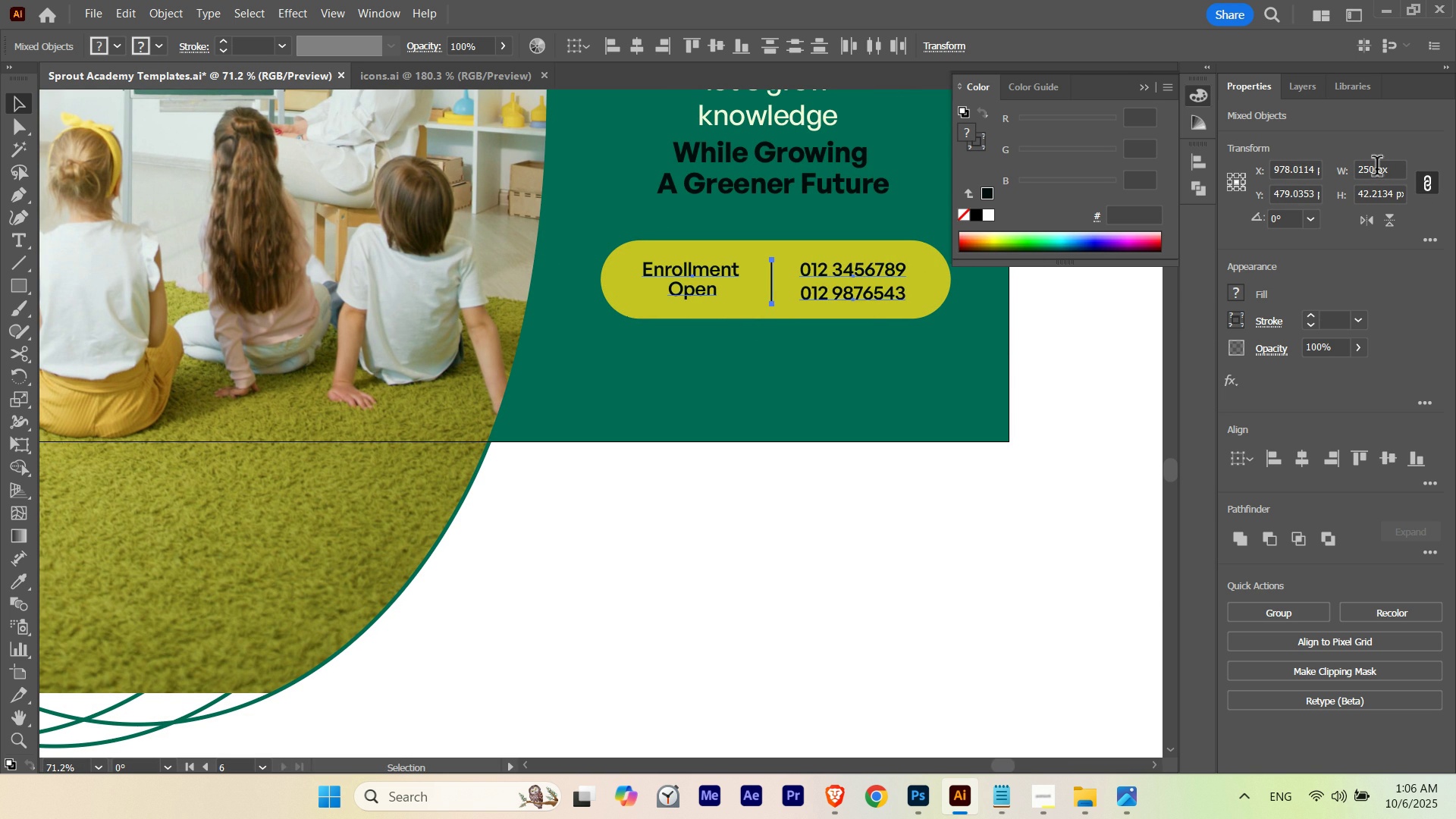 
key(ArrowRight)
 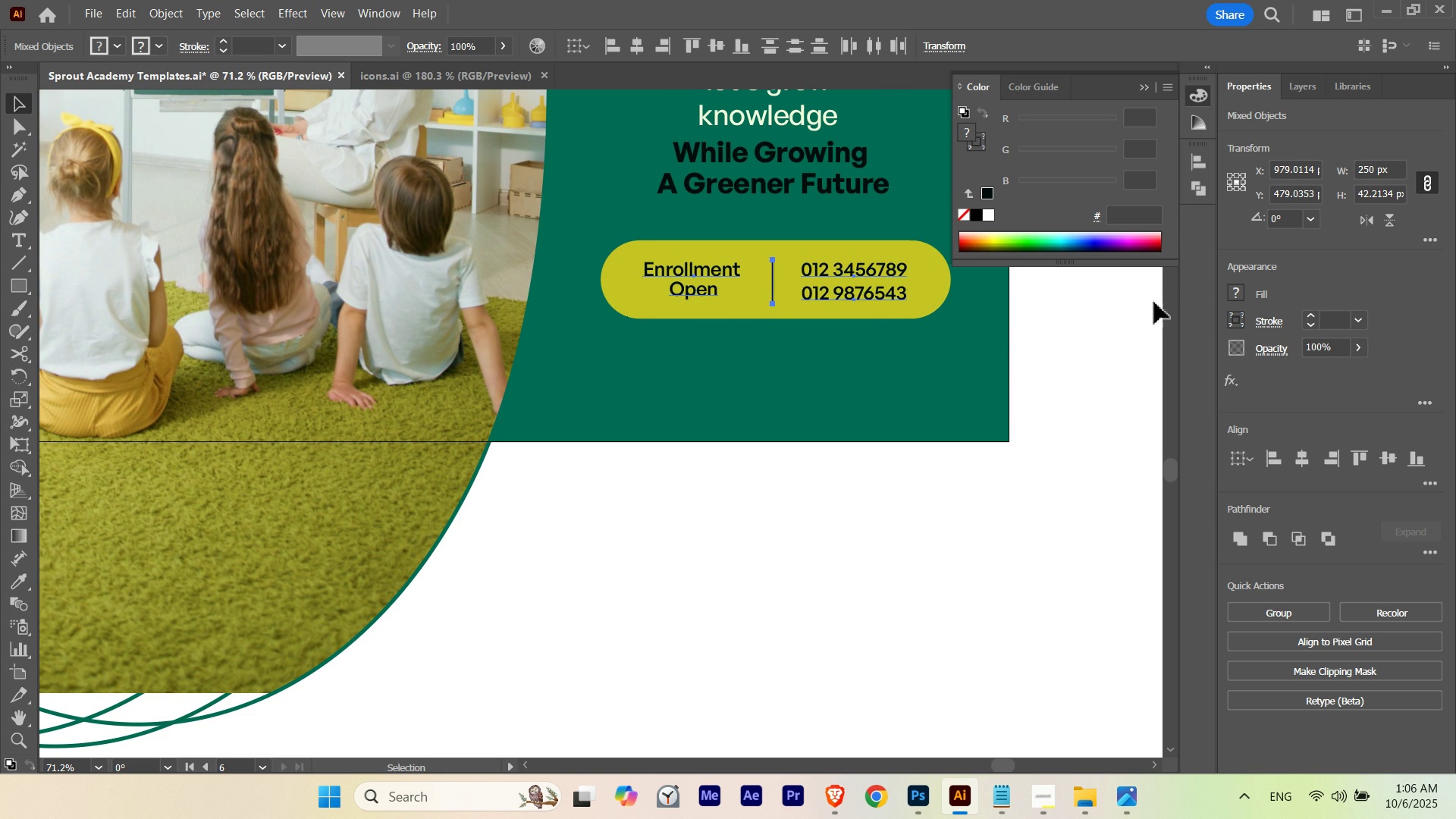 
key(Control+ControlLeft)
 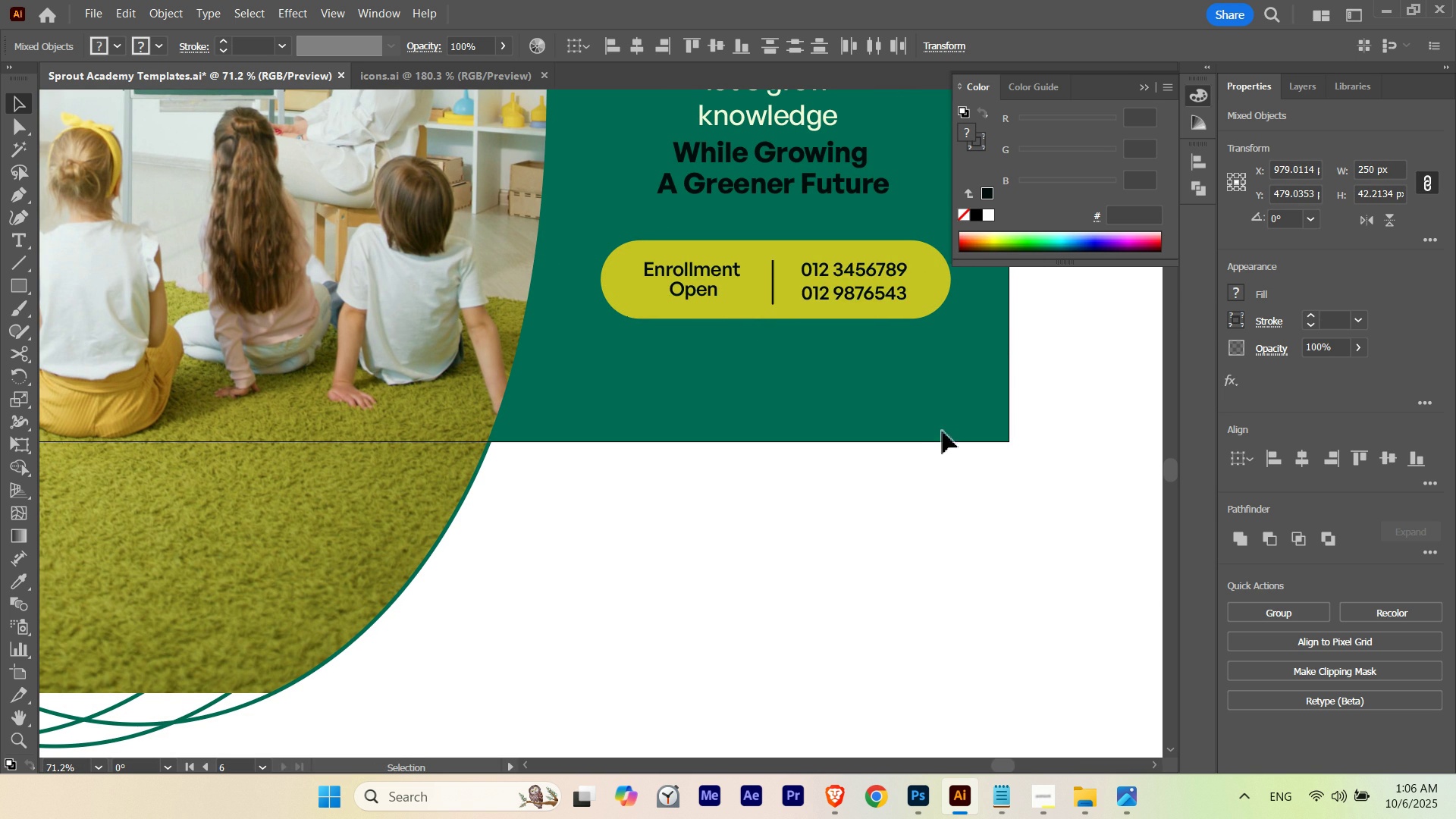 
key(Control+H)
 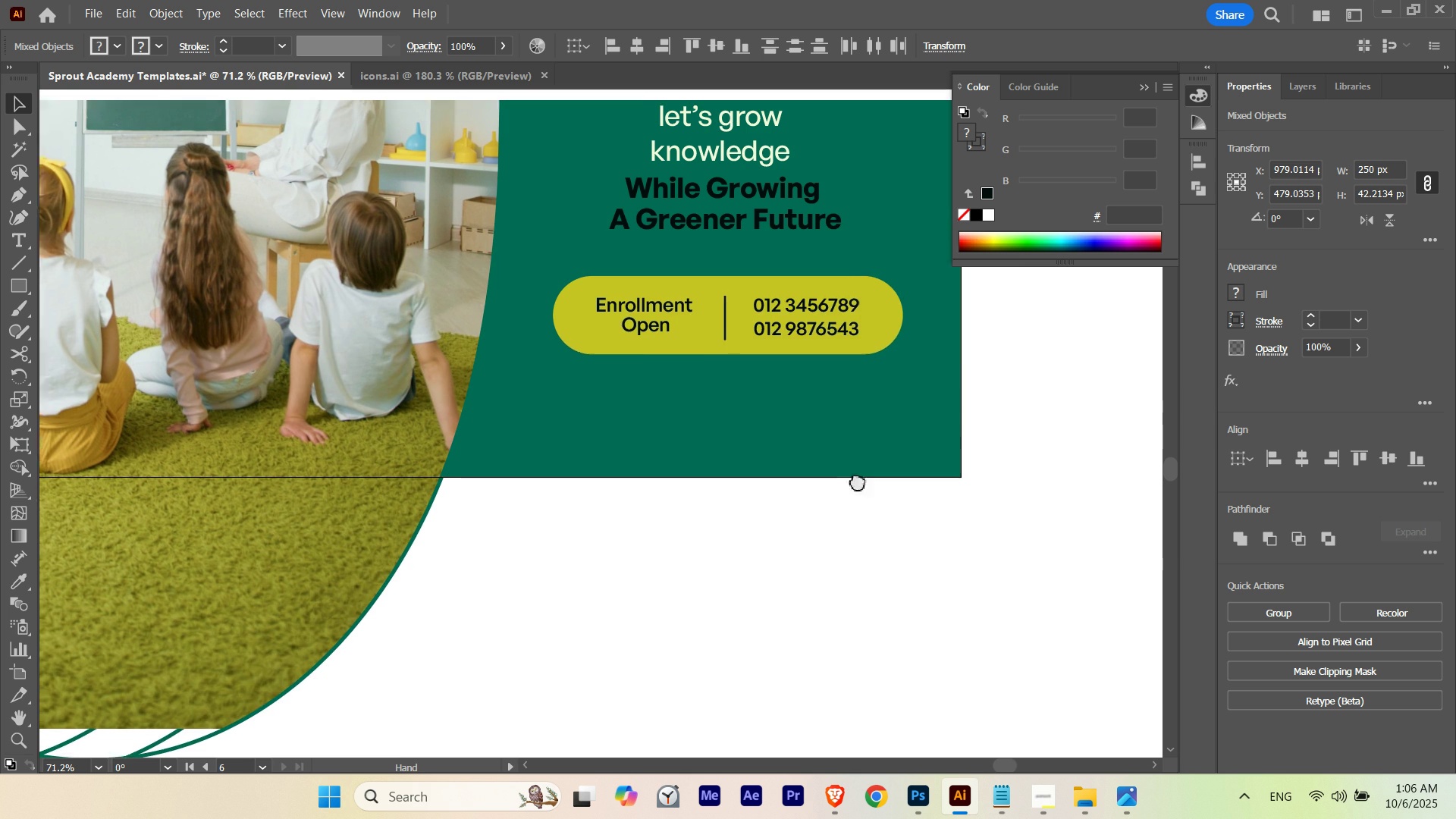 
hold_key(key=Space, duration=0.55)
 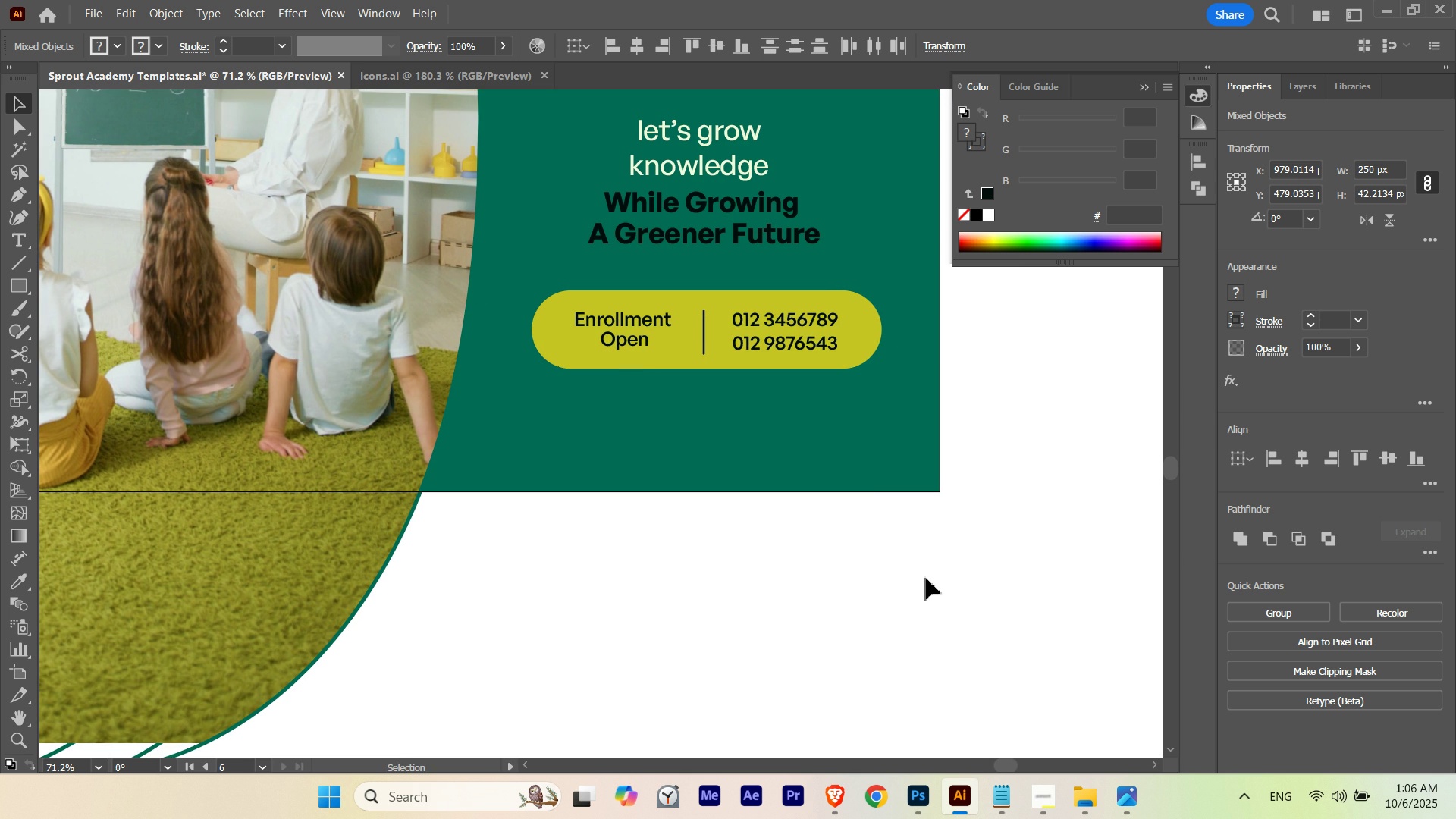 
key(V)
 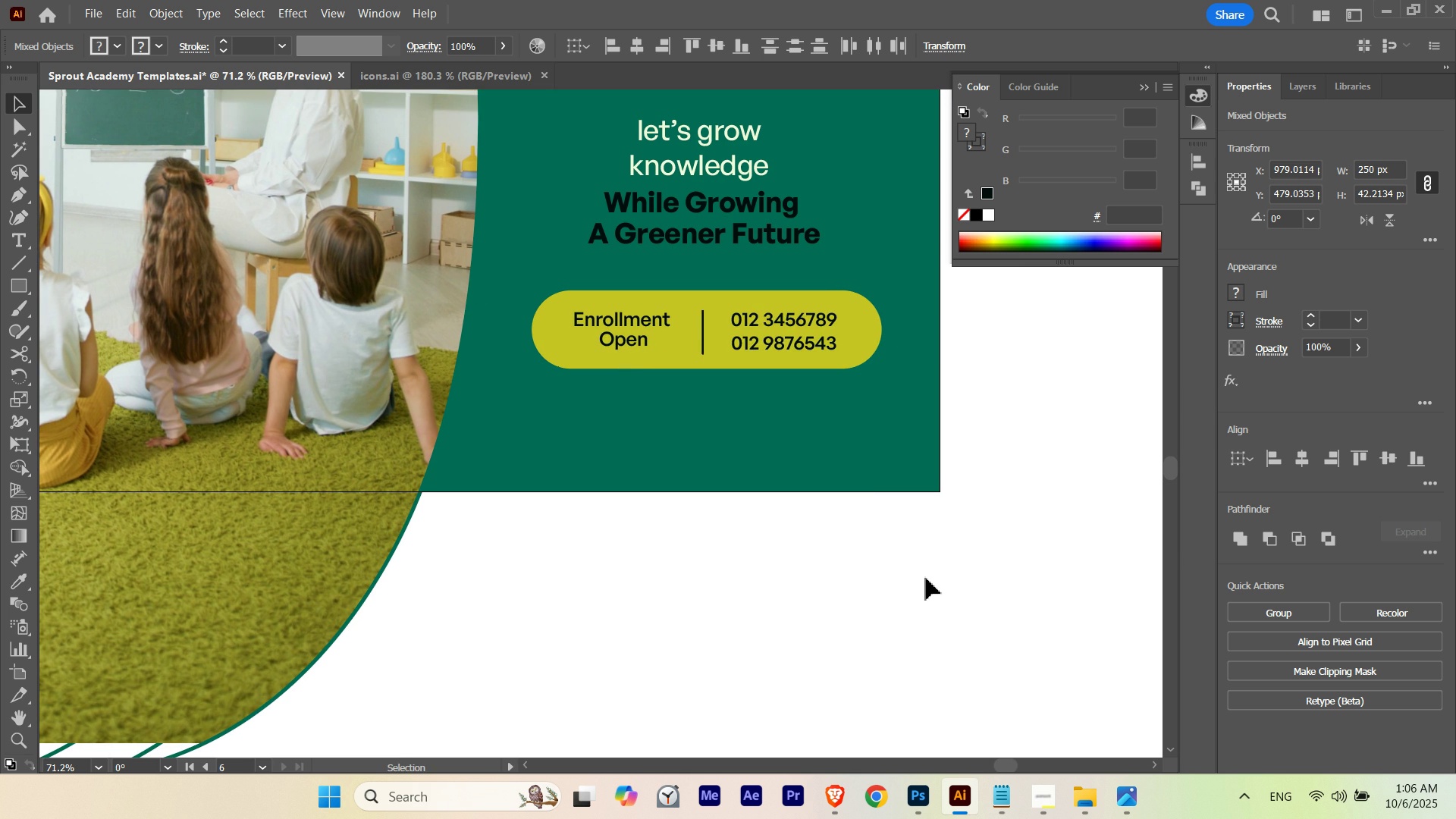 
key(ArrowLeft)
 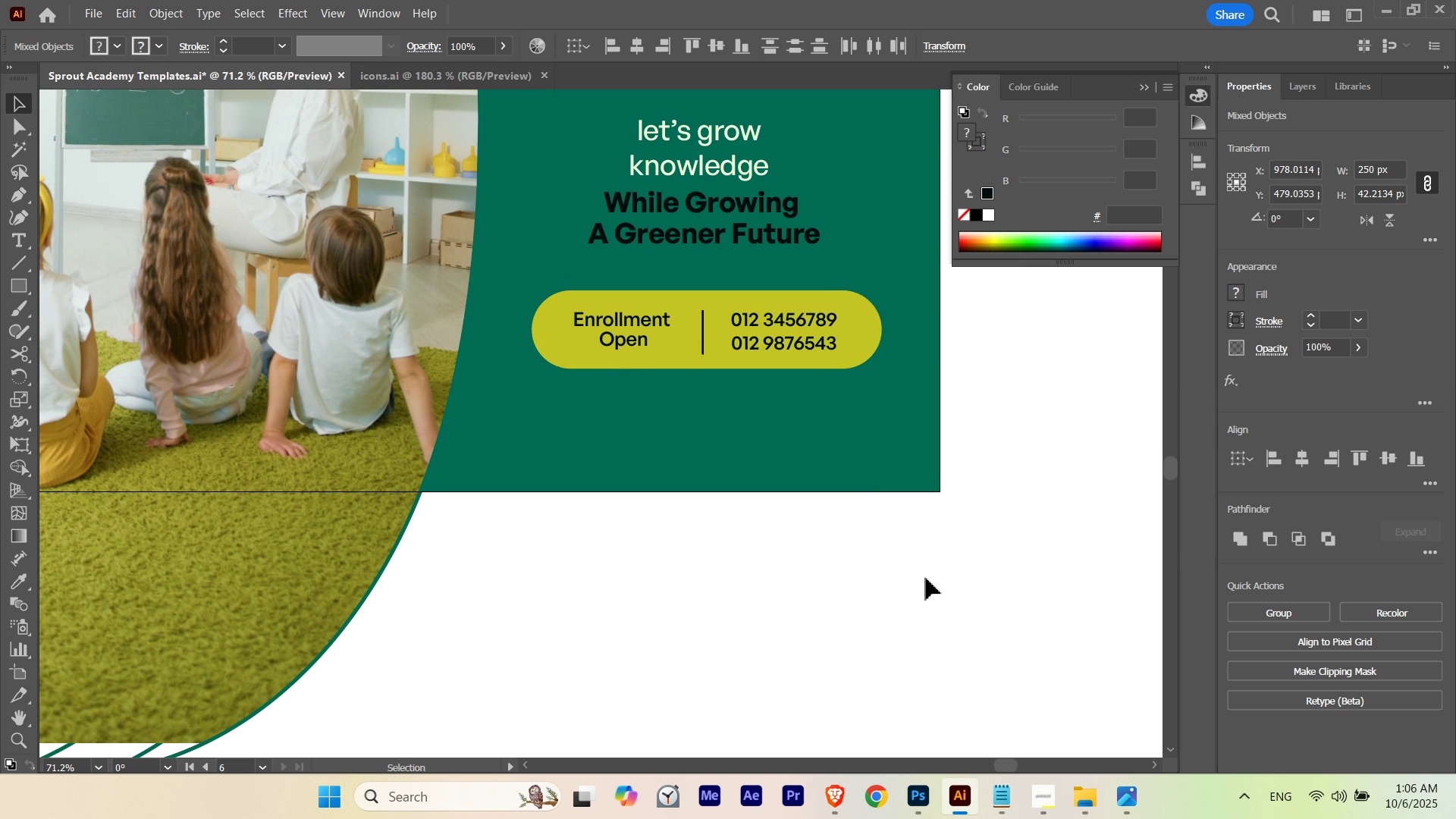 
key(ArrowRight)
 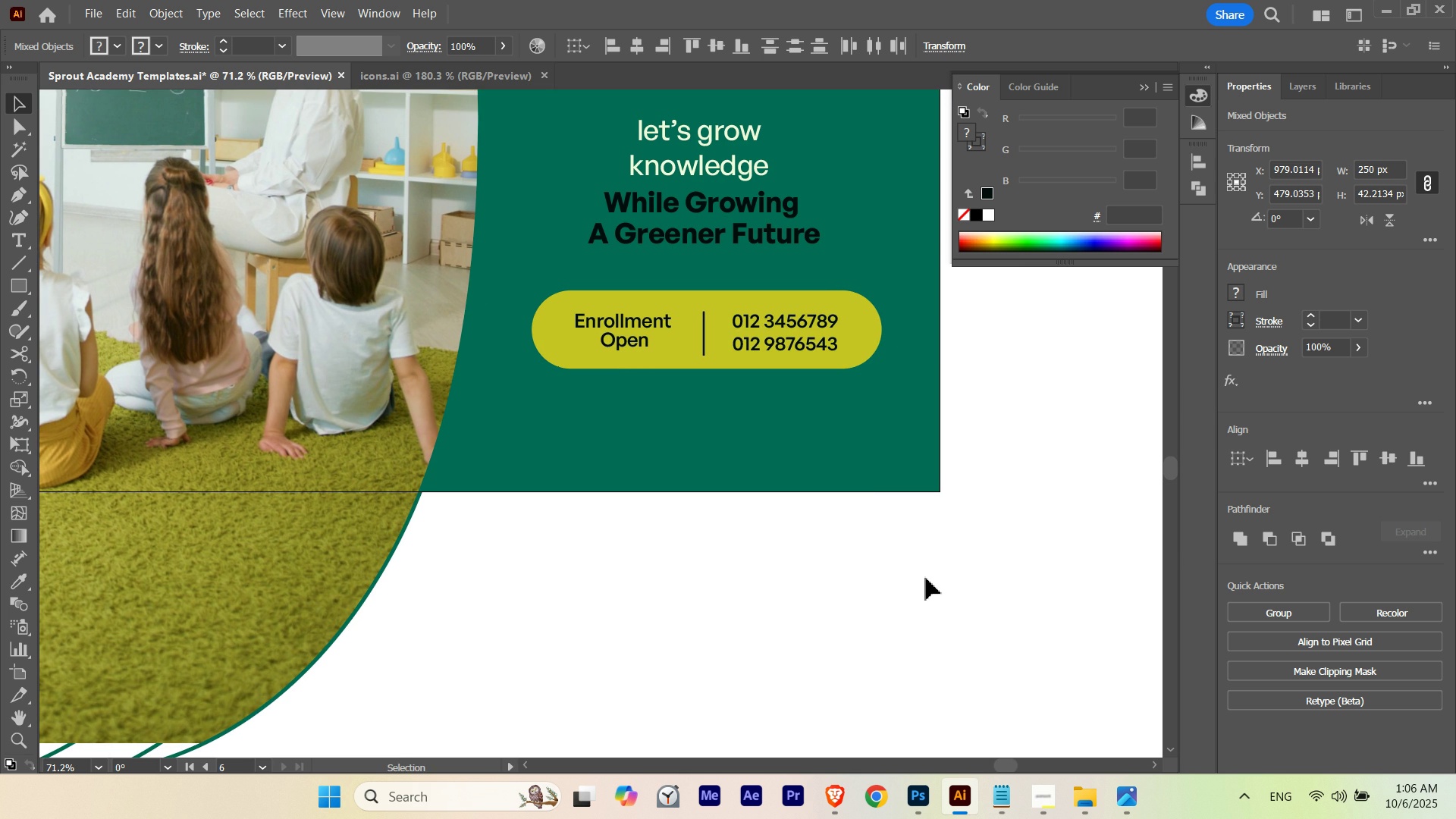 
key(ArrowDown)
 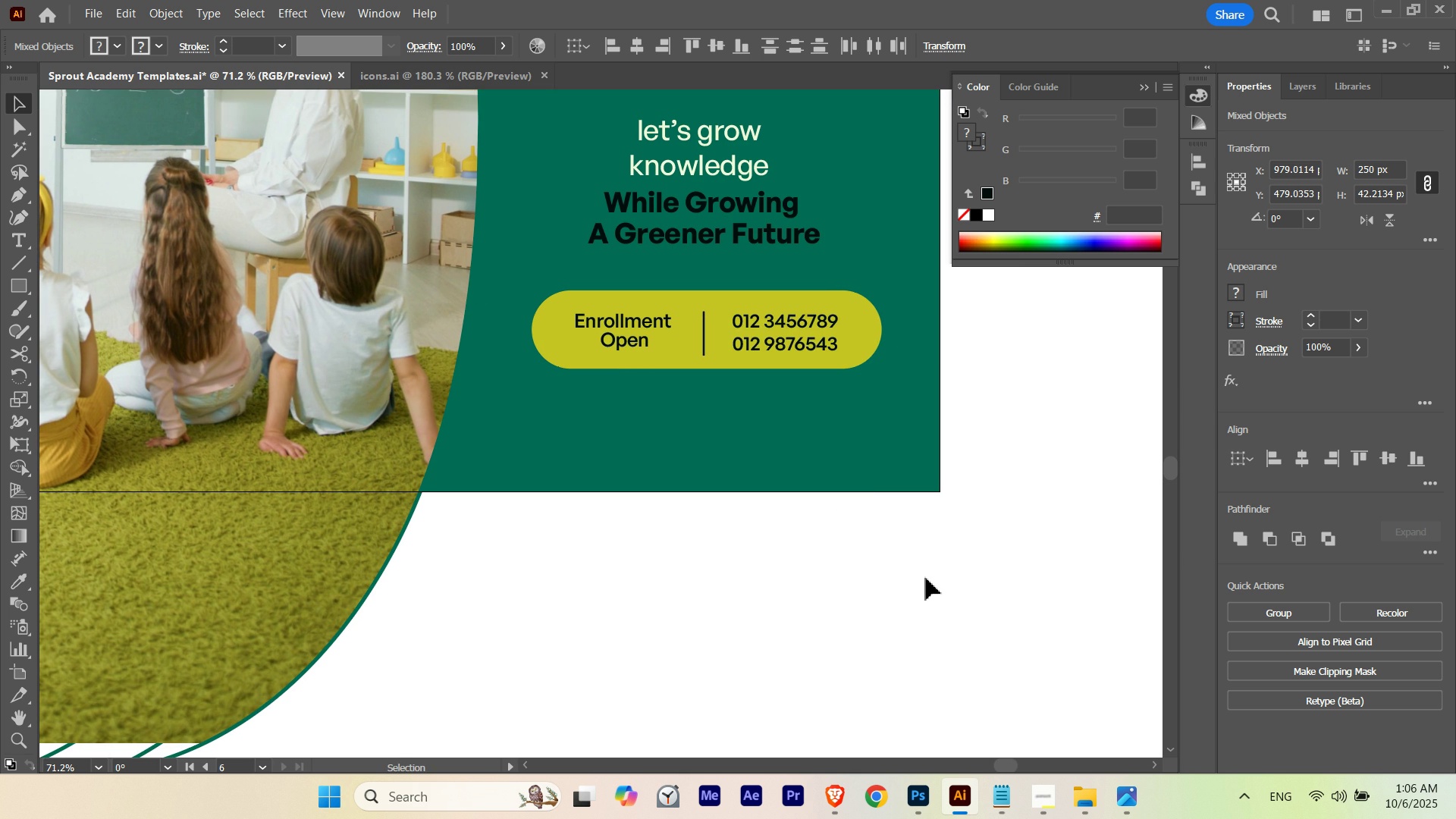 
key(ArrowDown)
 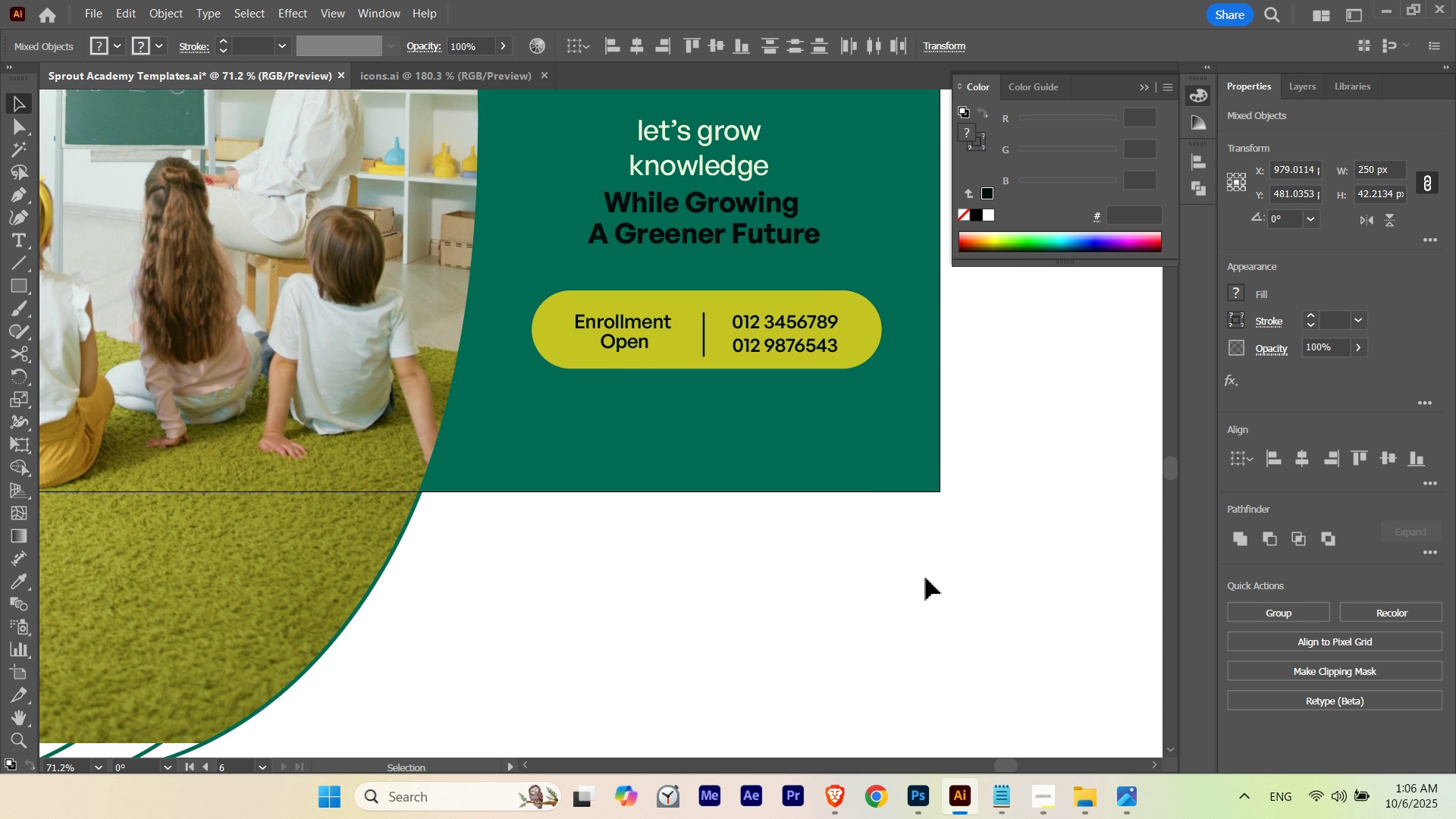 
key(ArrowUp)
 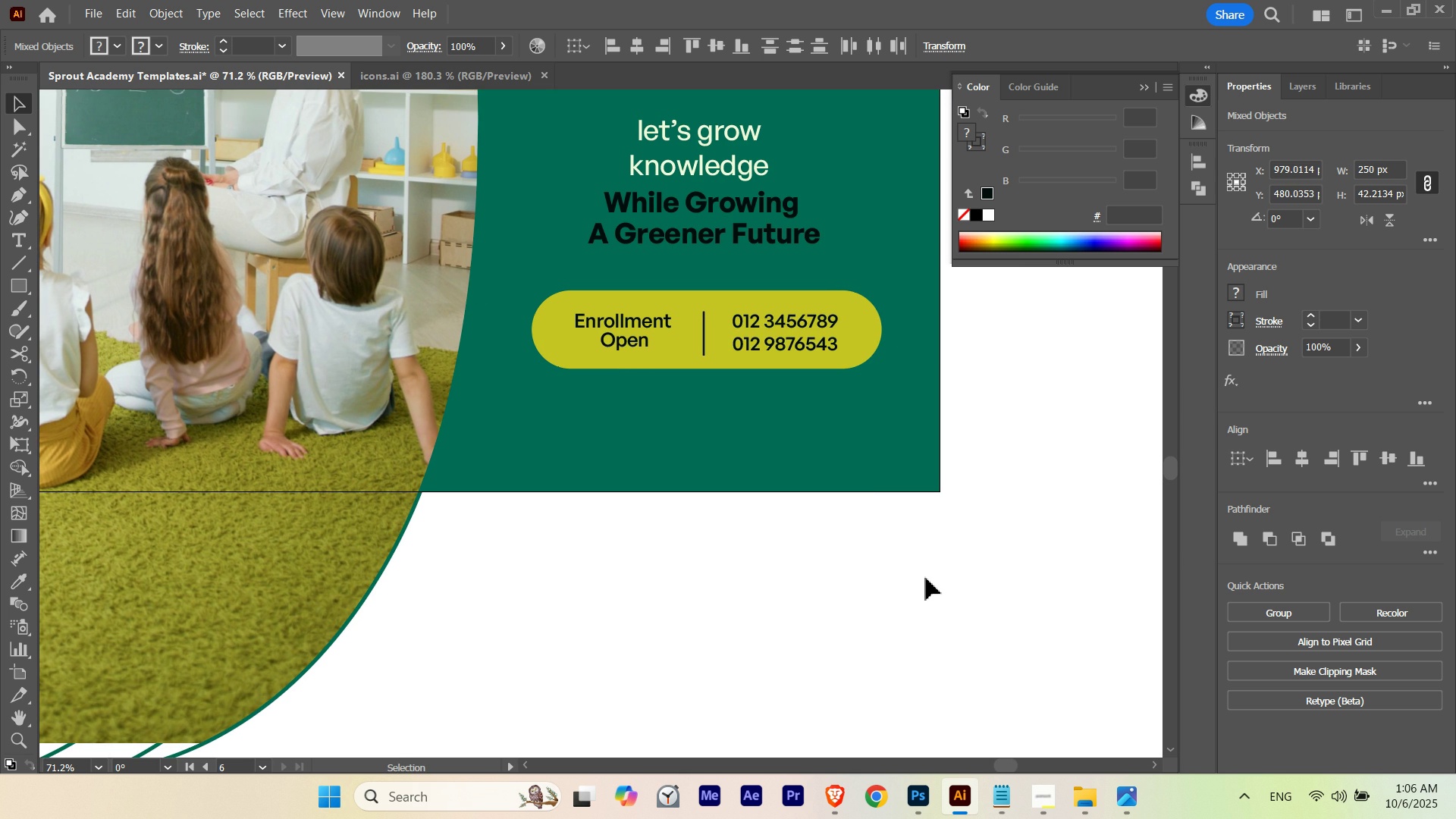 
key(ArrowDown)
 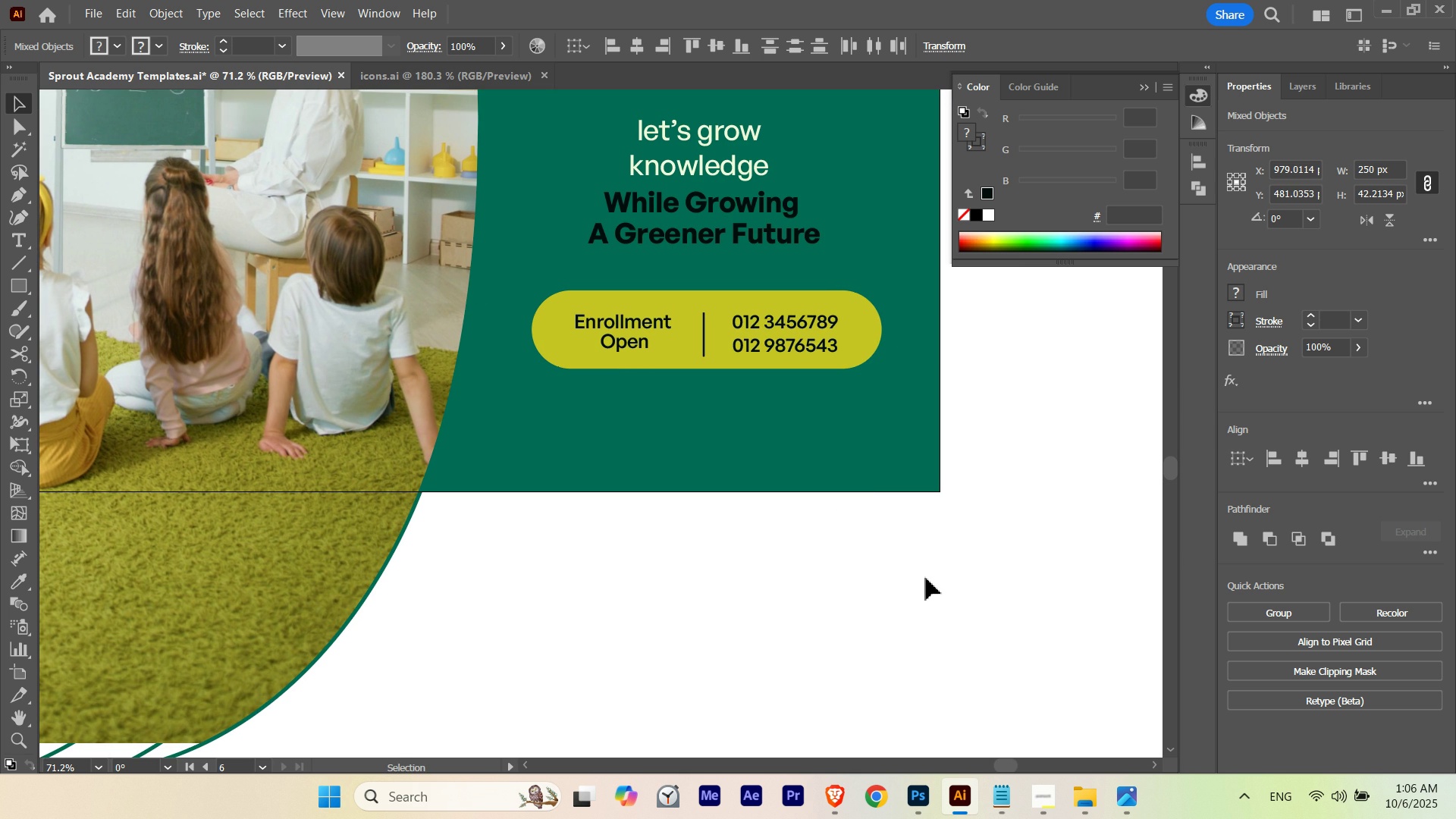 
key(ArrowUp)
 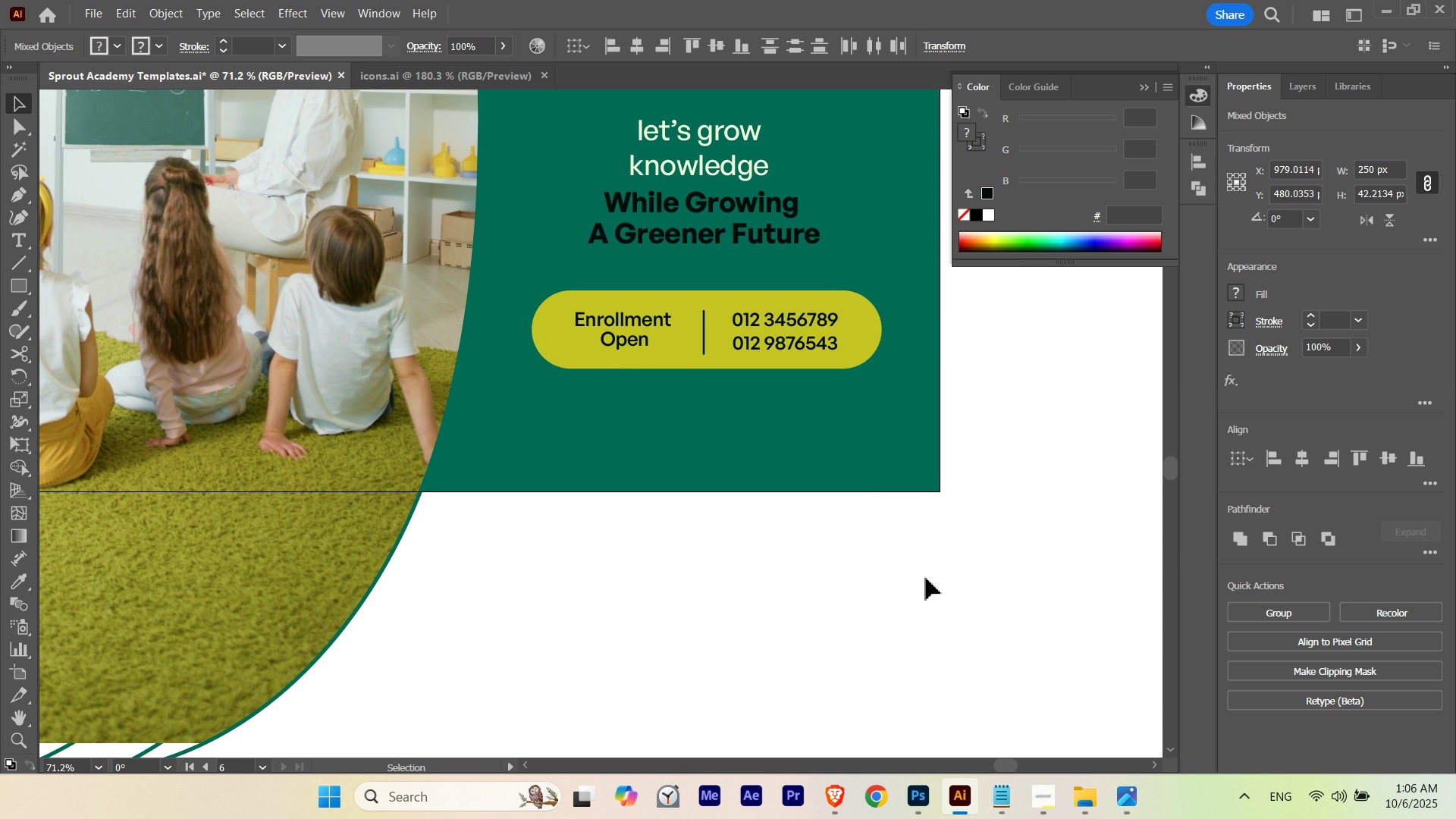 
key(ArrowUp)
 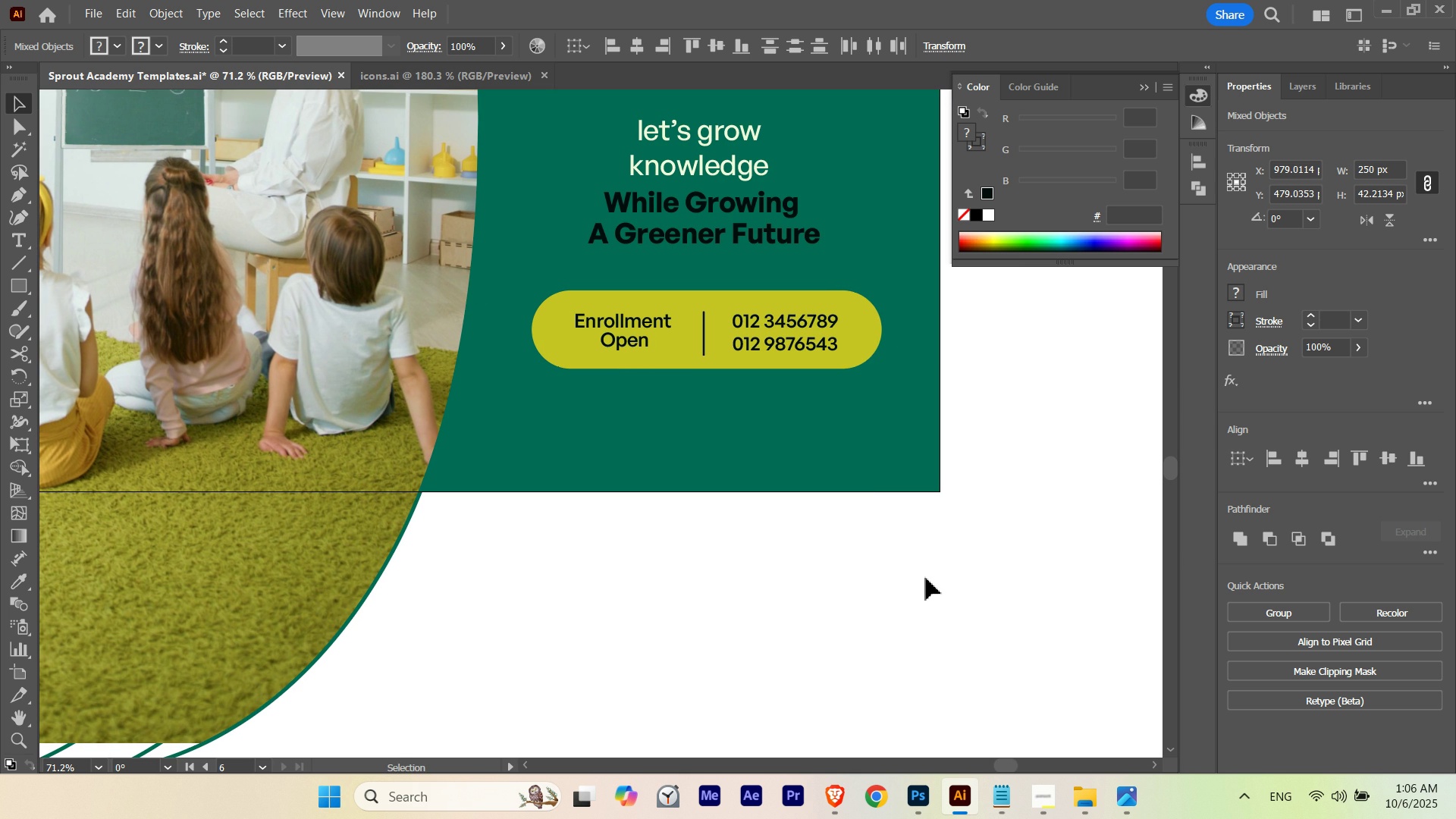 
key(ArrowDown)
 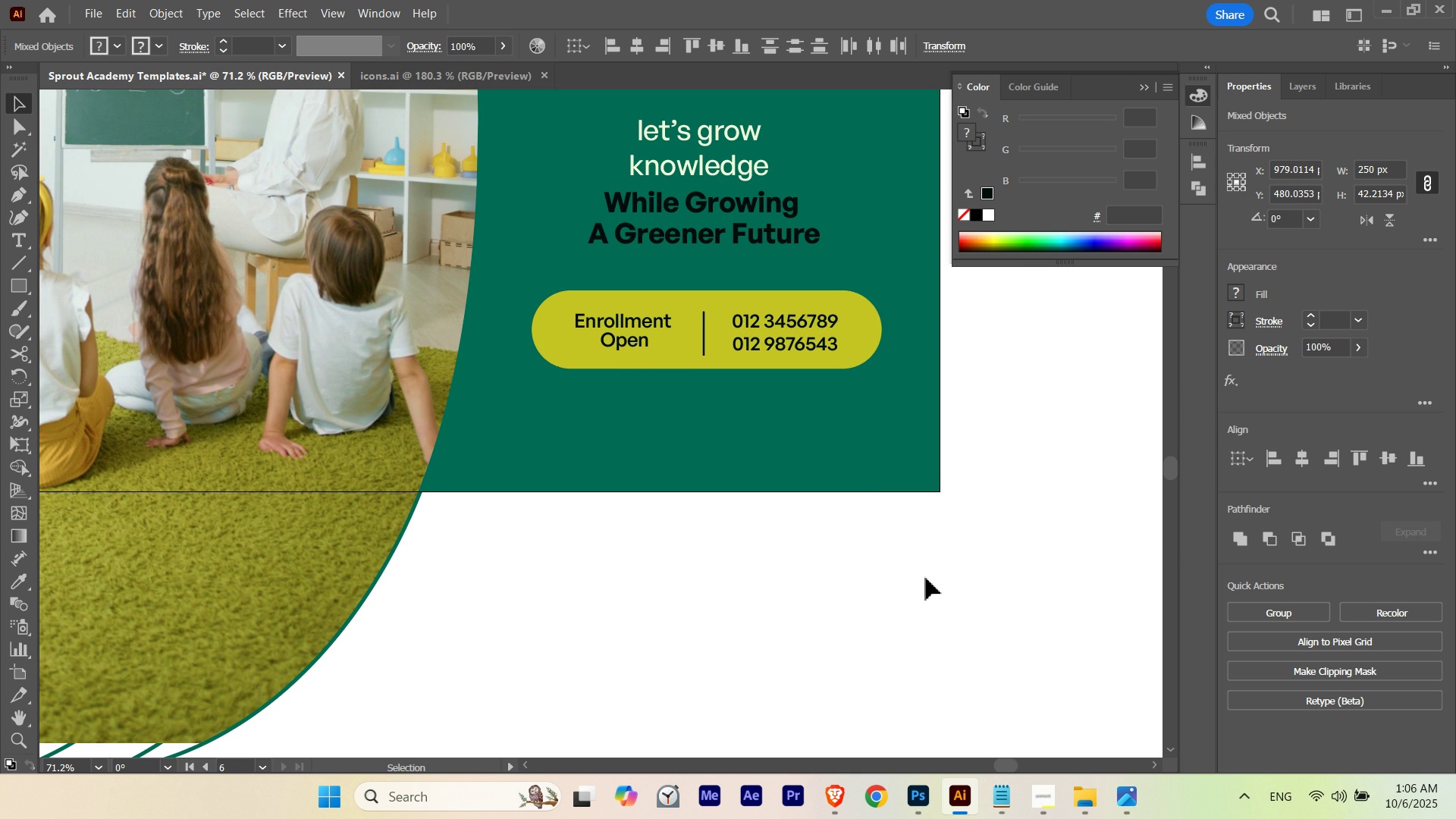 
key(ArrowUp)
 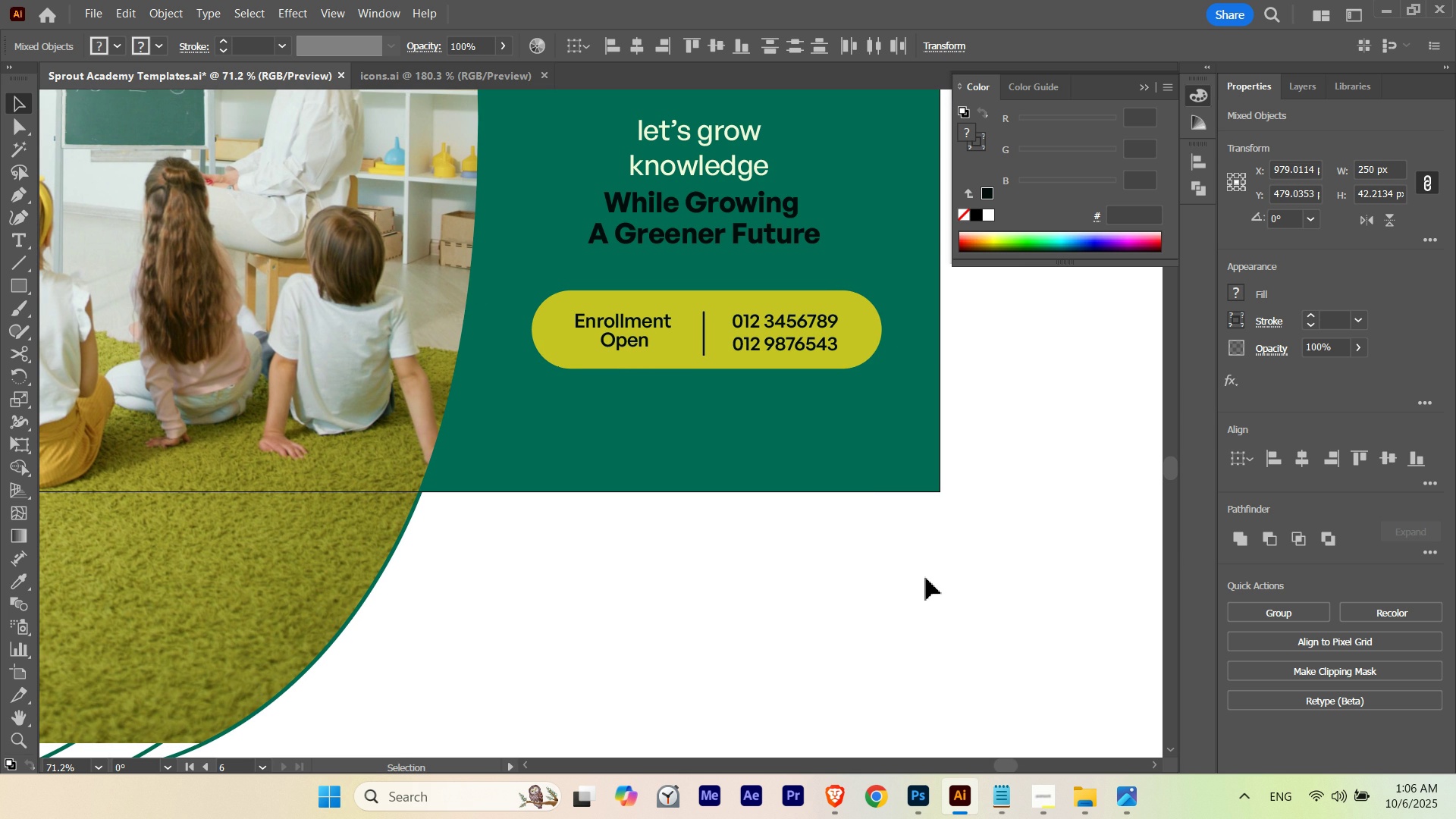 
key(ArrowDown)
 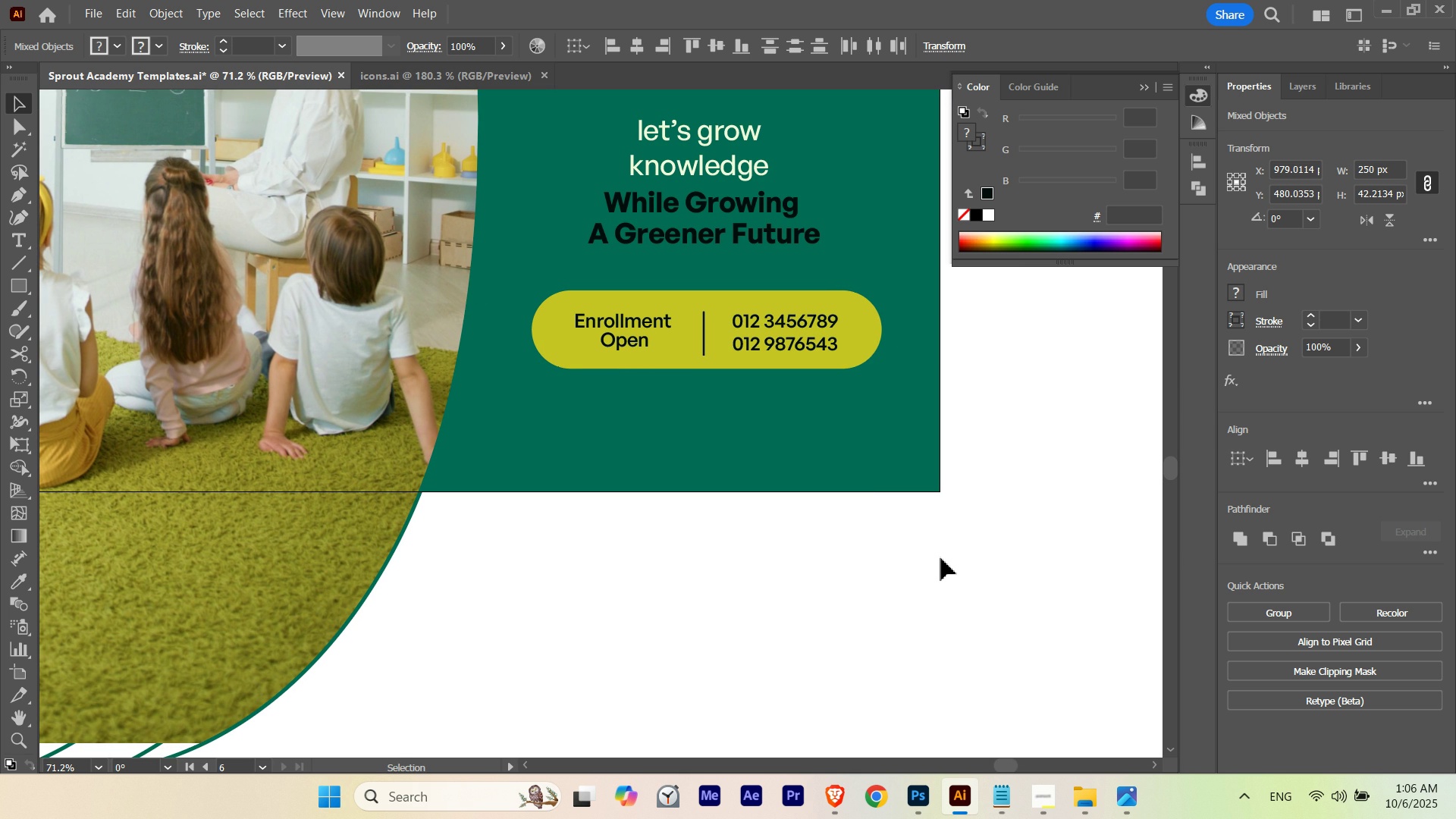 
key(ArrowUp)
 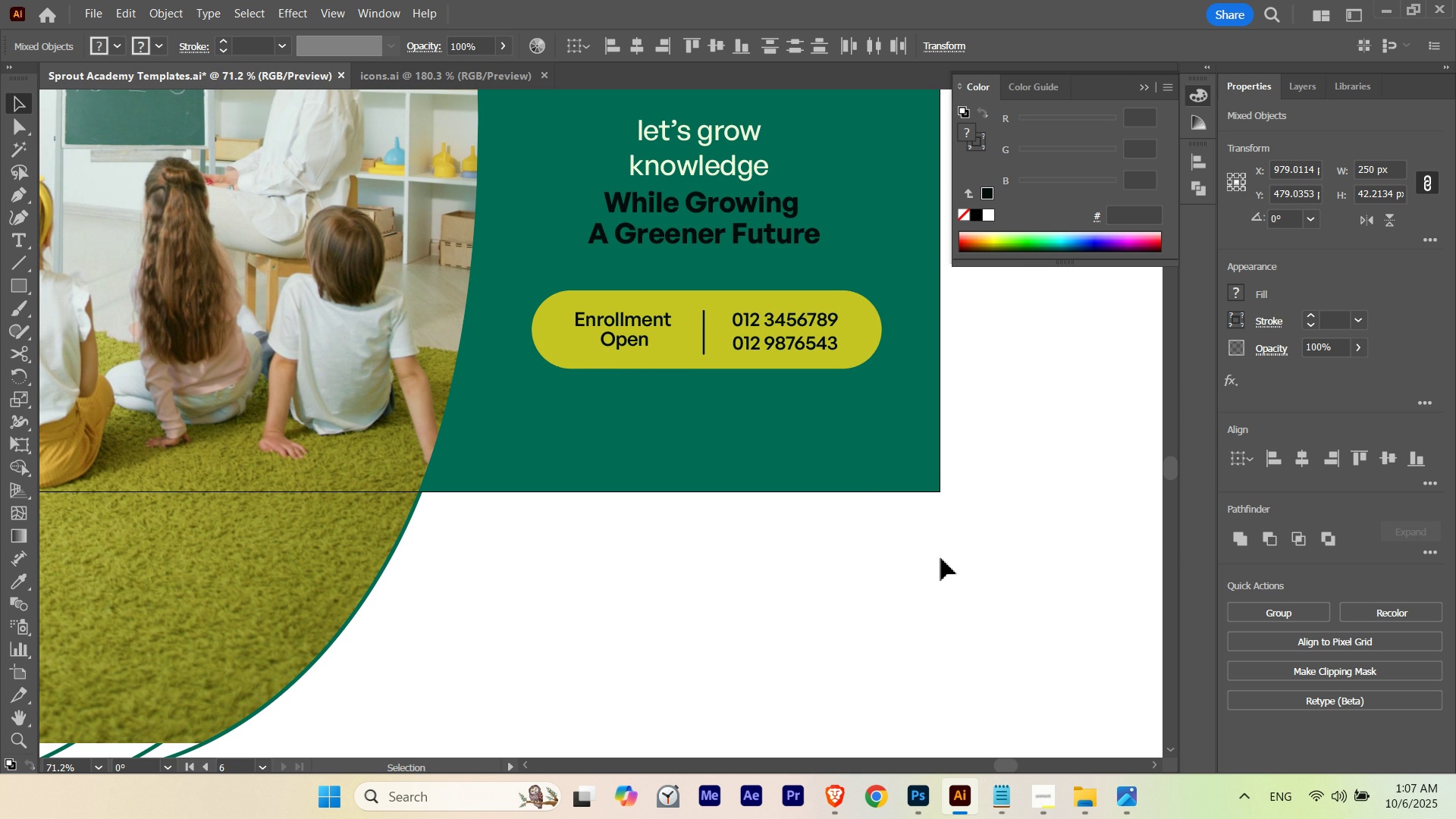 
key(V)
 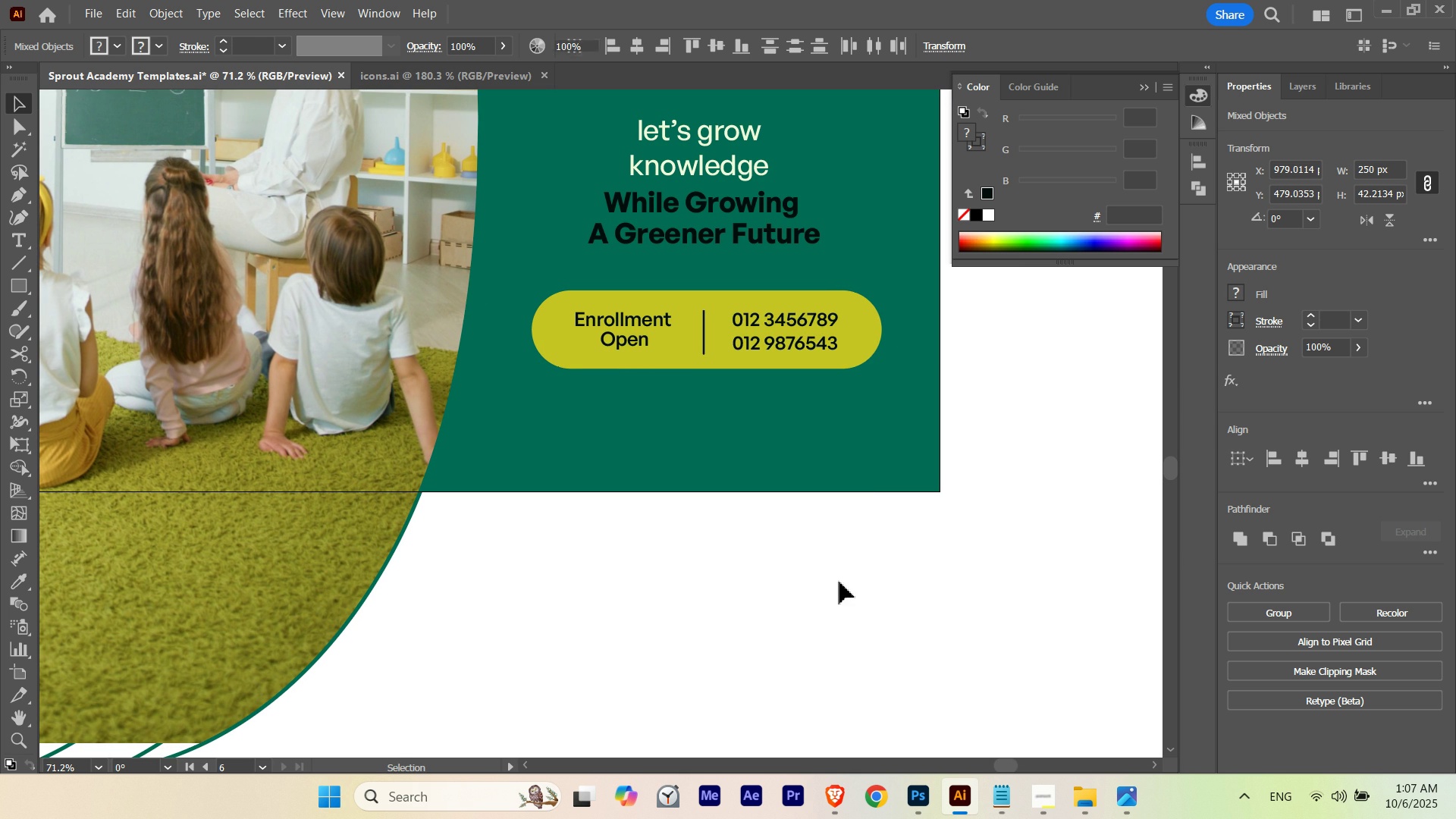 
left_click([839, 582])
 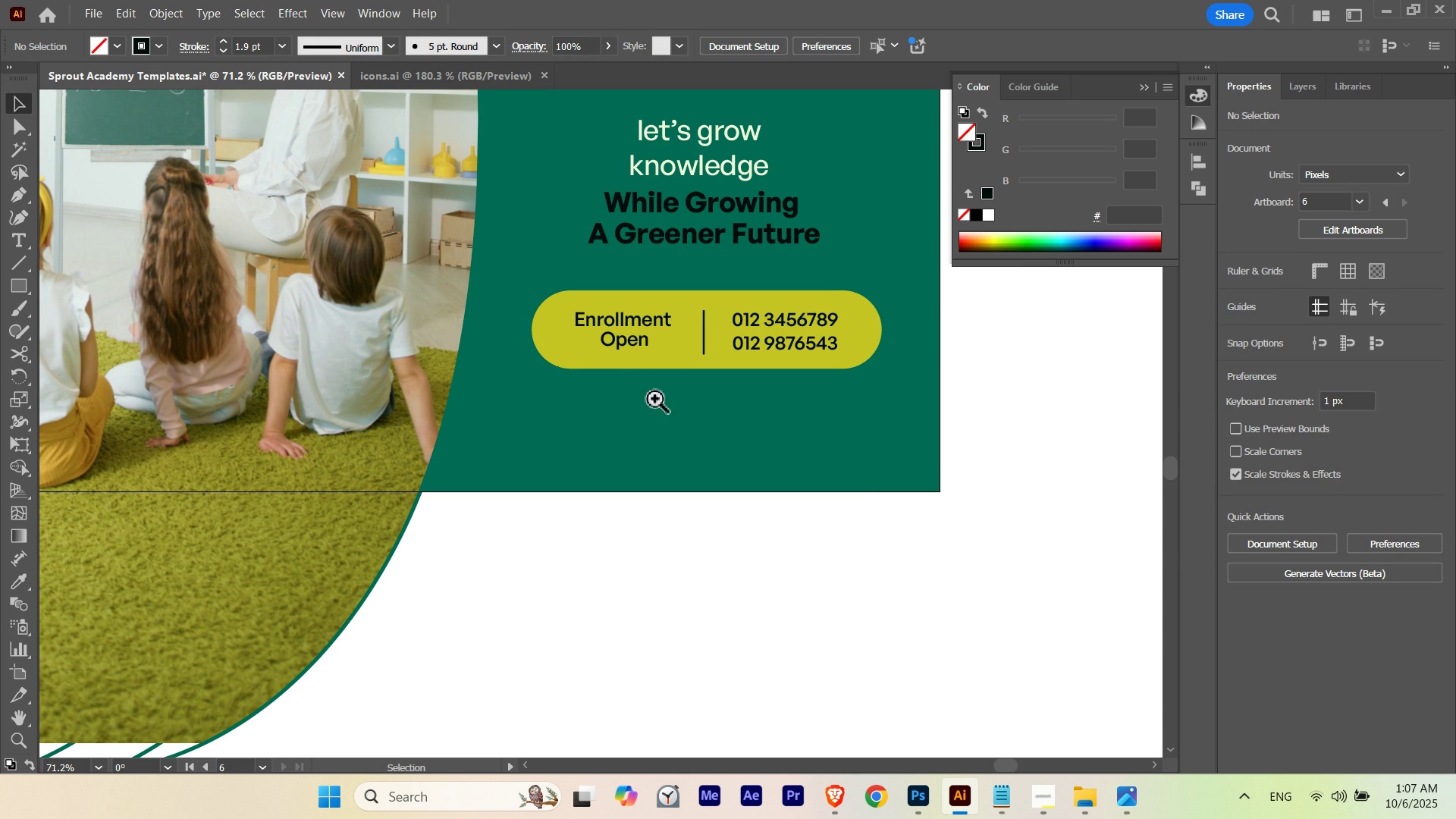 
hold_key(key=ControlLeft, duration=1.15)
 